 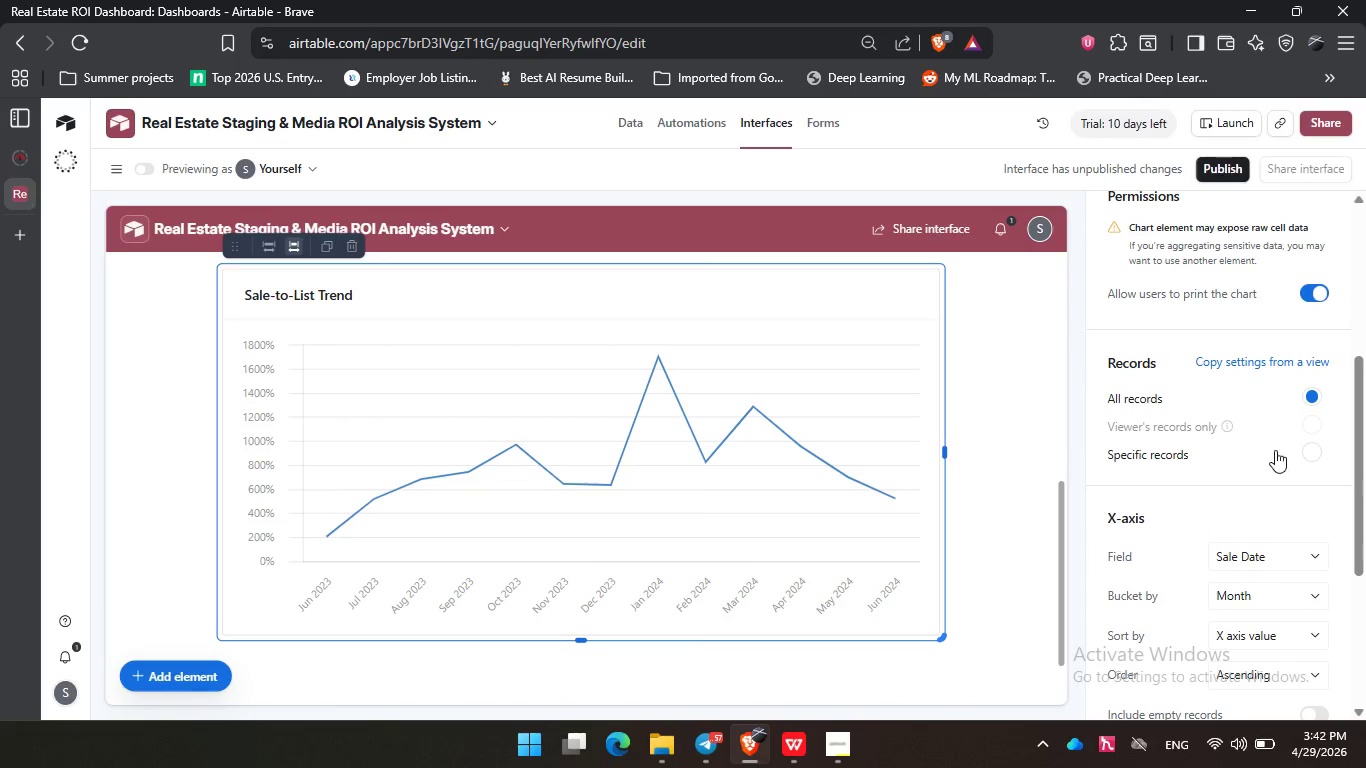 
left_click([1314, 450])
 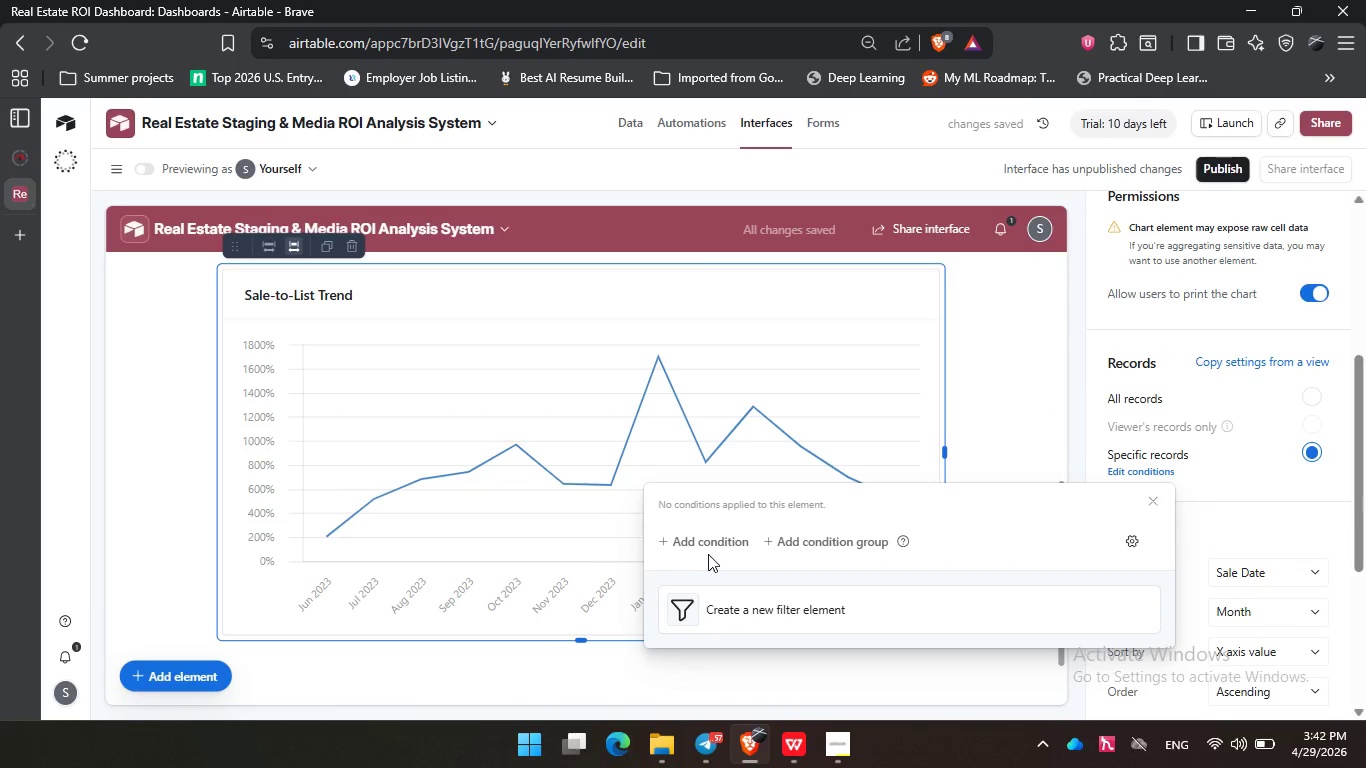 
left_click([717, 542])
 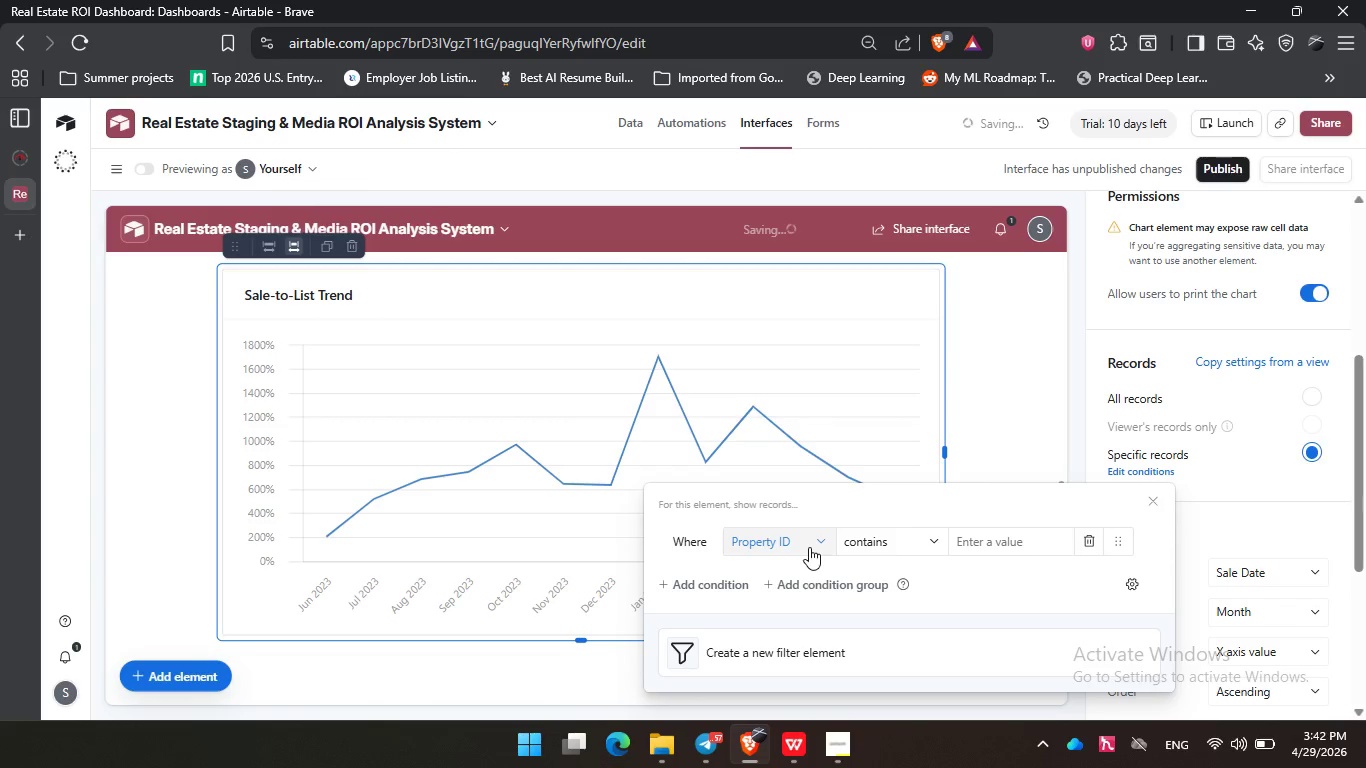 
left_click([809, 547])
 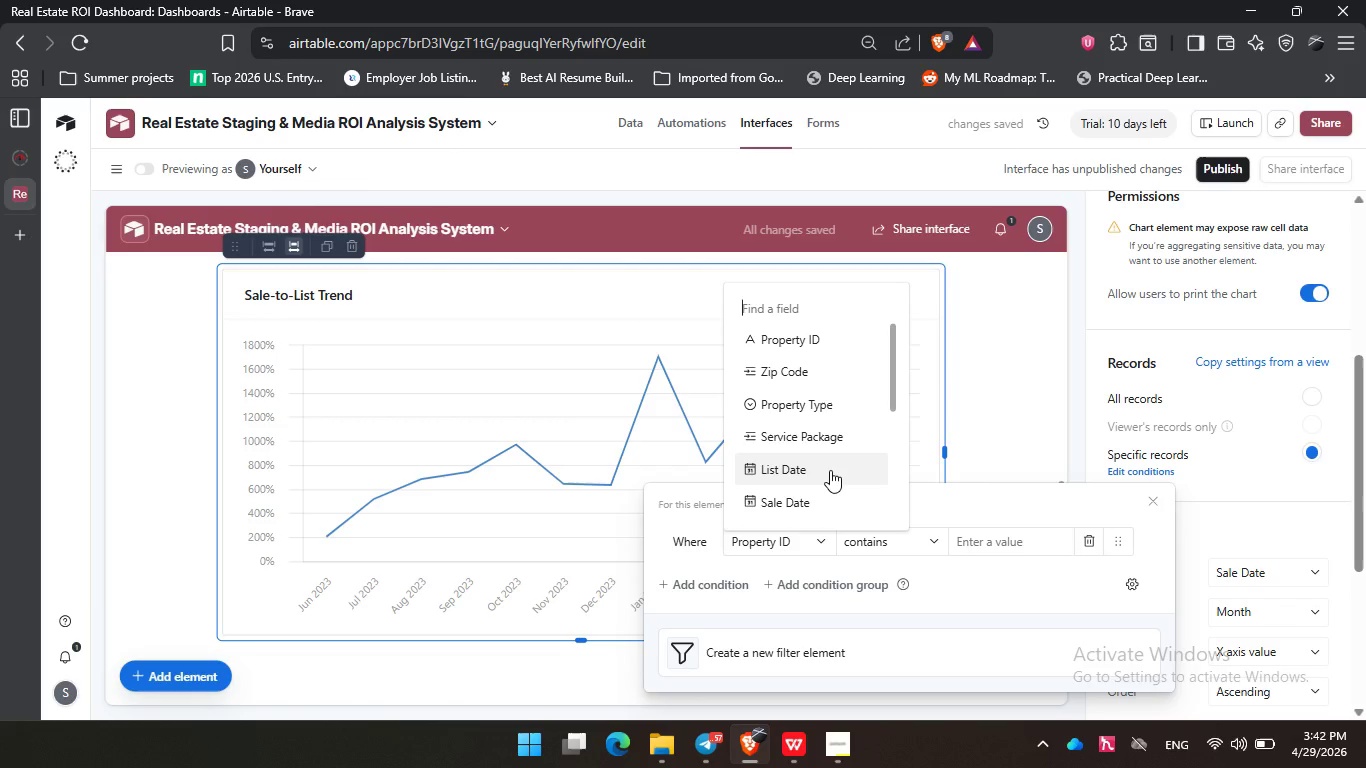 
wait(5.81)
 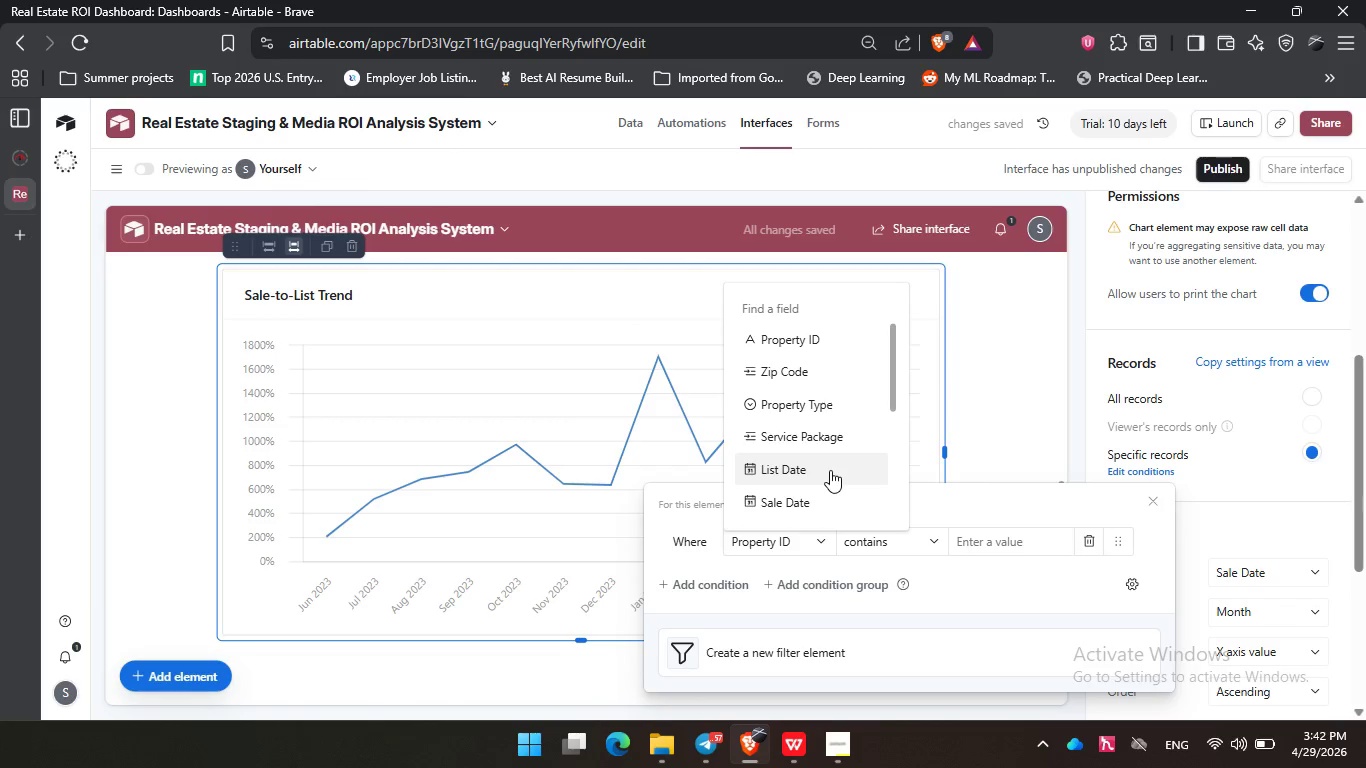 
left_click([825, 497])
 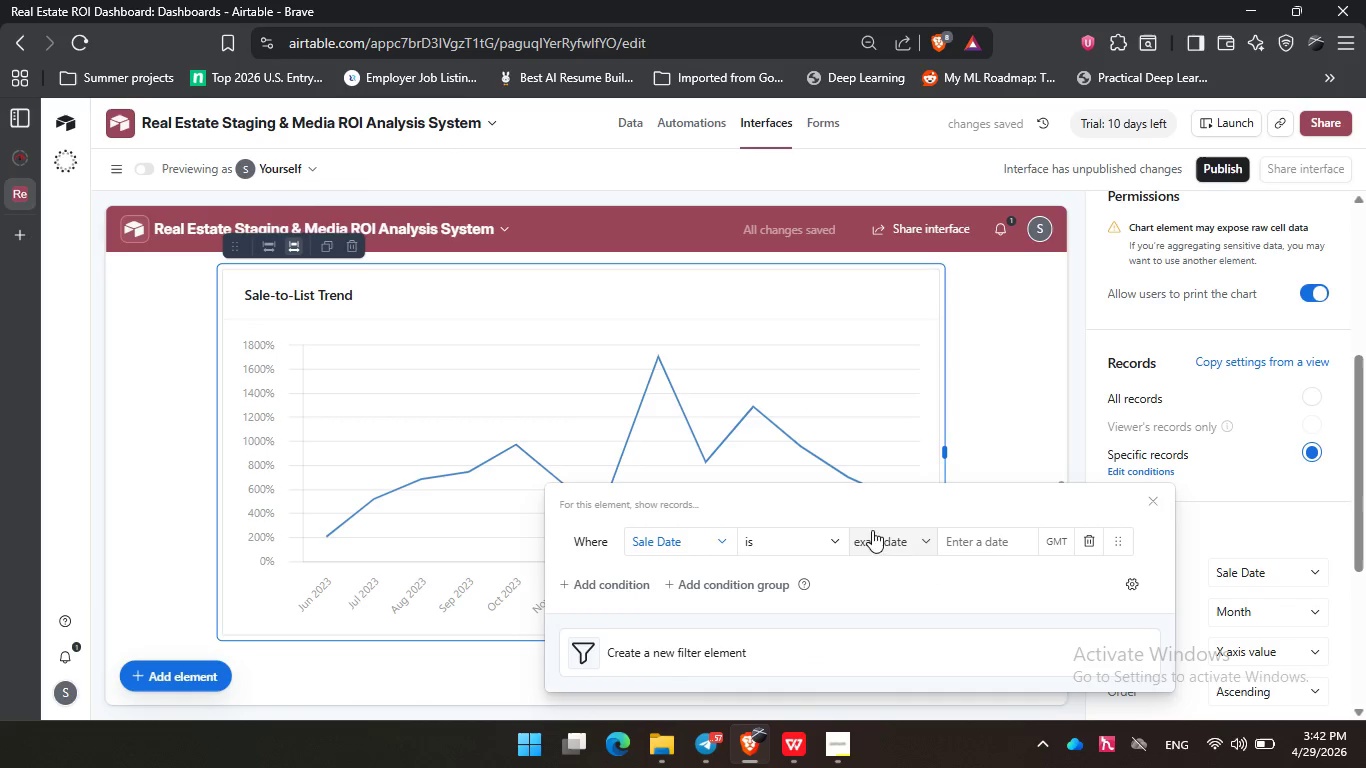 
left_click([827, 542])
 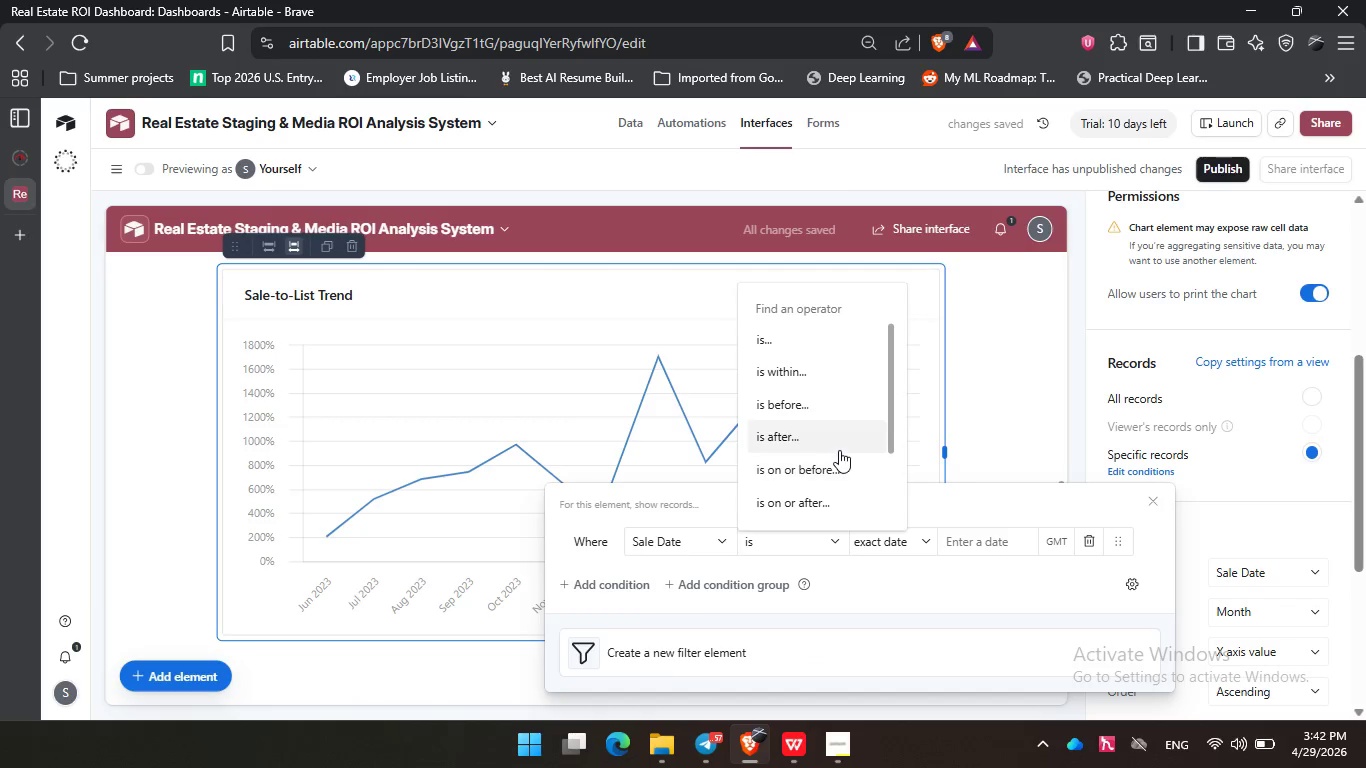 
scroll: coordinate [839, 450], scroll_direction: down, amount: 1.0
 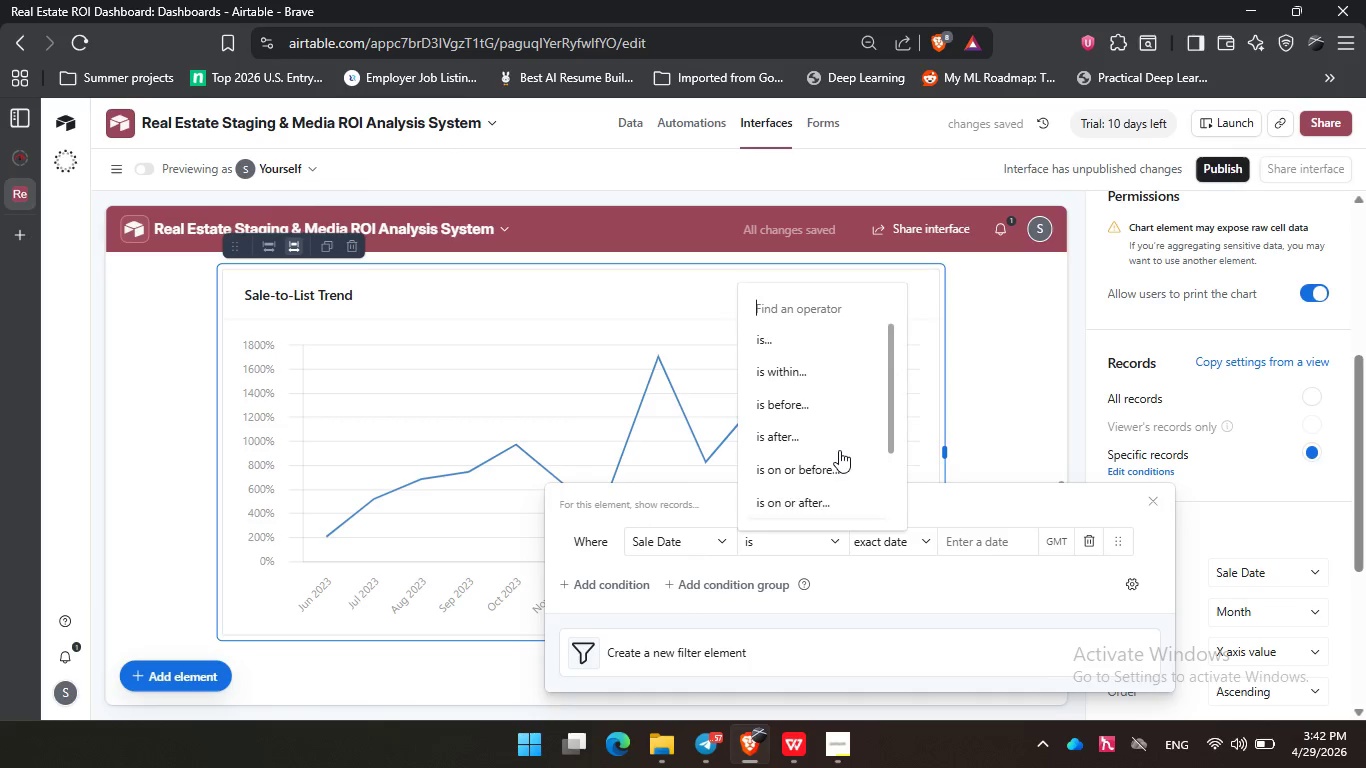 
scroll: coordinate [839, 450], scroll_direction: up, amount: 1.0
 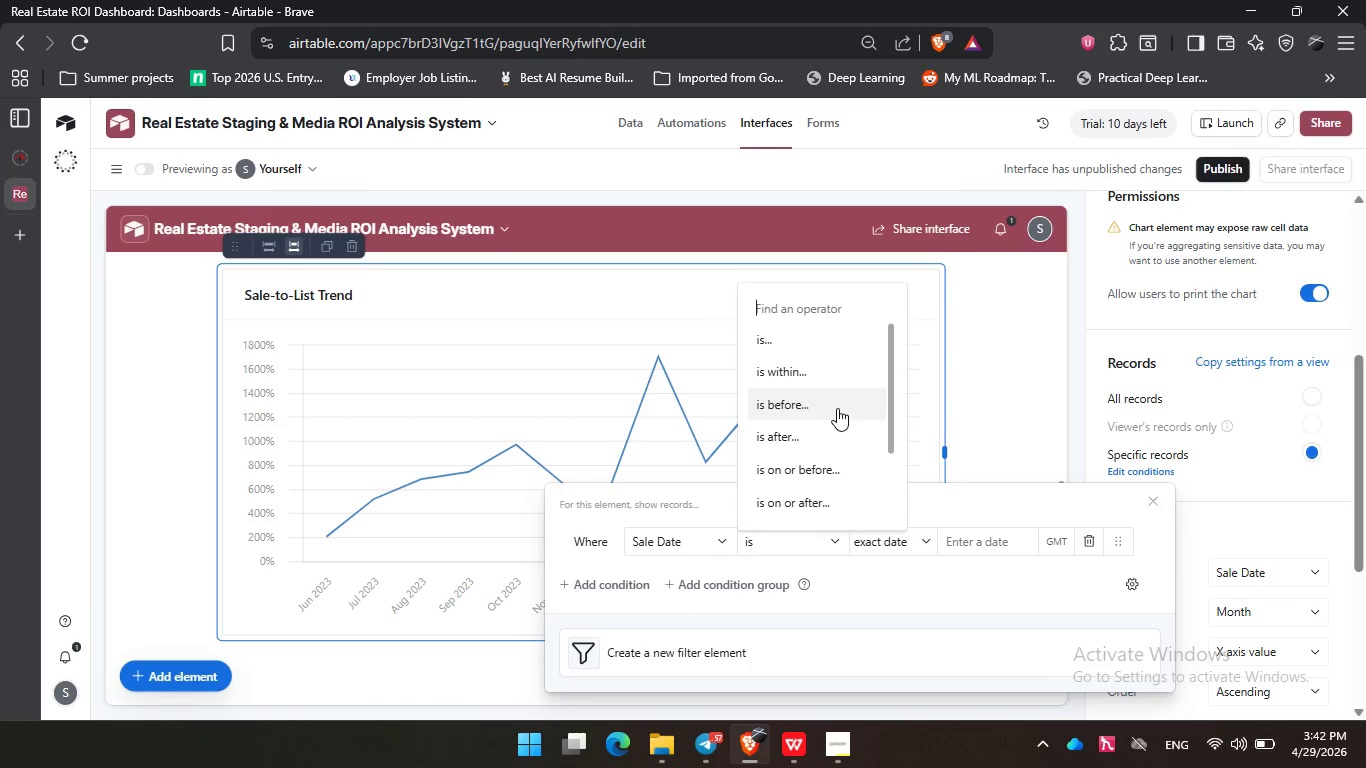 
wait(12.49)
 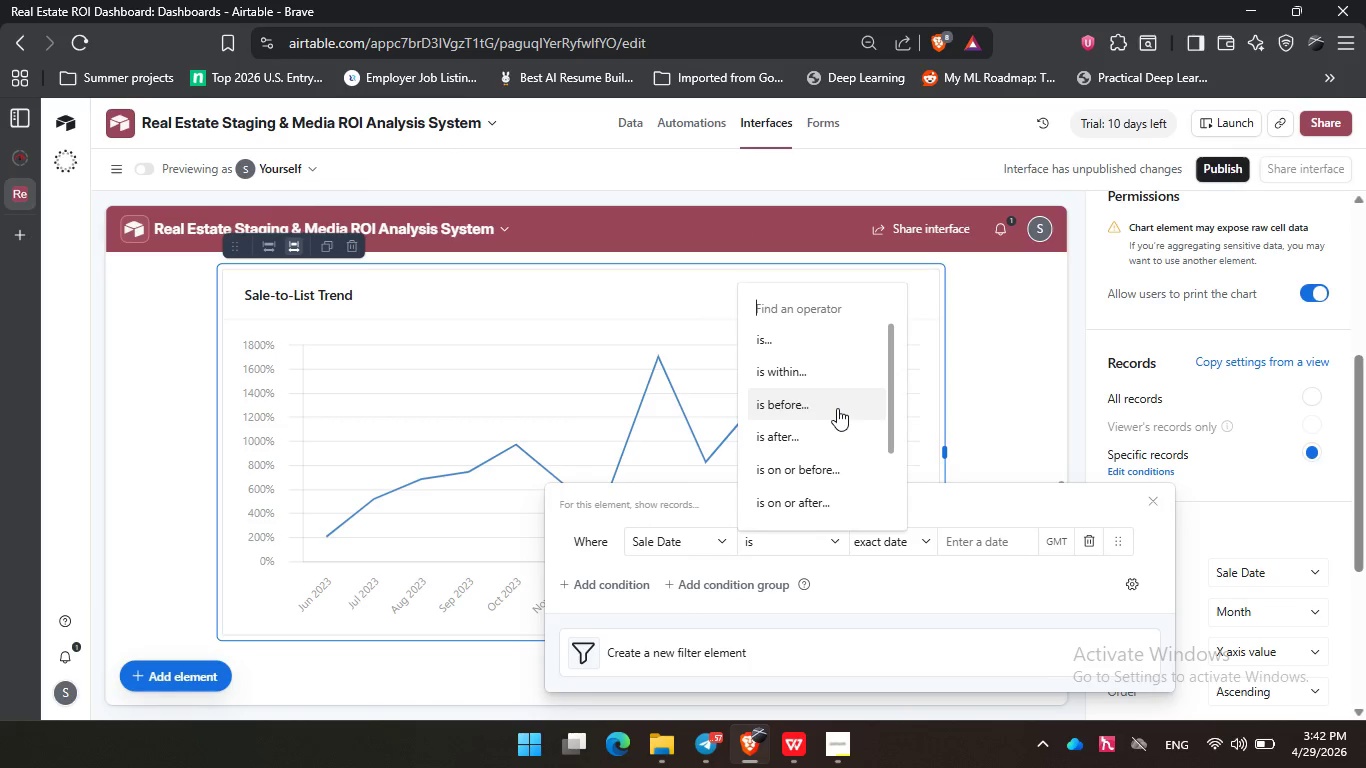 
left_click([817, 423])
 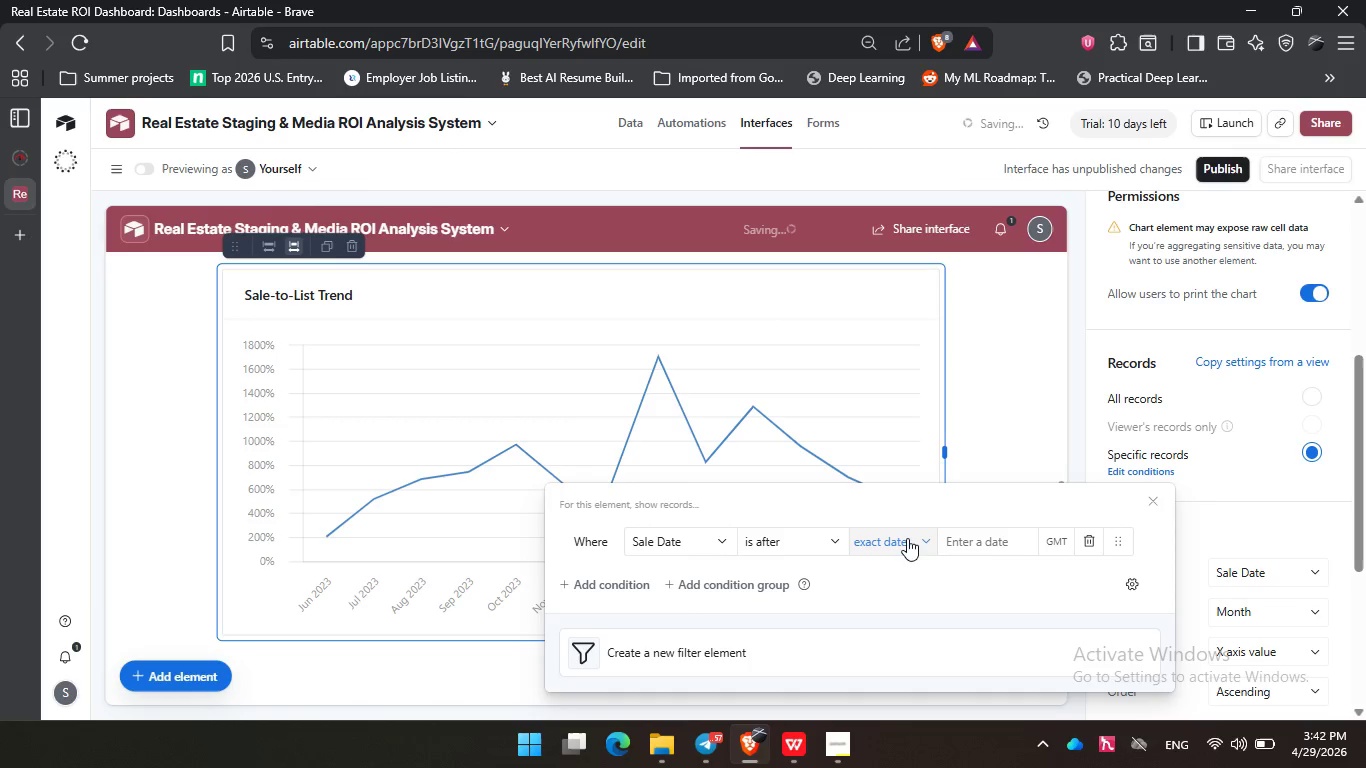 
left_click([907, 538])
 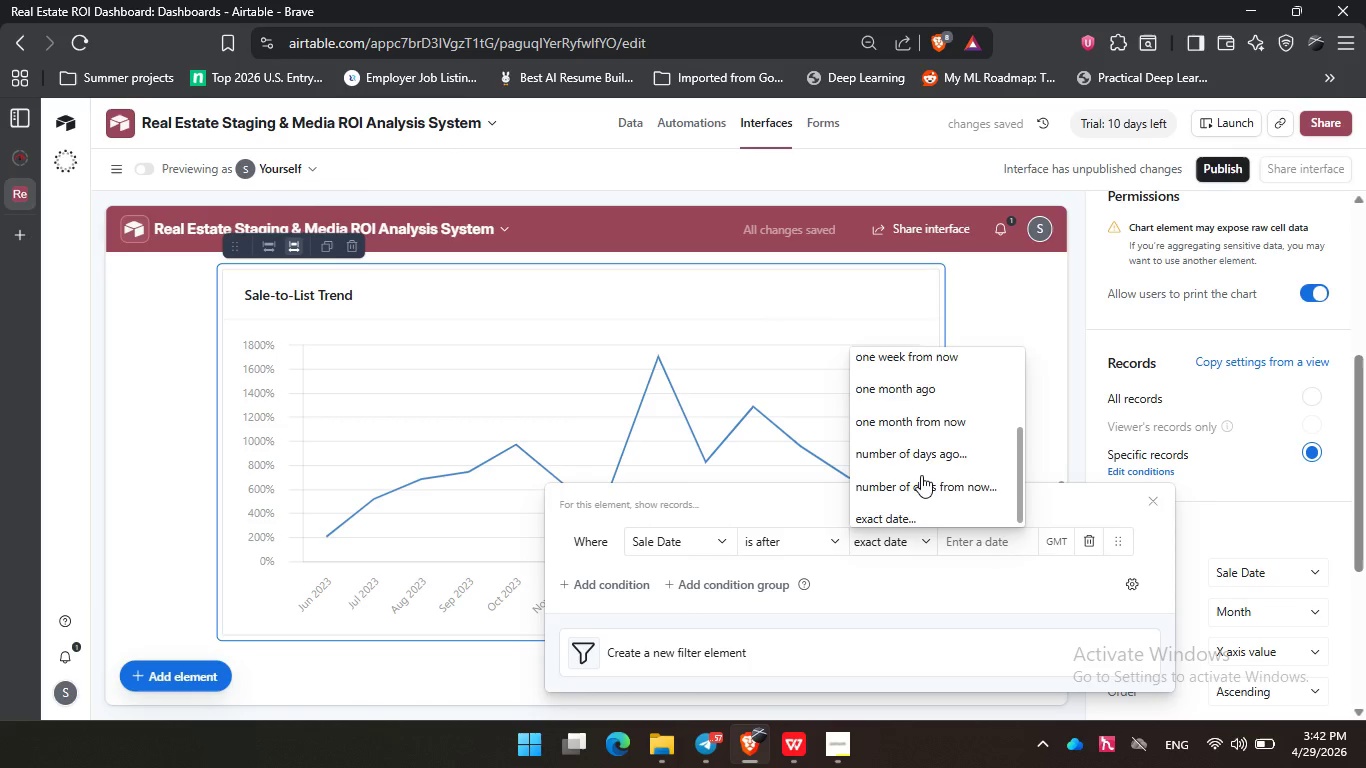 
scroll: coordinate [921, 475], scroll_direction: up, amount: 1.0
 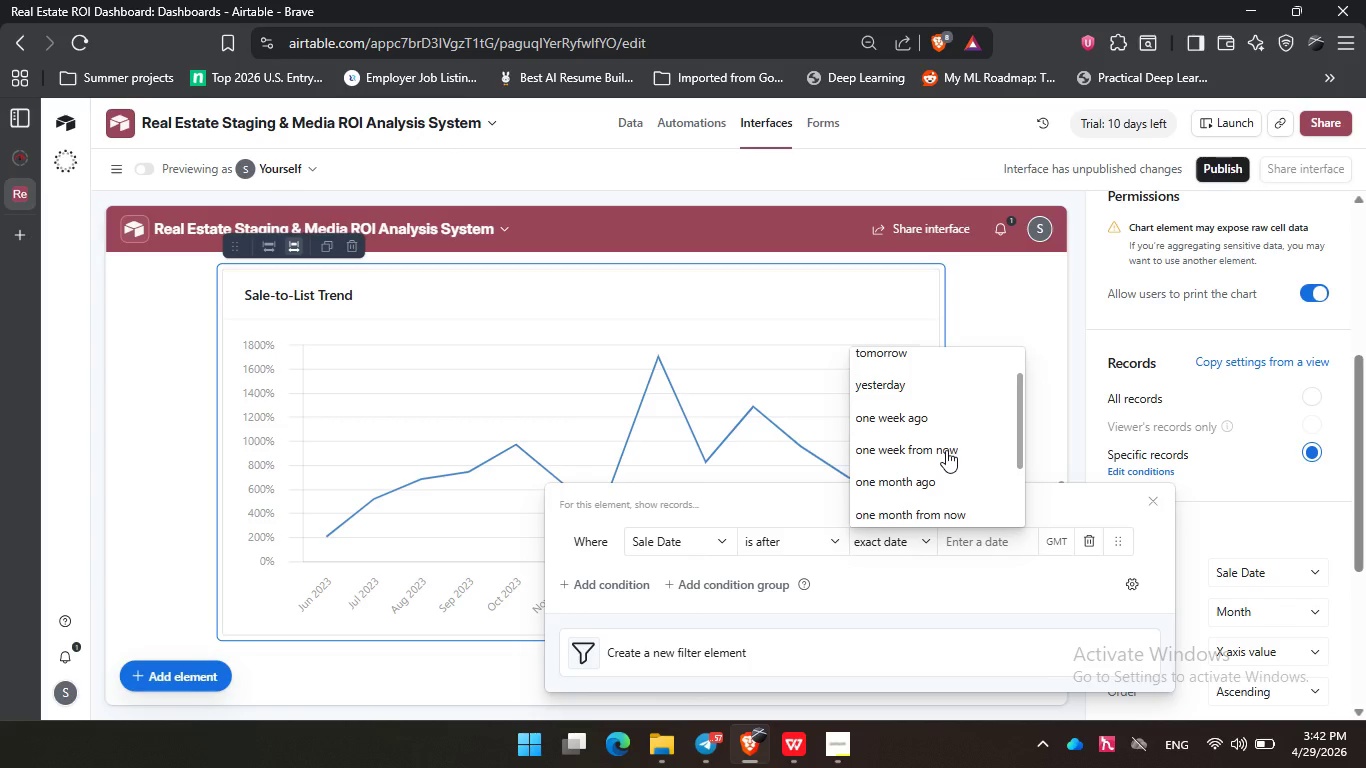 
scroll: coordinate [968, 442], scroll_direction: down, amount: 2.0
 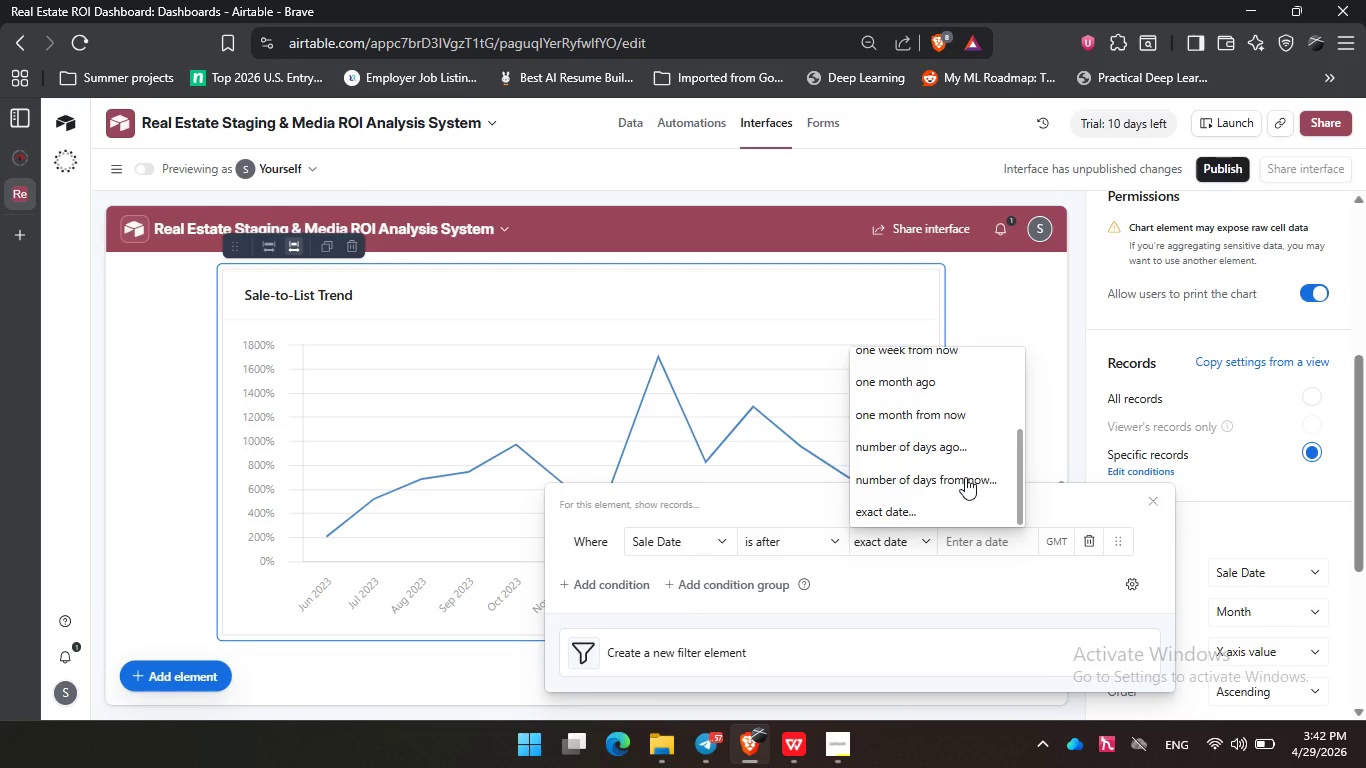 
scroll: coordinate [965, 477], scroll_direction: up, amount: 2.0
 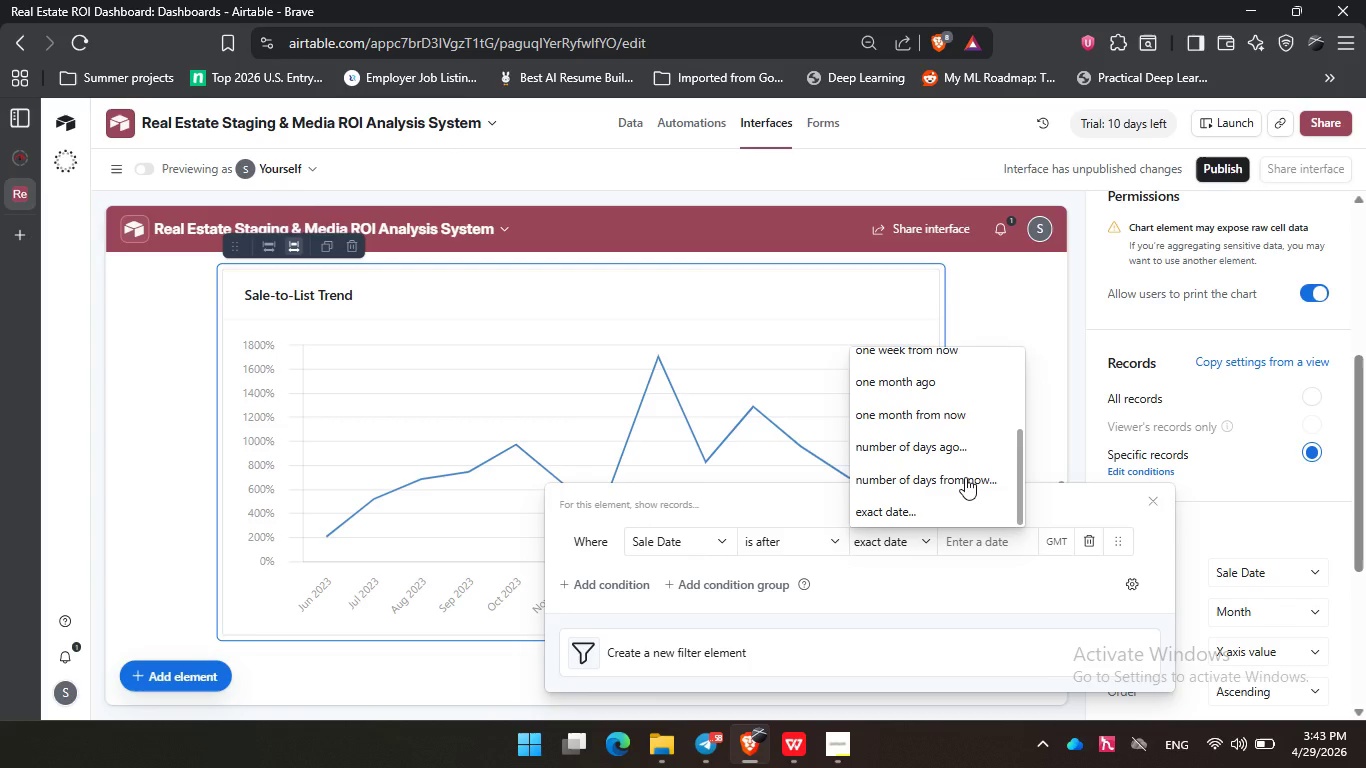 
wait(35.42)
 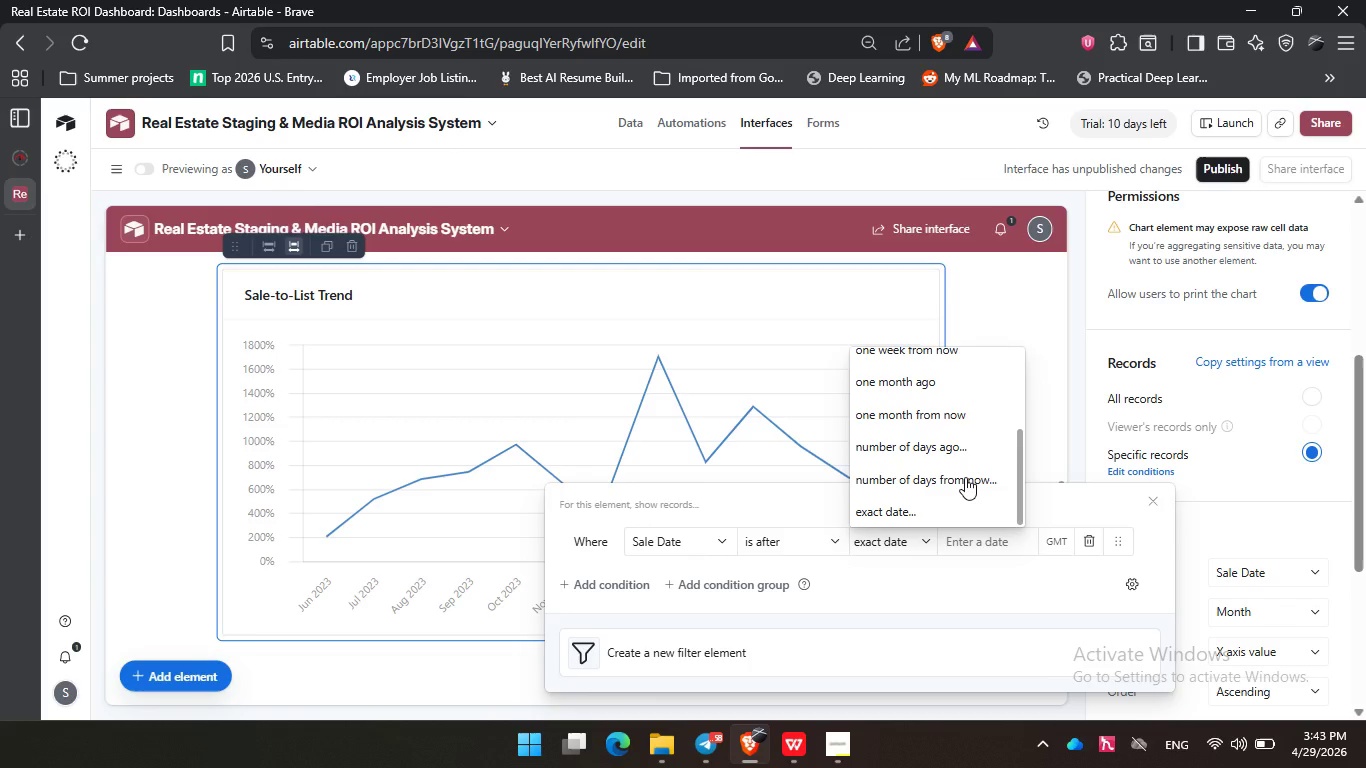 
scroll: coordinate [966, 429], scroll_direction: up, amount: 1.0
 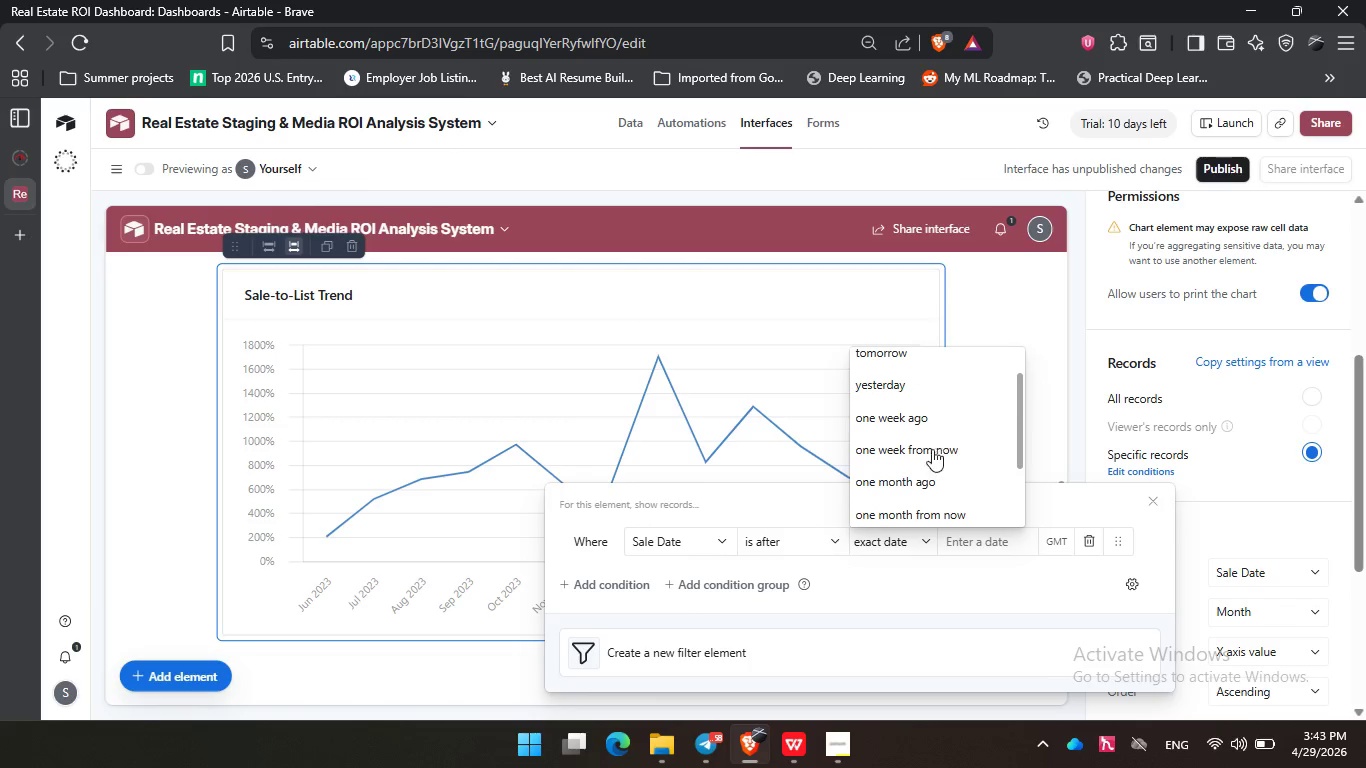 
scroll: coordinate [931, 464], scroll_direction: down, amount: 2.0
 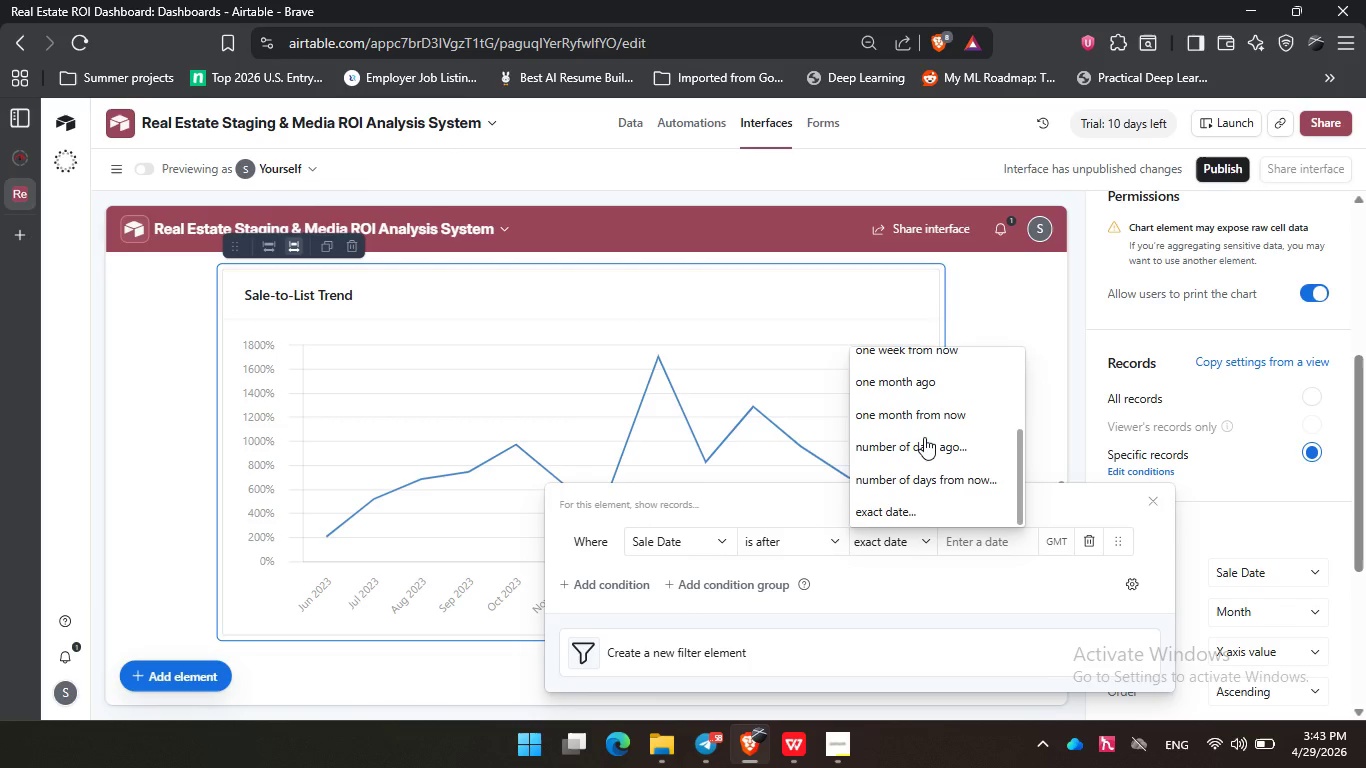 
scroll: coordinate [924, 437], scroll_direction: up, amount: 2.0
 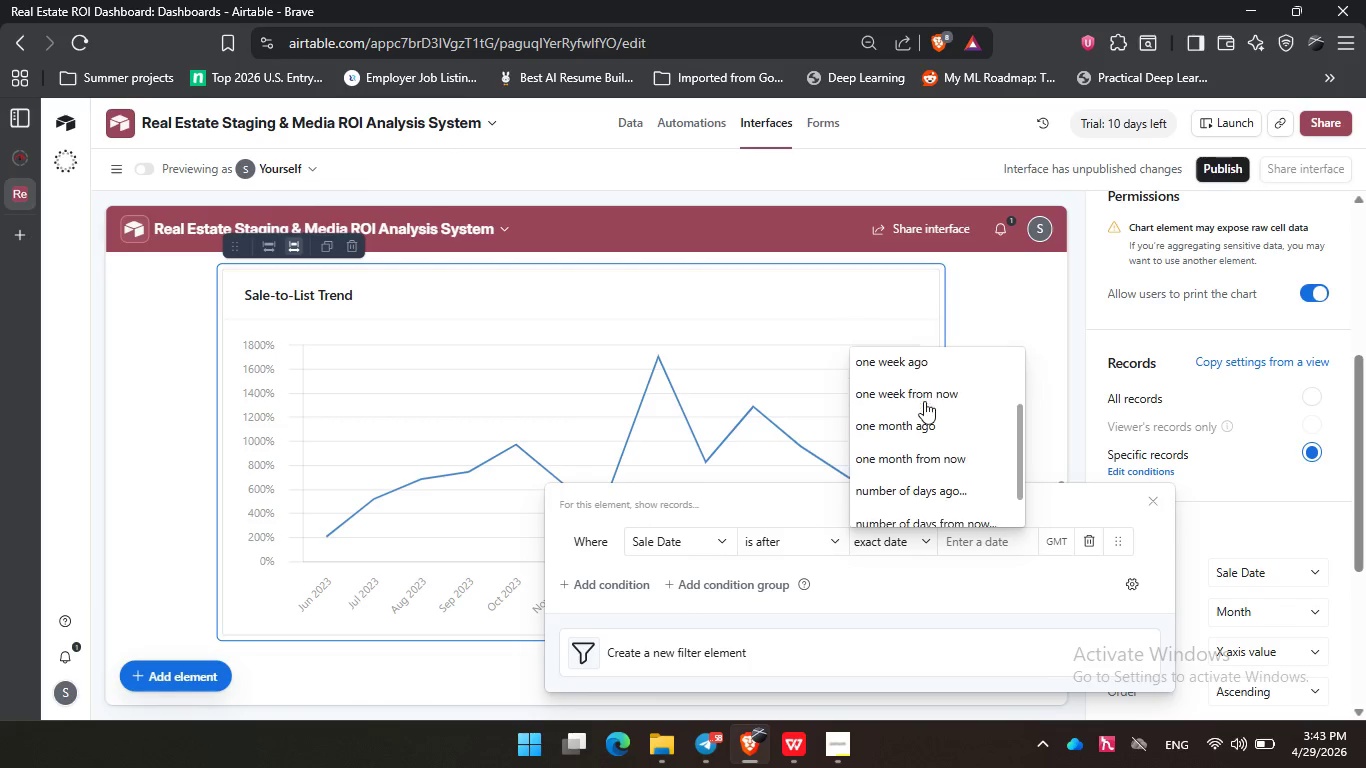 
scroll: coordinate [964, 462], scroll_direction: down, amount: 2.0
 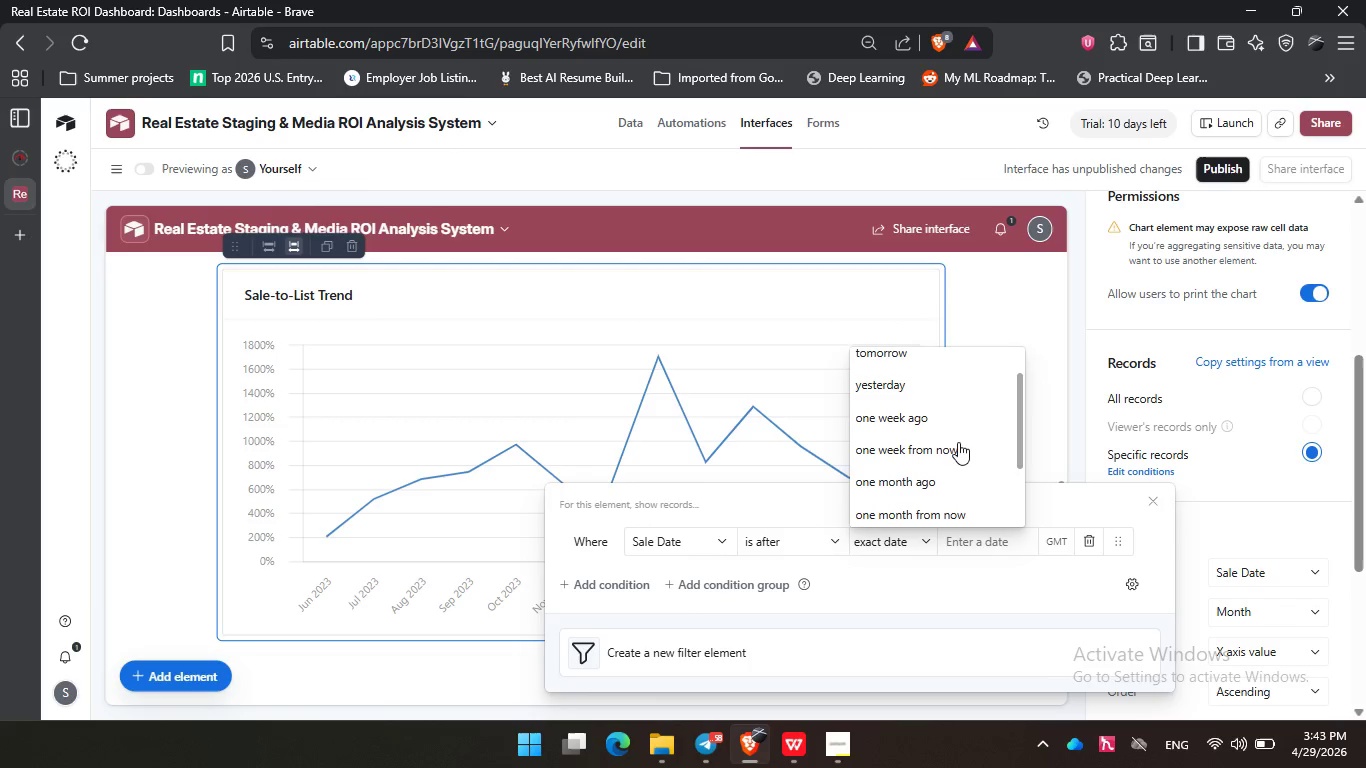 
scroll: coordinate [958, 442], scroll_direction: up, amount: 1.0
 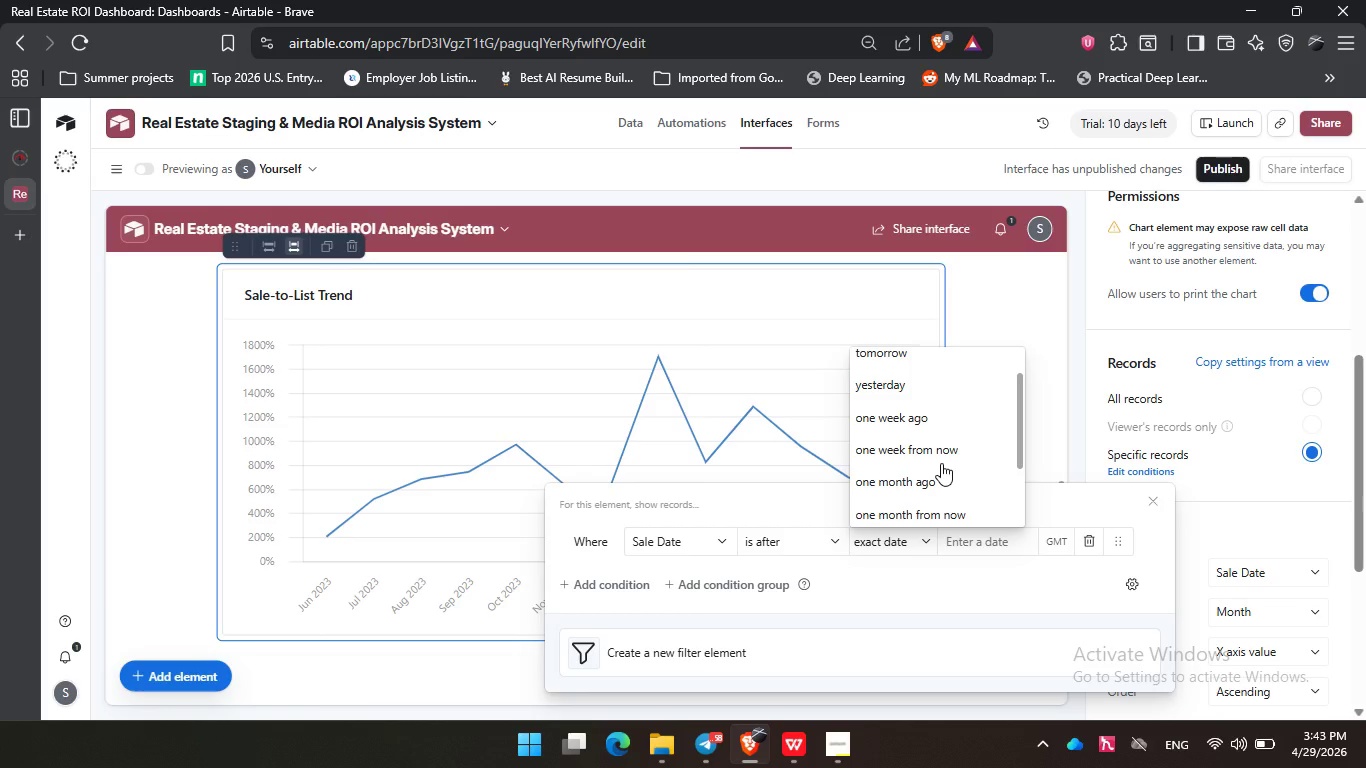 
wait(20.58)
 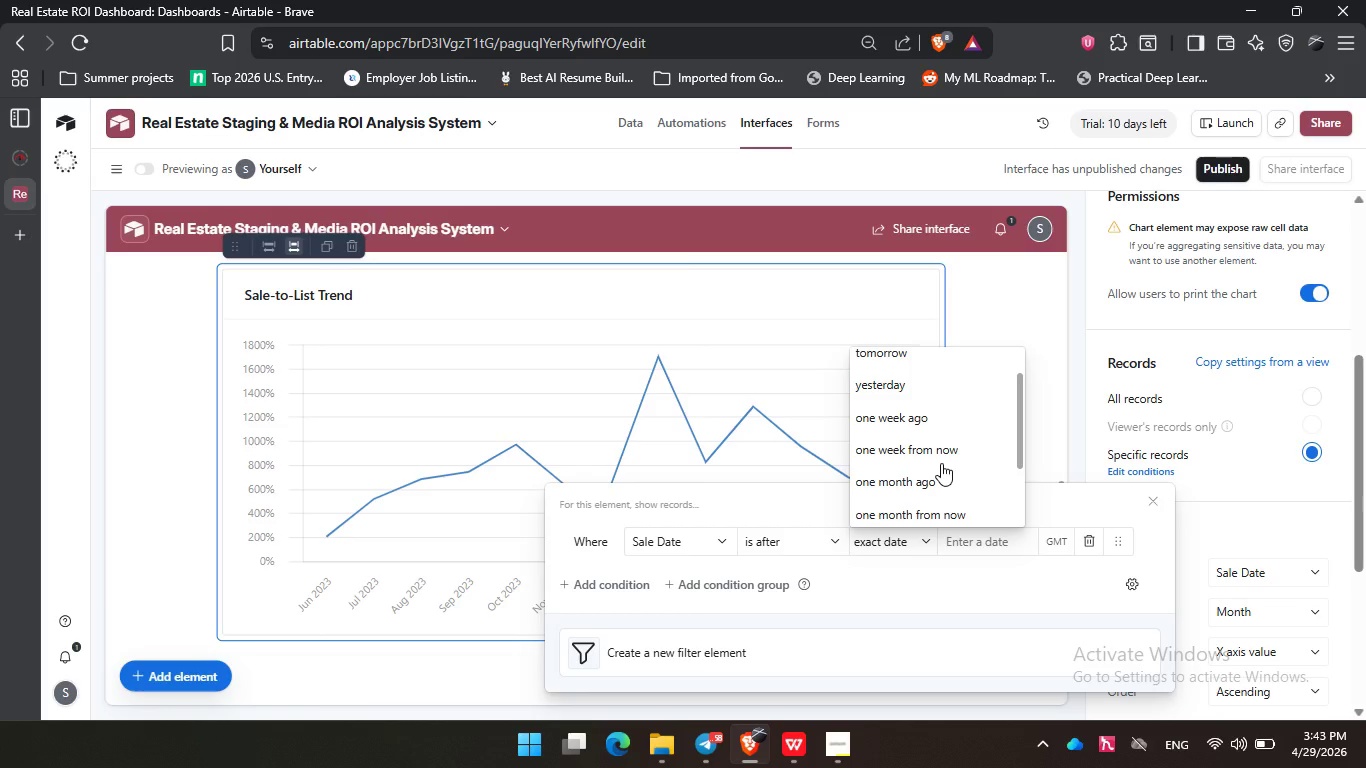 
scroll: coordinate [918, 401], scroll_direction: down, amount: 3.0
 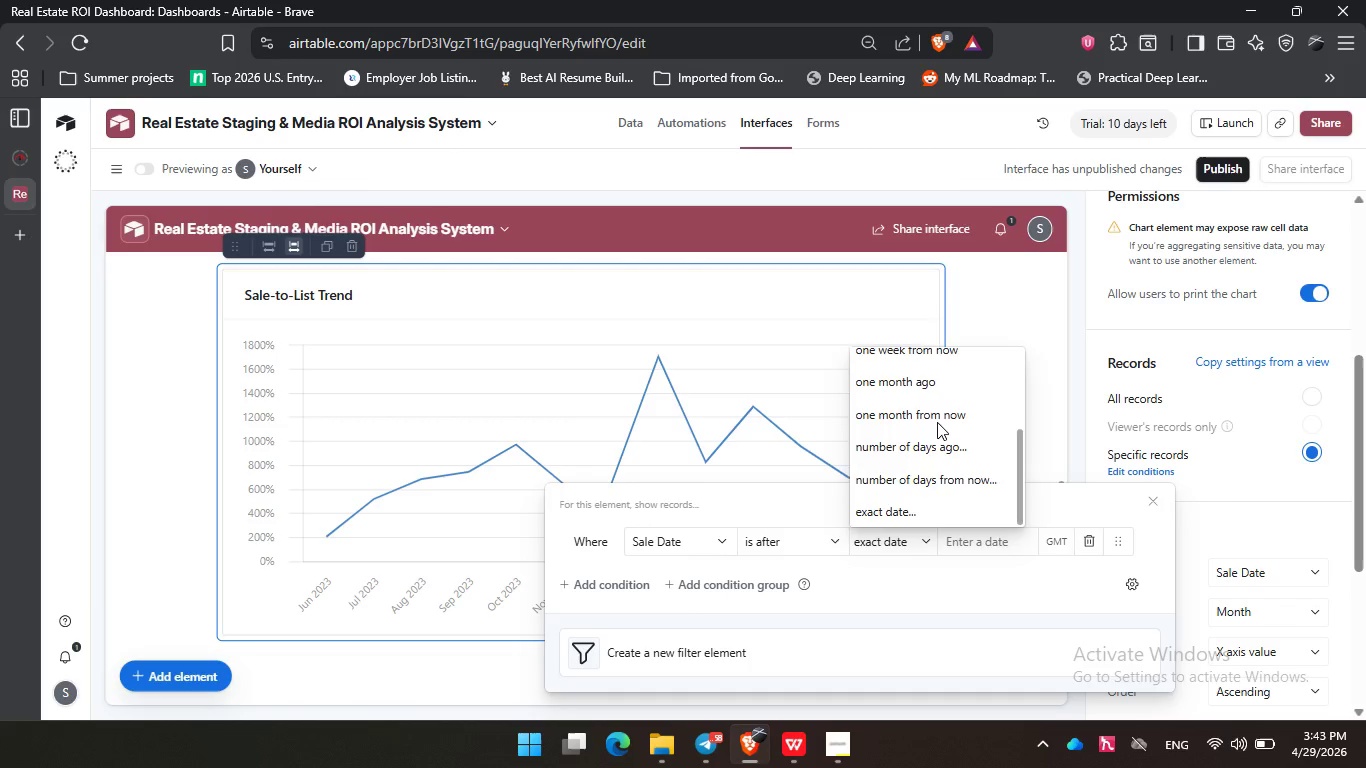 
left_click([937, 422])
 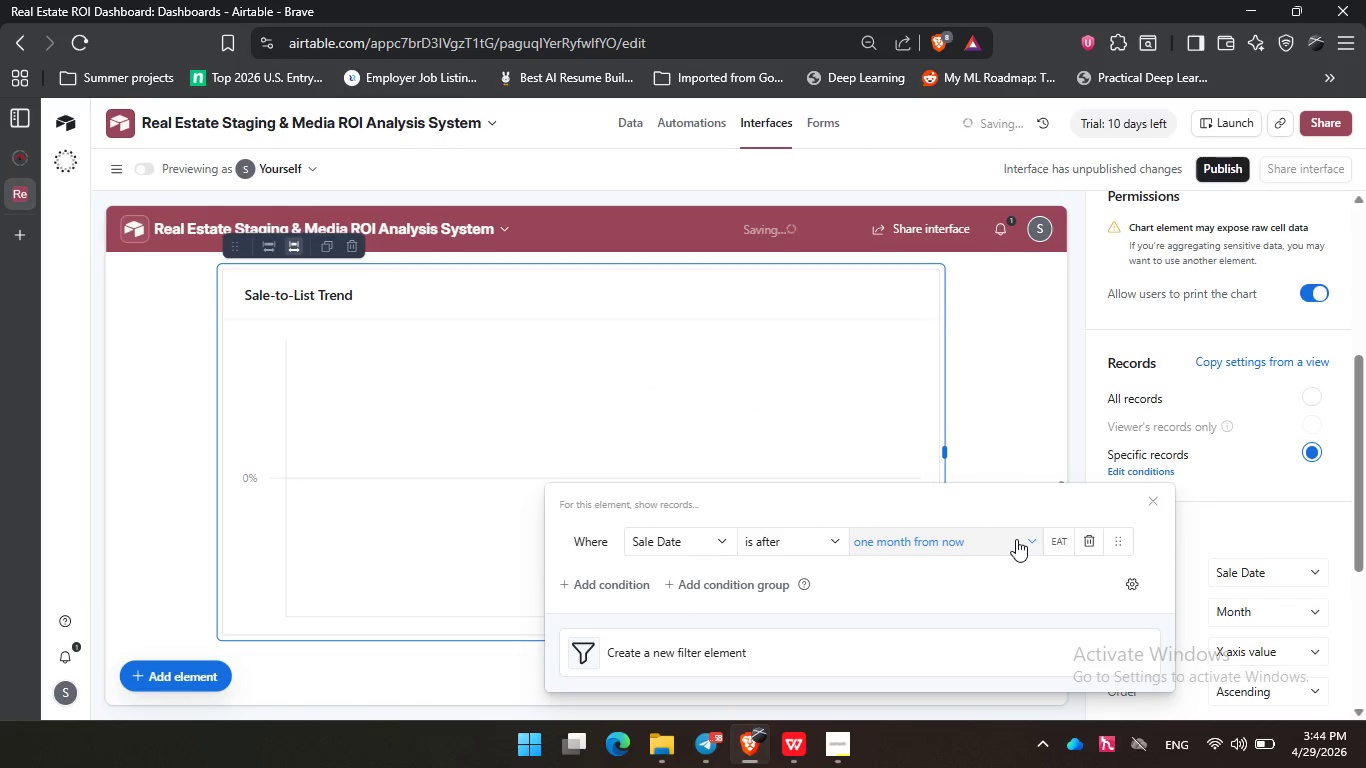 
mouse_move([1017, 517])
 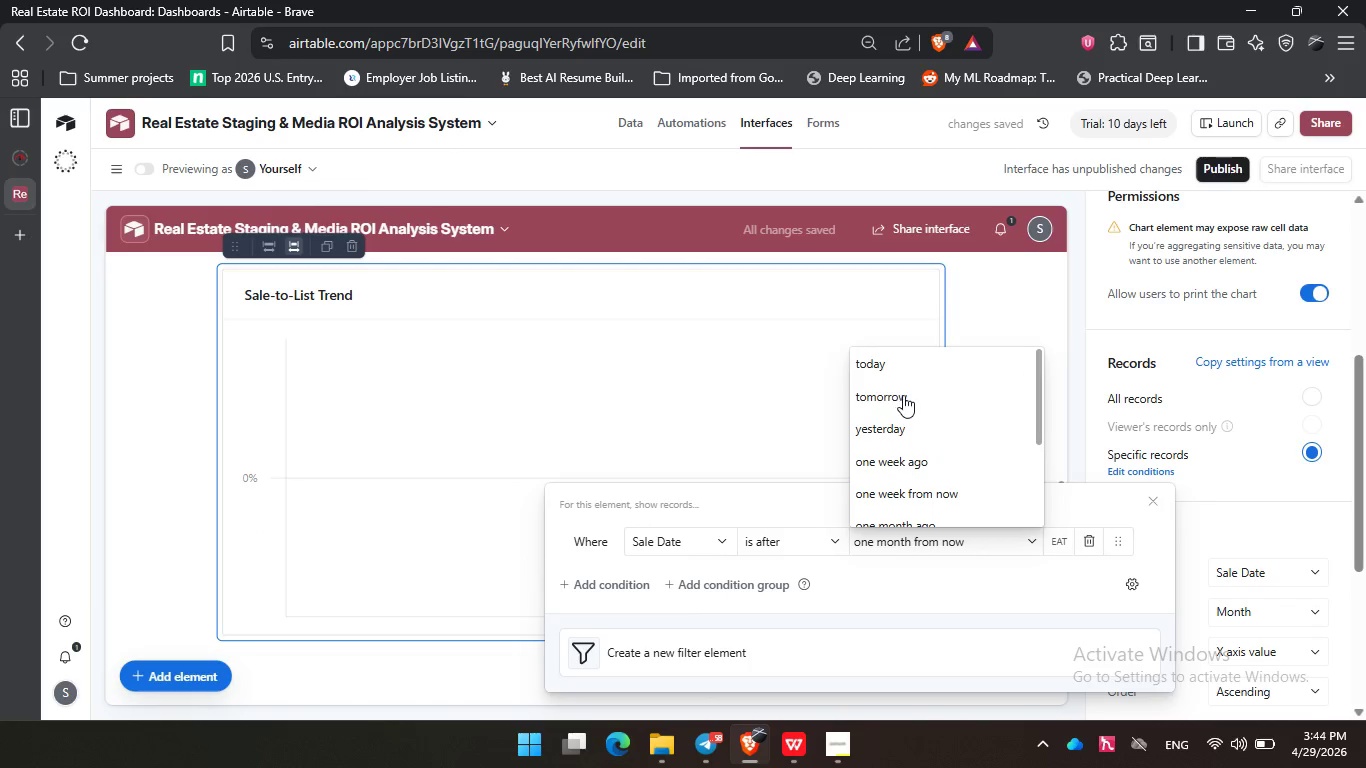 
scroll: coordinate [901, 395], scroll_direction: up, amount: 3.0
 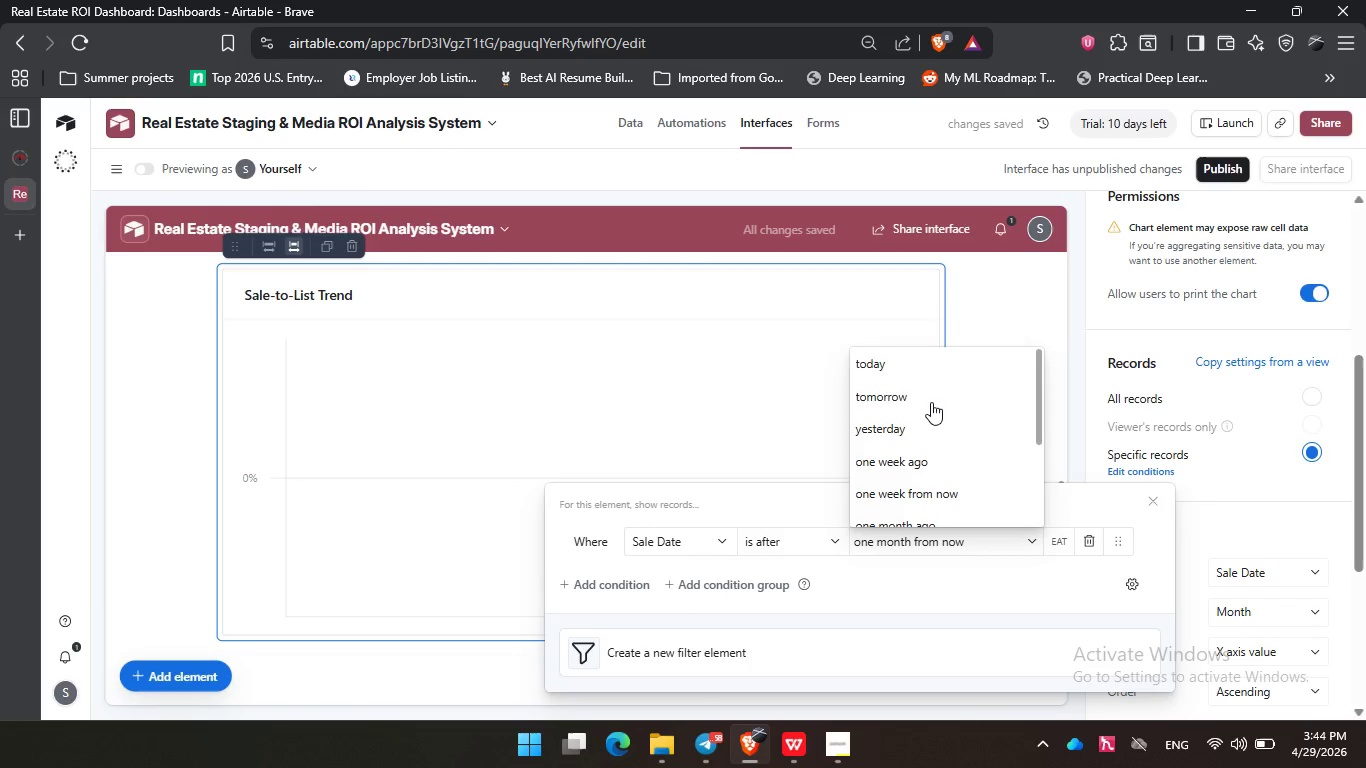 
scroll: coordinate [931, 402], scroll_direction: down, amount: 1.0
 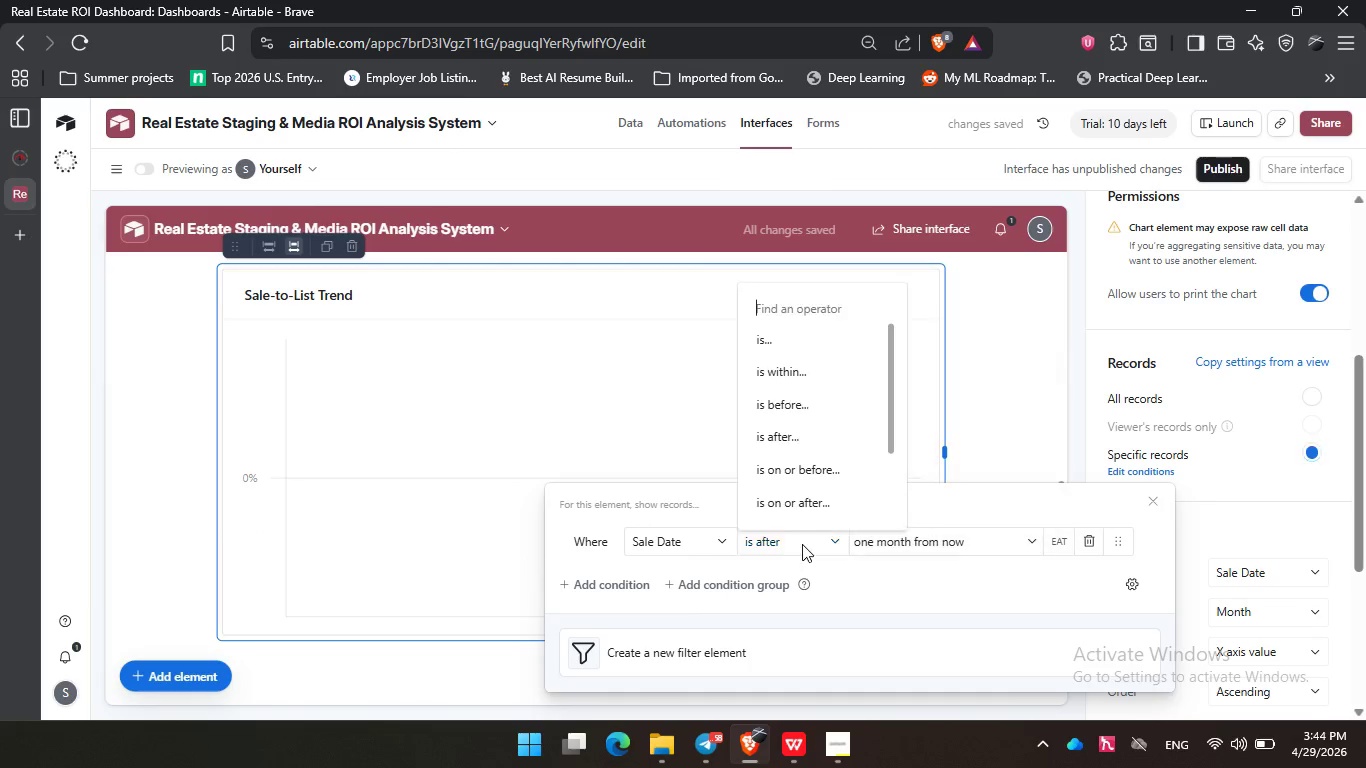 
left_click([802, 544])
 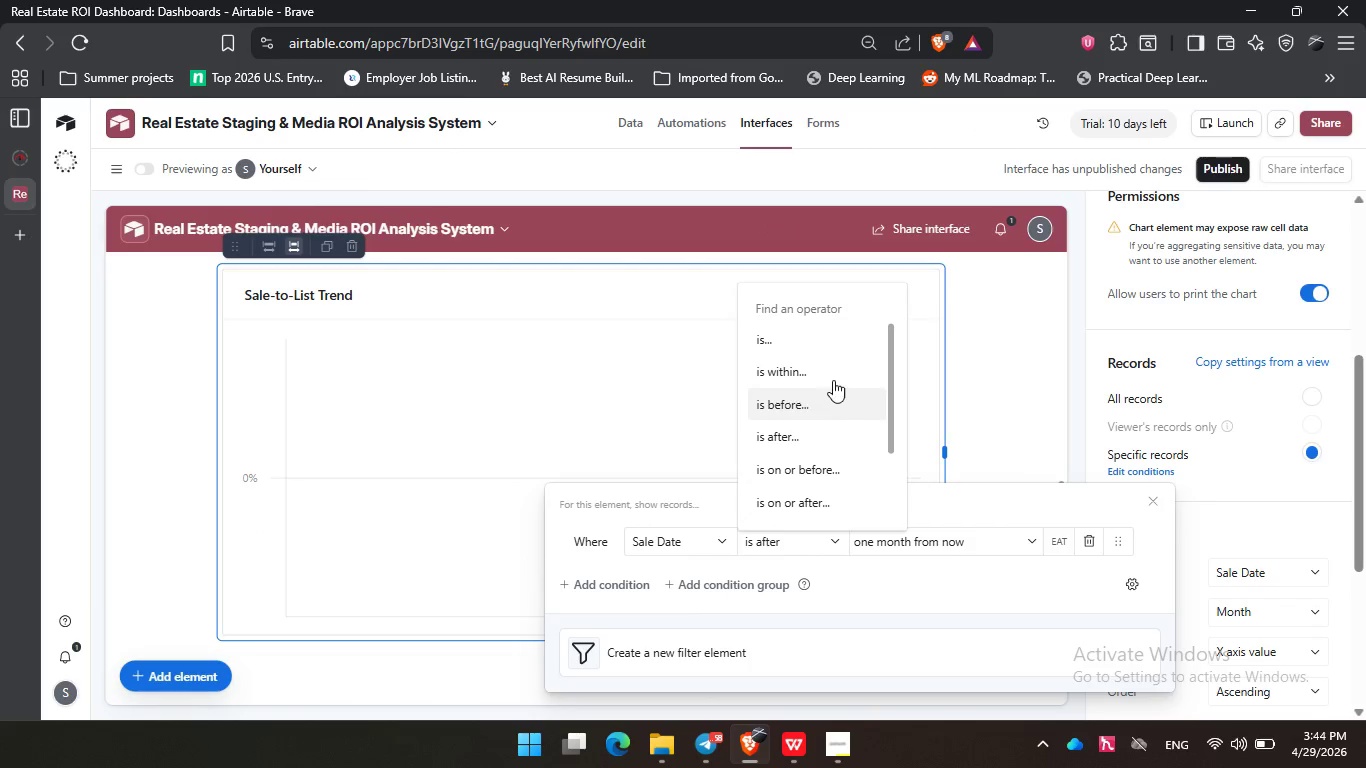 
left_click([835, 379])
 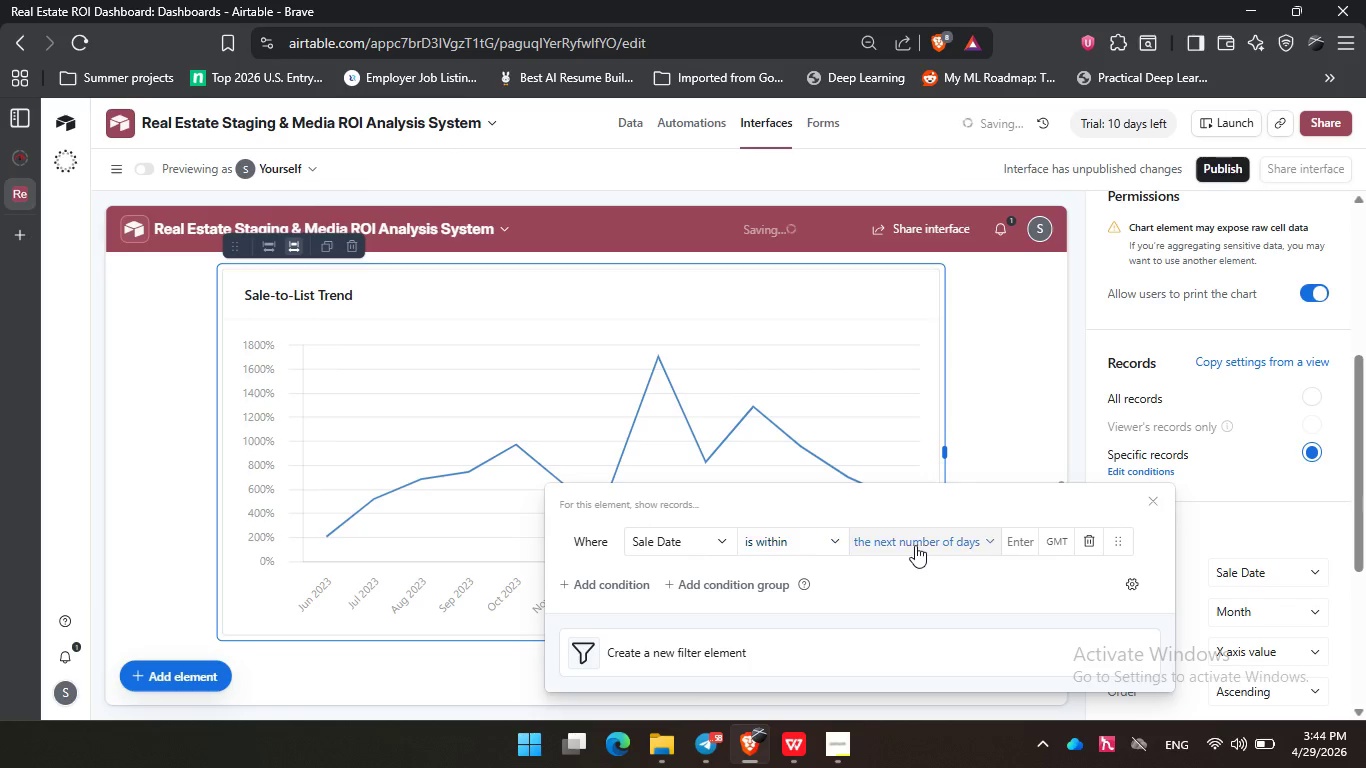 
left_click([915, 545])
 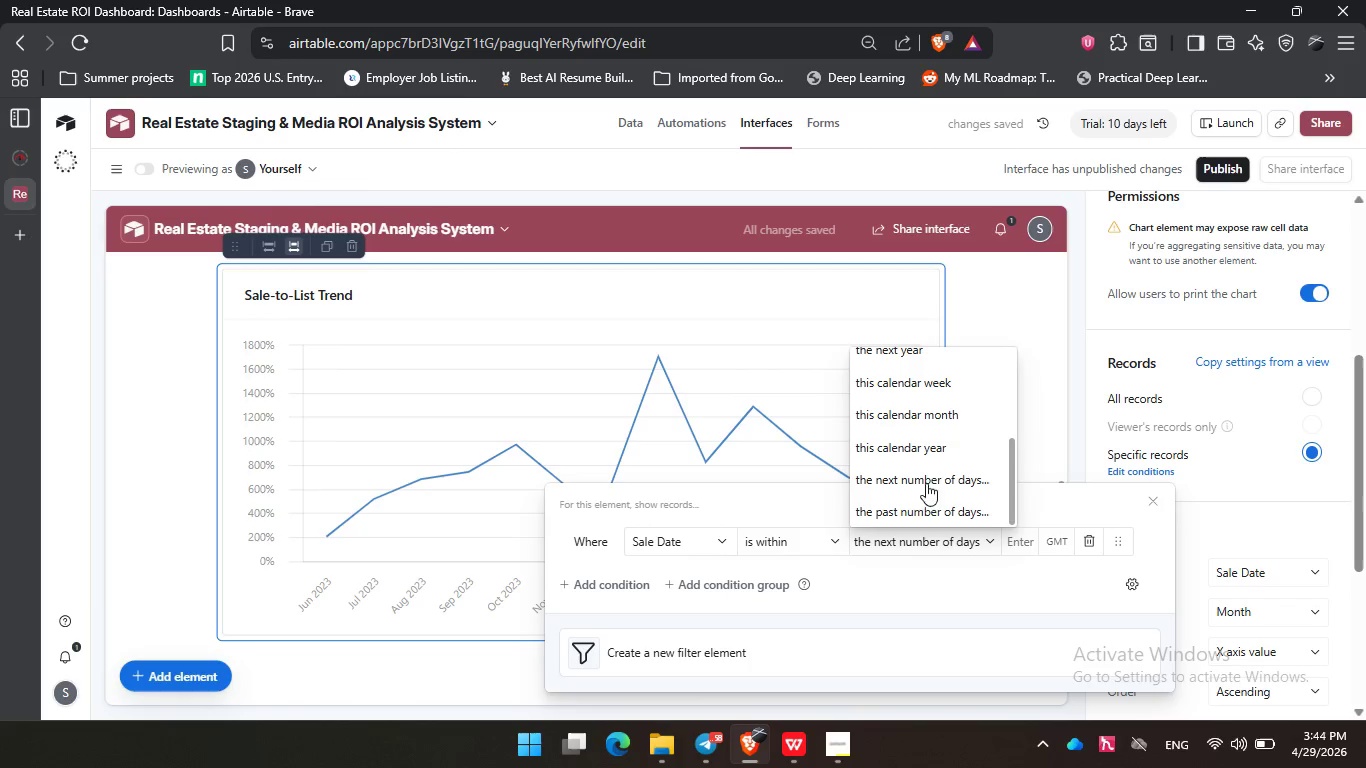 
left_click([951, 454])
 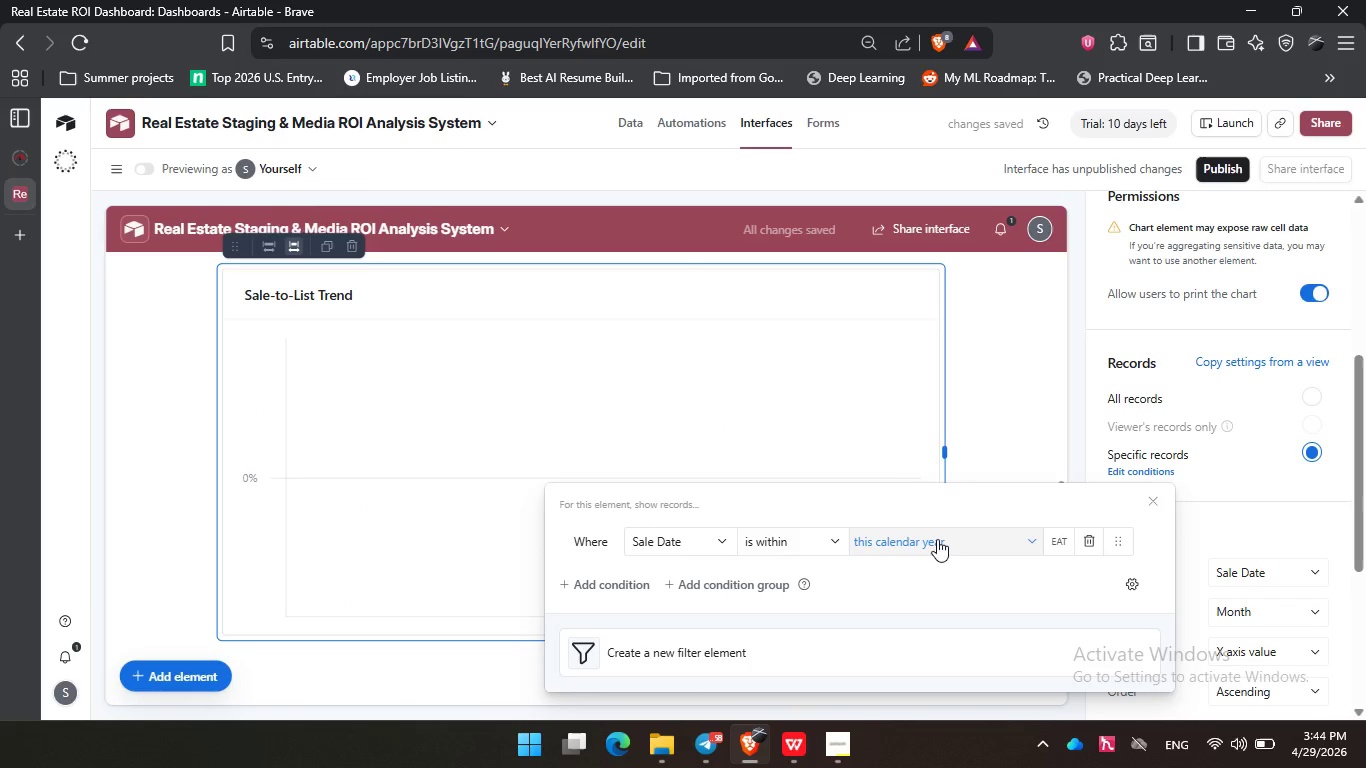 
left_click([937, 539])
 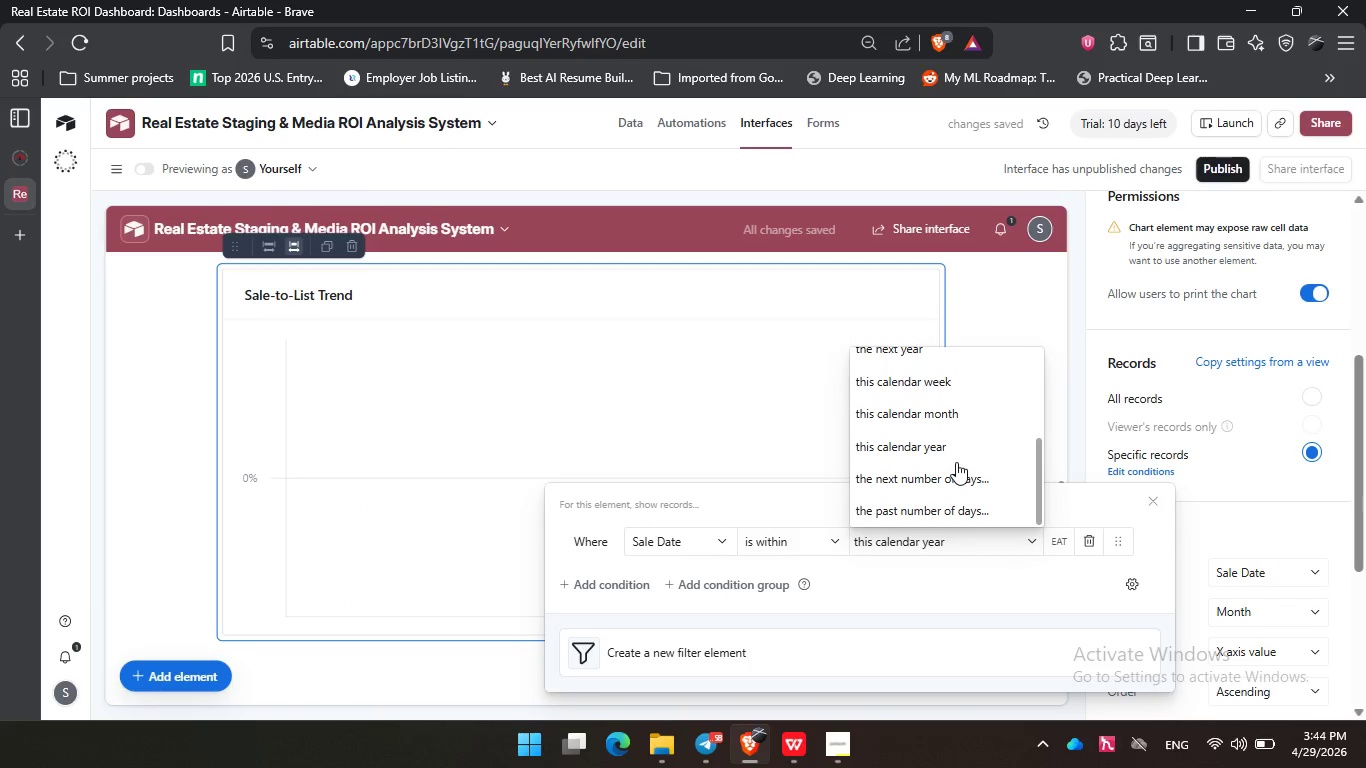 
scroll: coordinate [956, 462], scroll_direction: down, amount: 2.0
 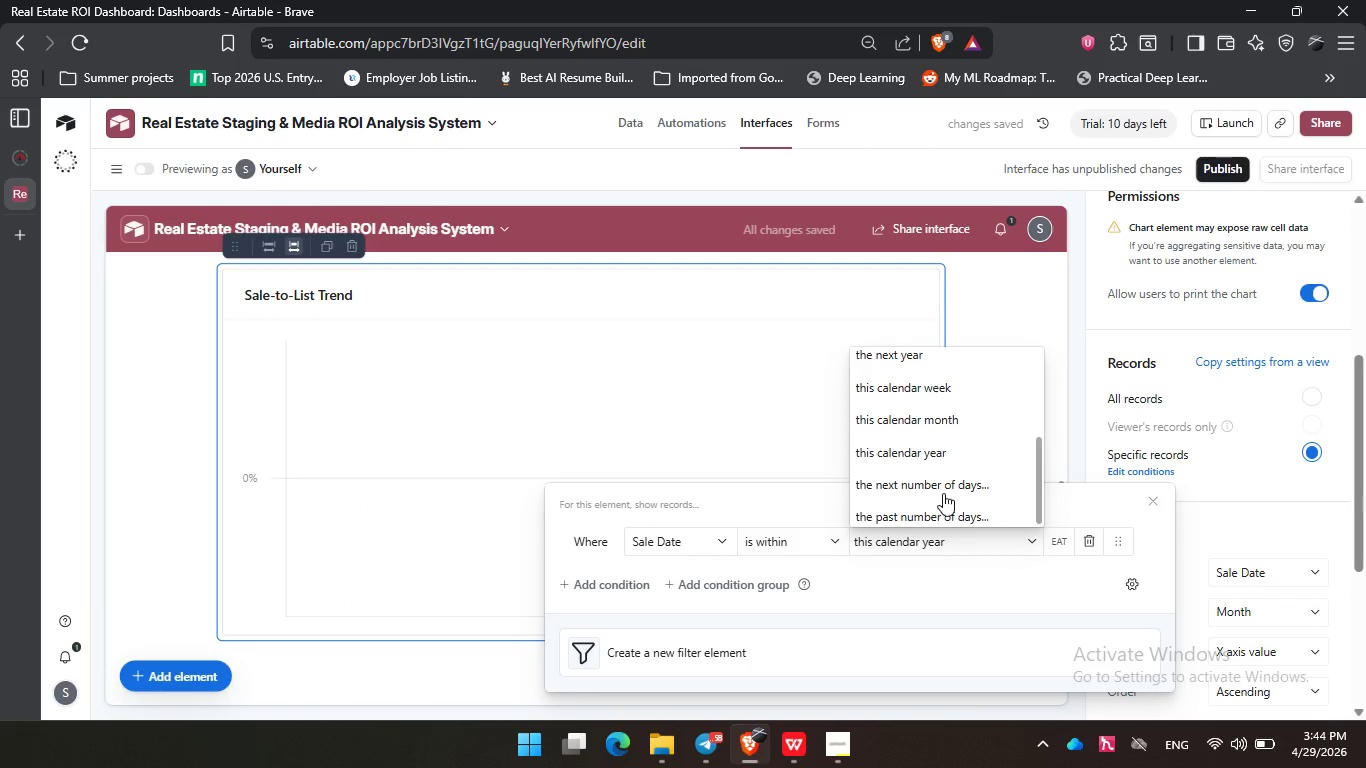 
scroll: coordinate [943, 493], scroll_direction: up, amount: 2.0
 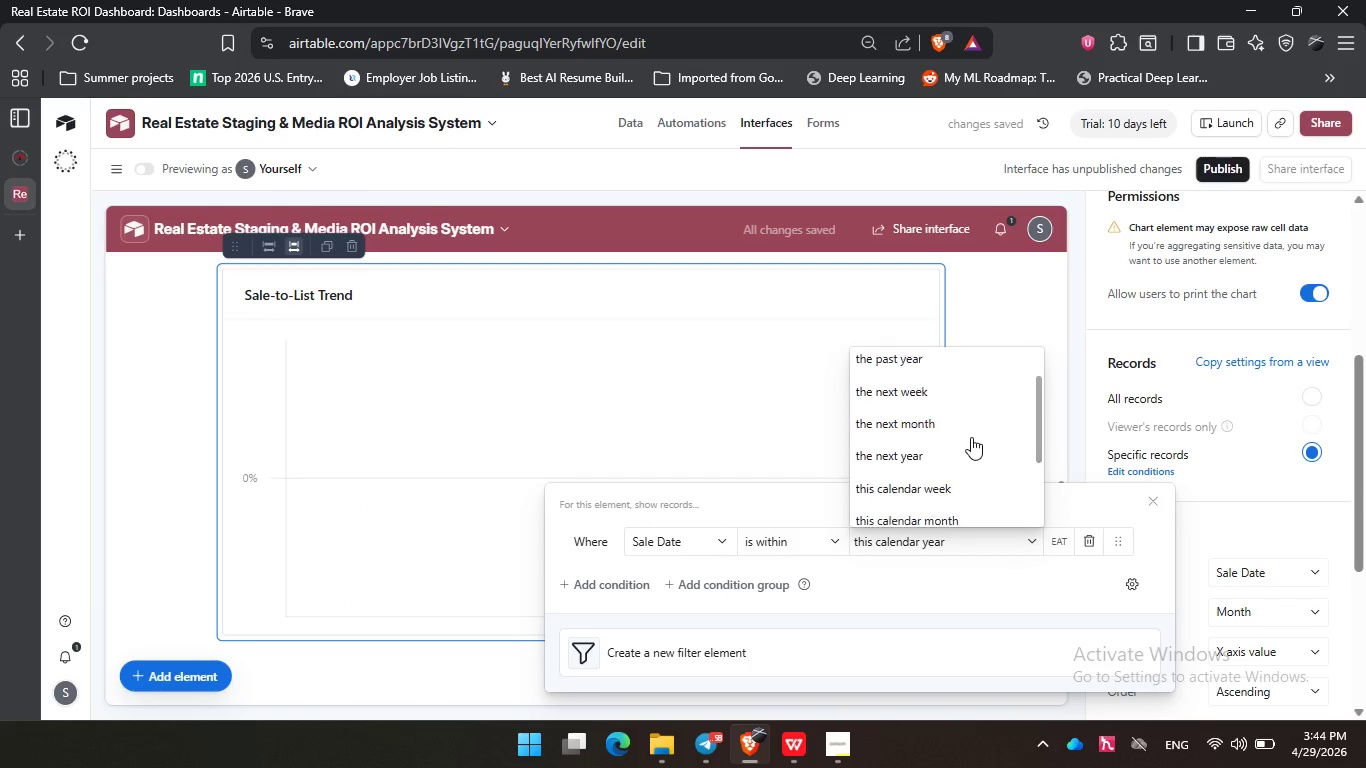 
scroll: coordinate [971, 437], scroll_direction: down, amount: 1.0
 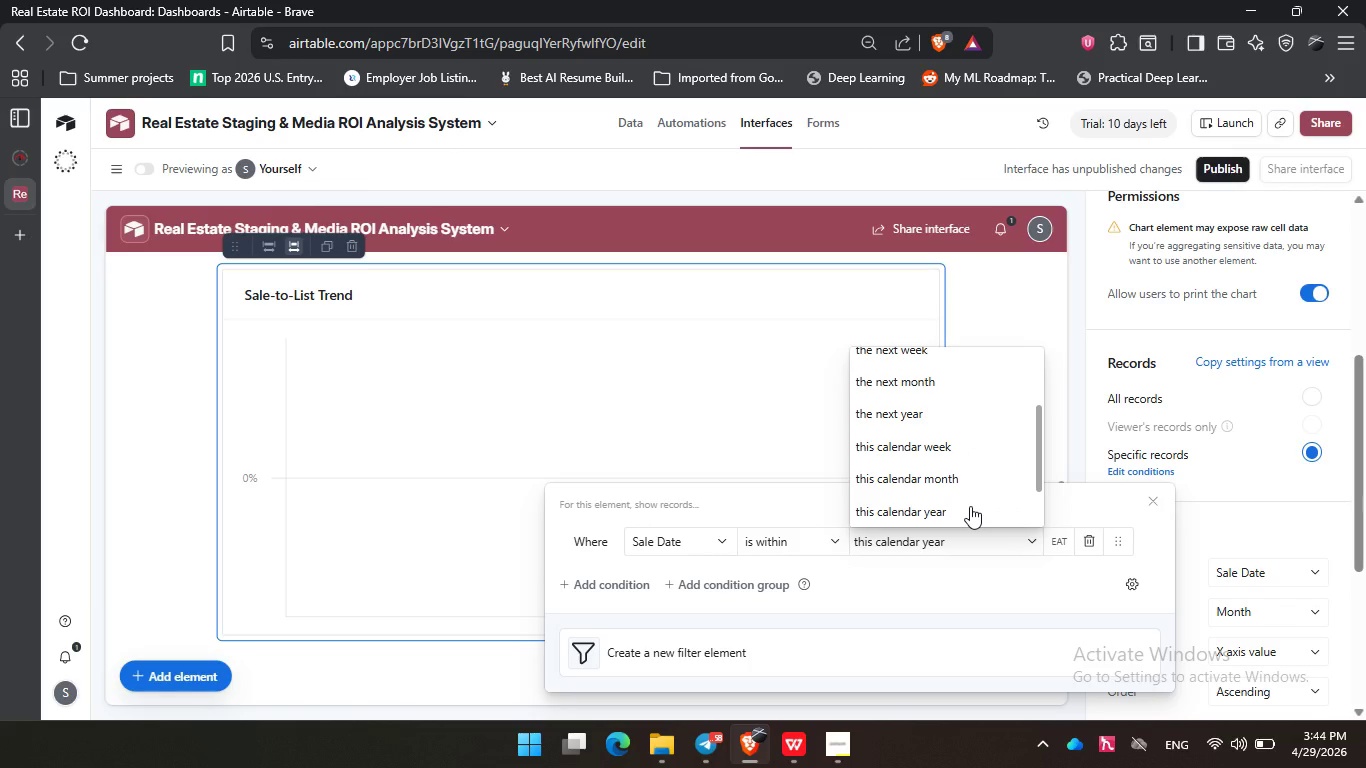 
wait(5.08)
 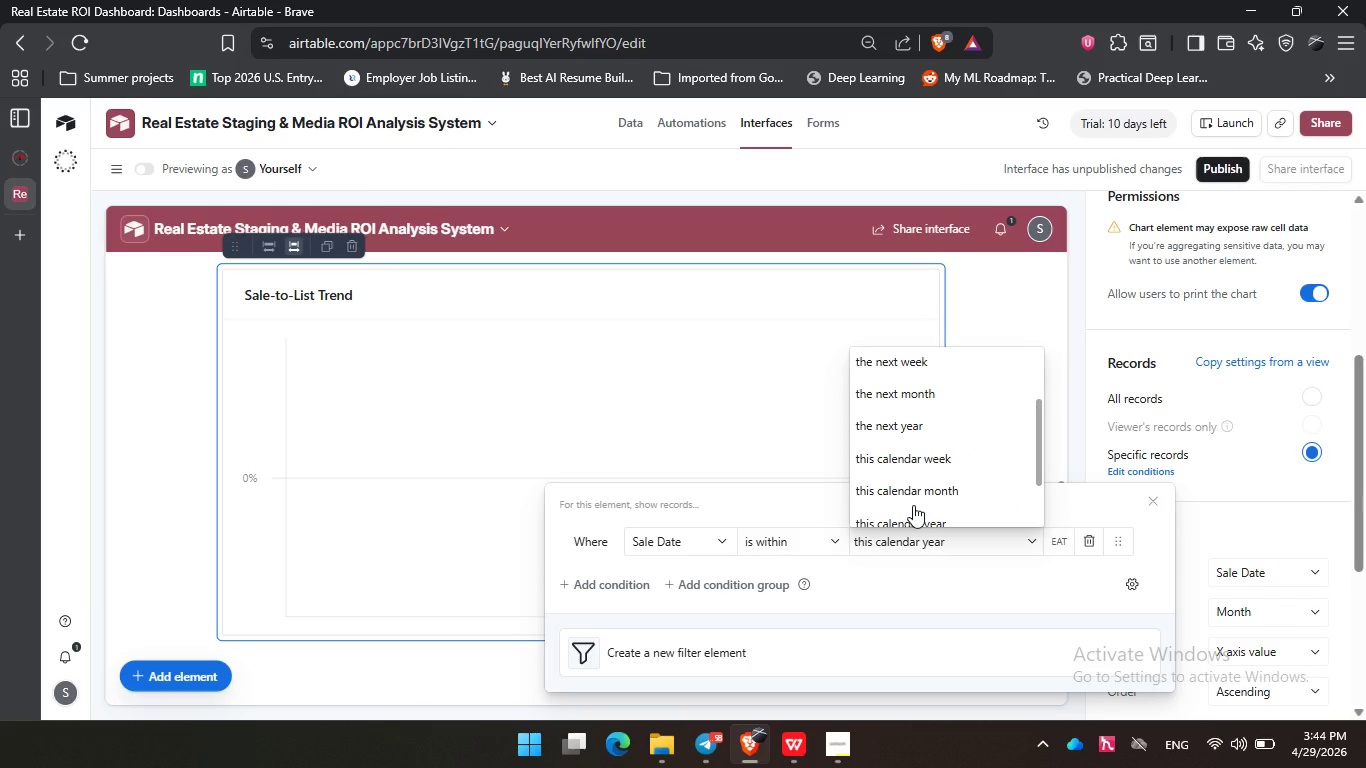 
scroll: coordinate [946, 410], scroll_direction: down, amount: 2.0
 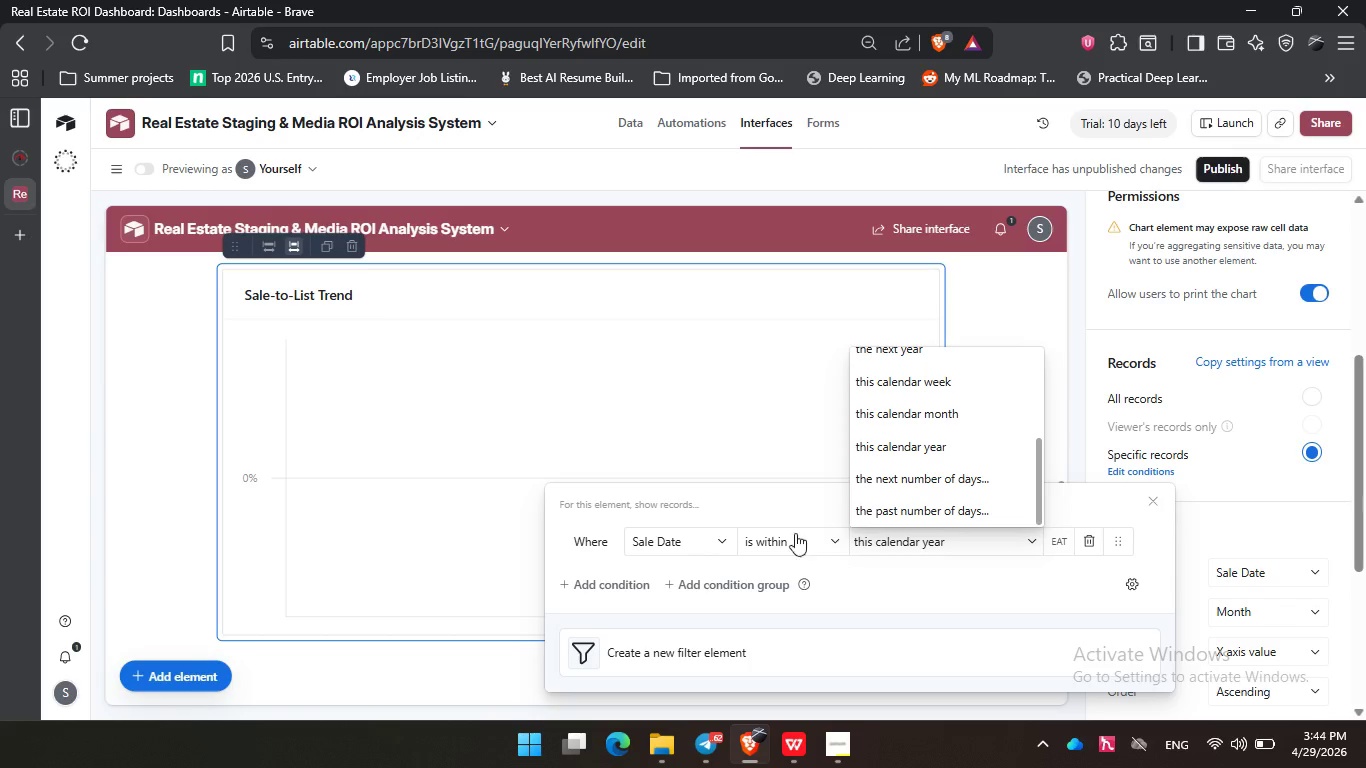 
left_click([791, 543])
 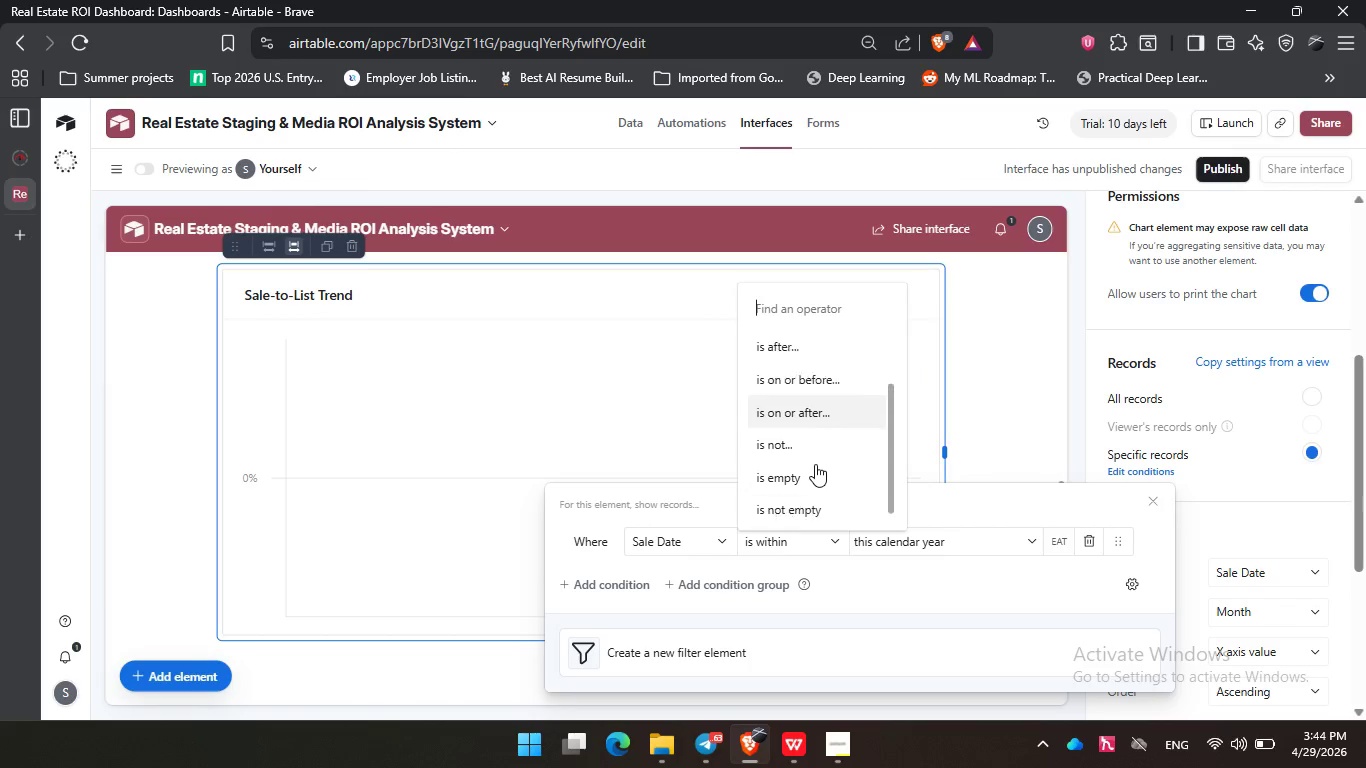 
scroll: coordinate [815, 464], scroll_direction: up, amount: 1.0
 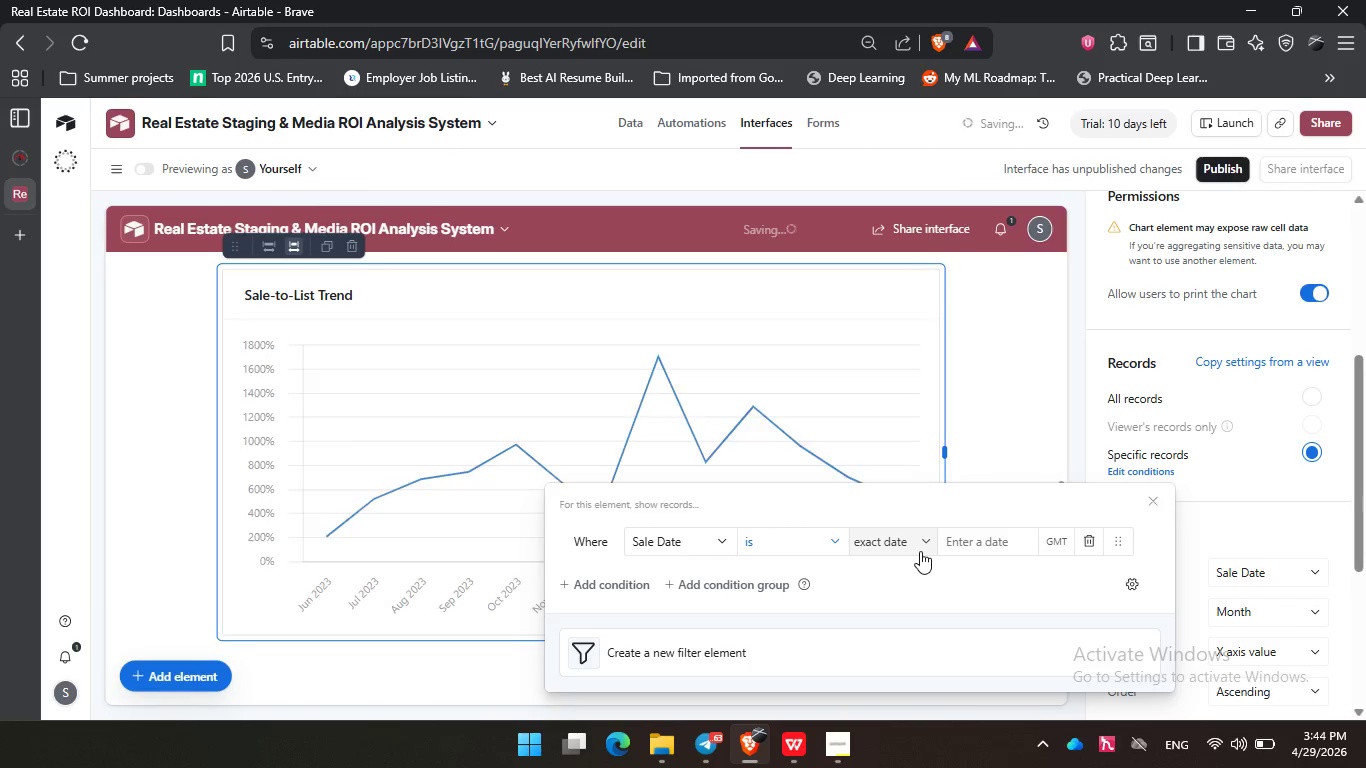 
left_click([920, 551])
 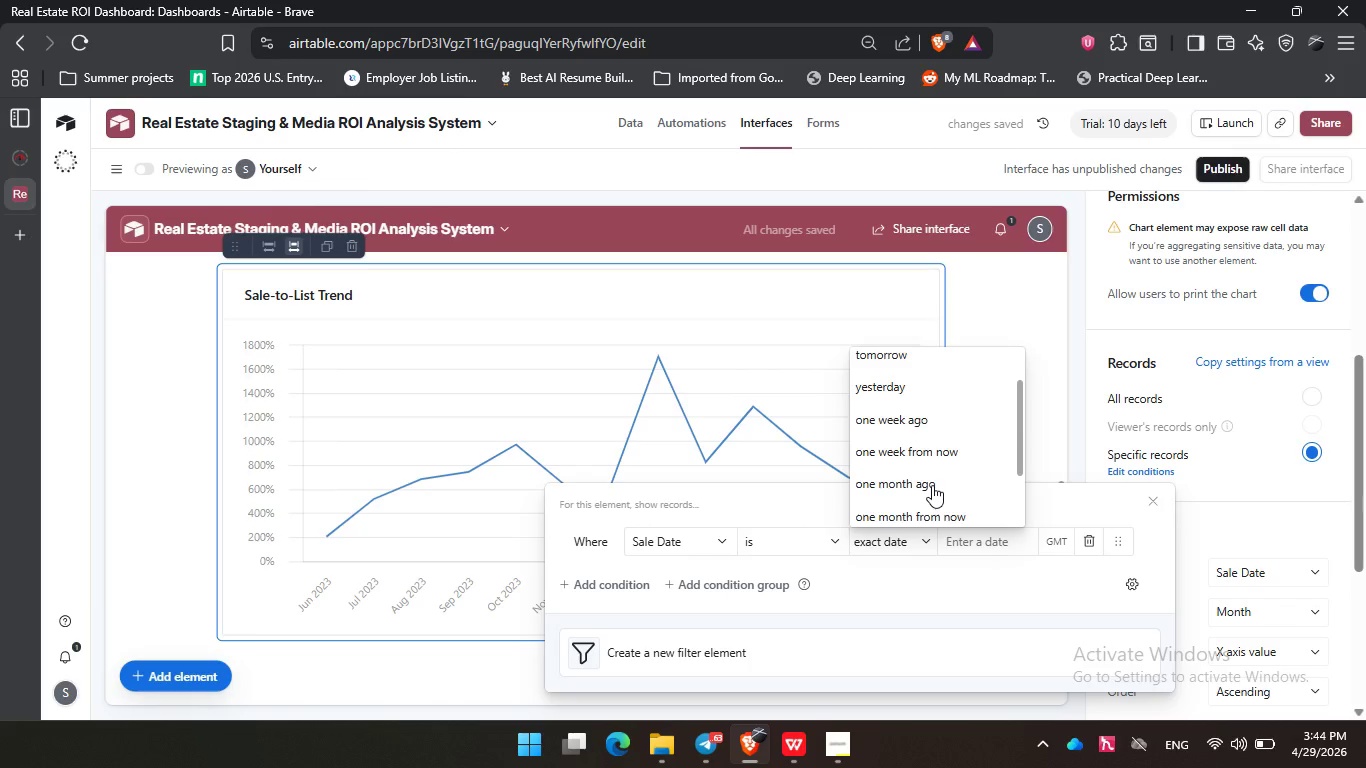 
scroll: coordinate [932, 485], scroll_direction: up, amount: 2.0
 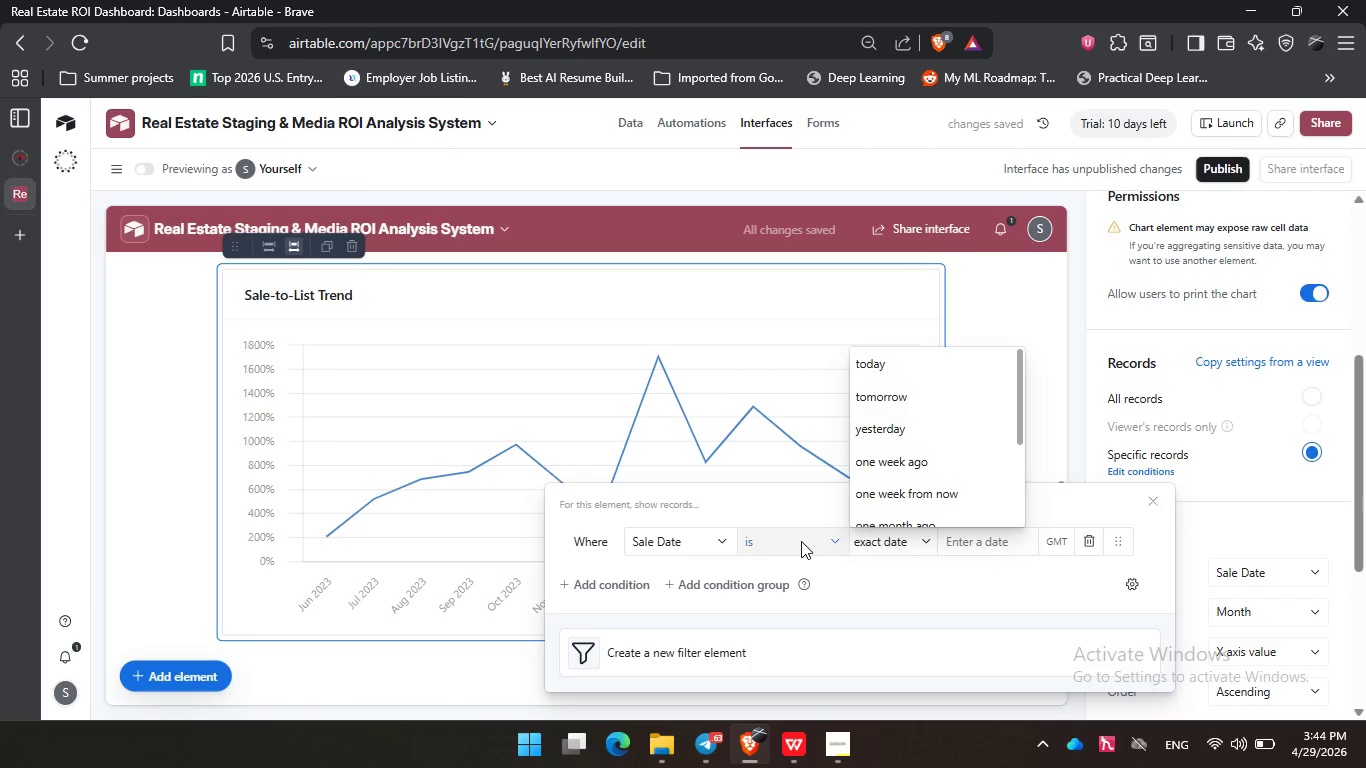 
left_click([801, 541])
 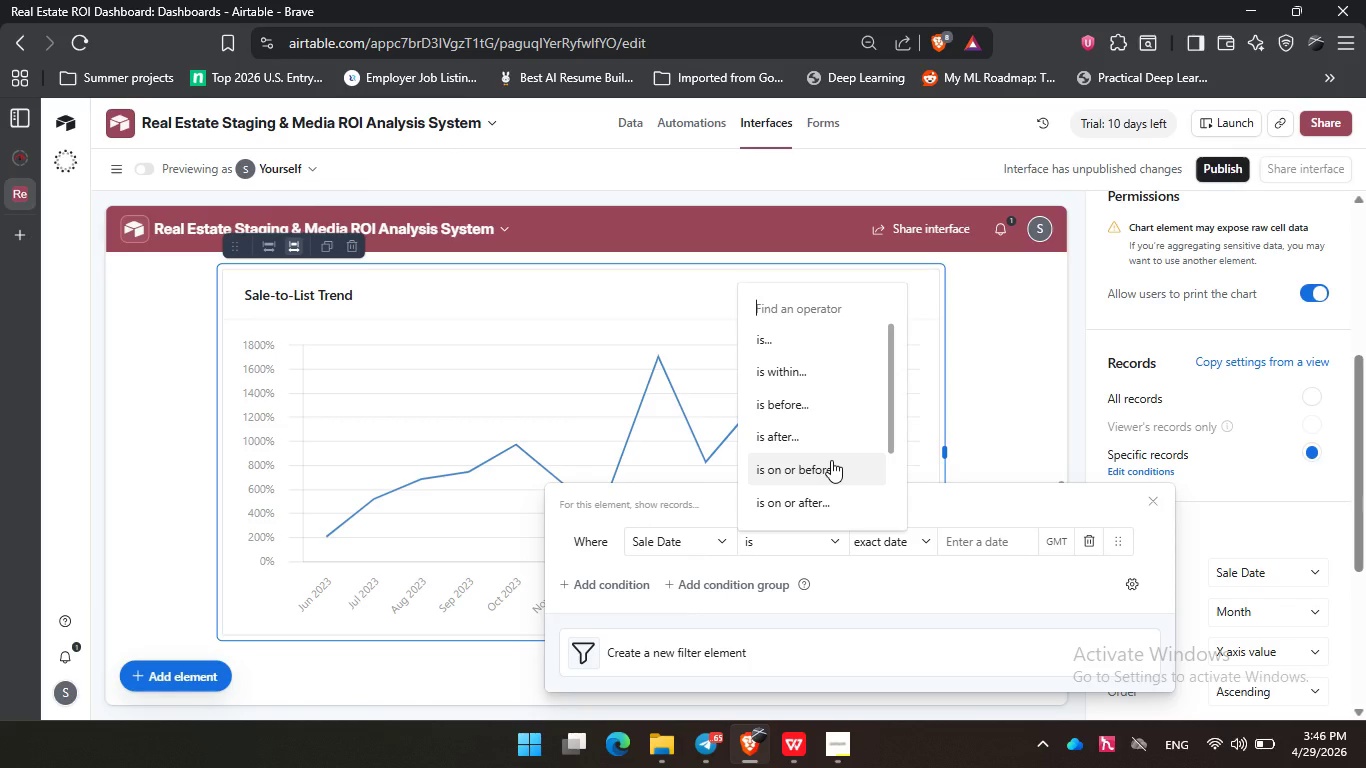 
wait(91.94)
 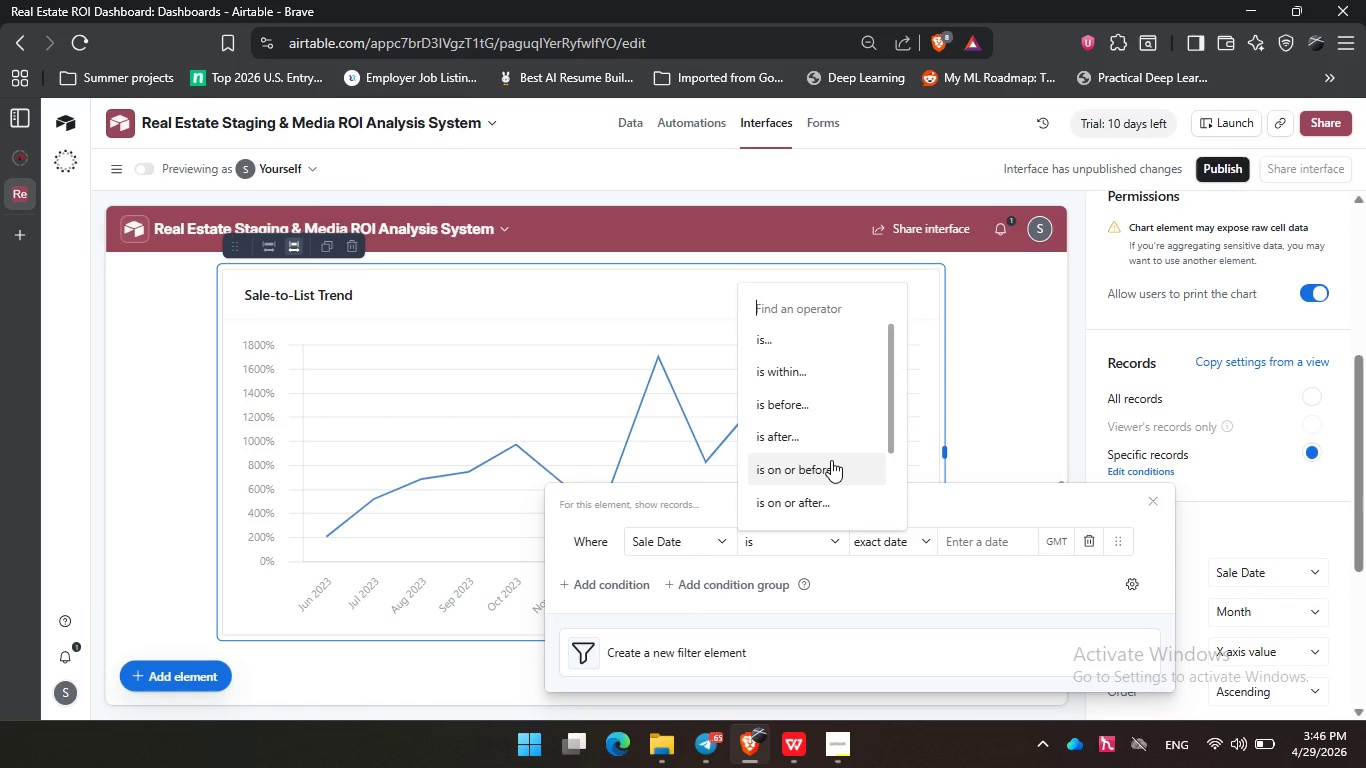 
left_click([797, 363])
 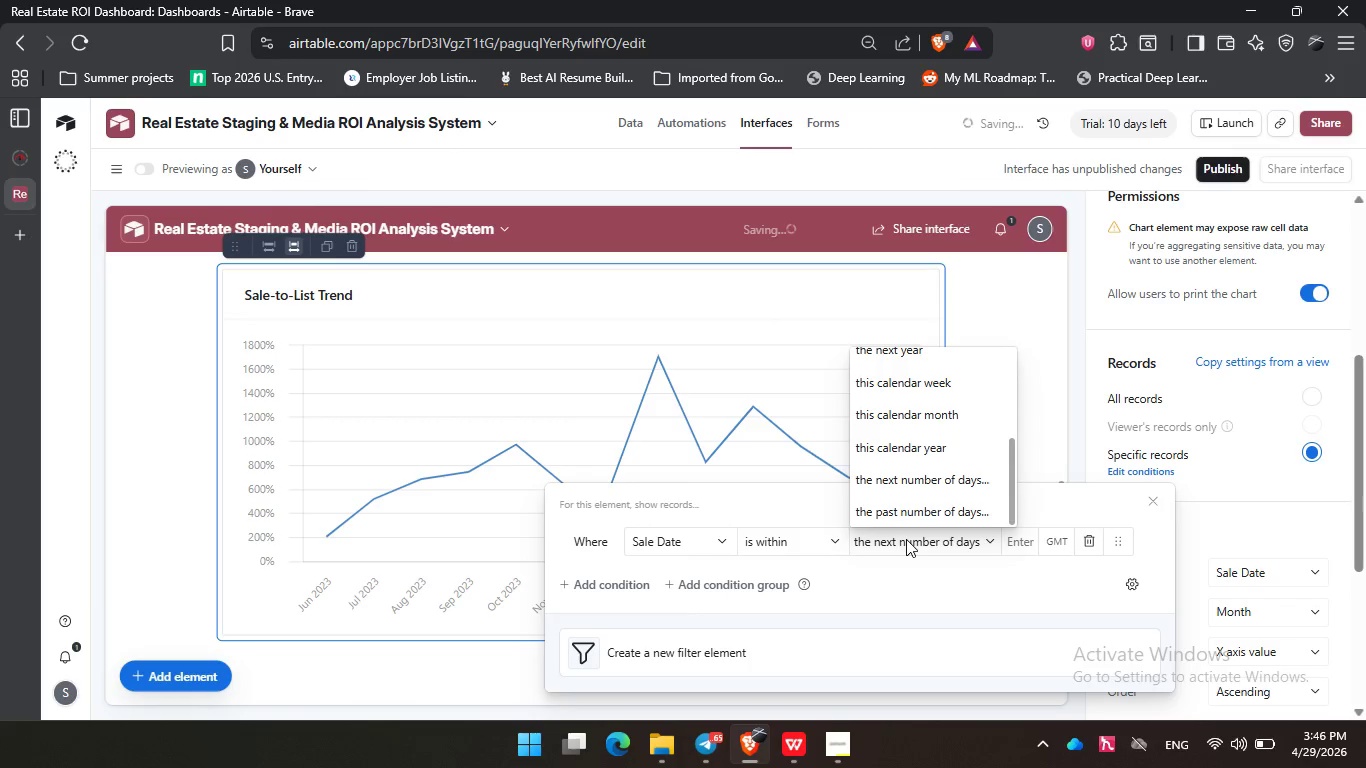 
left_click([906, 539])
 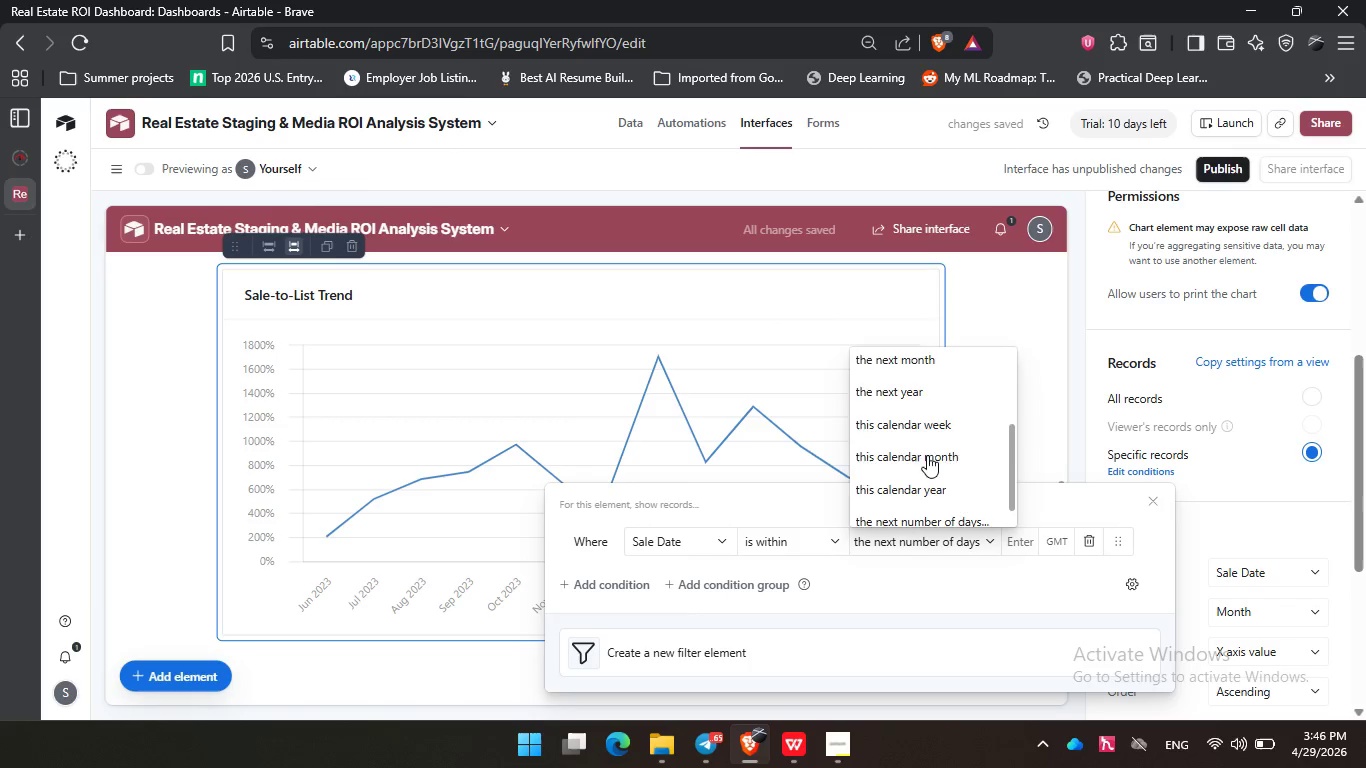 
scroll: coordinate [927, 455], scroll_direction: down, amount: 1.0
 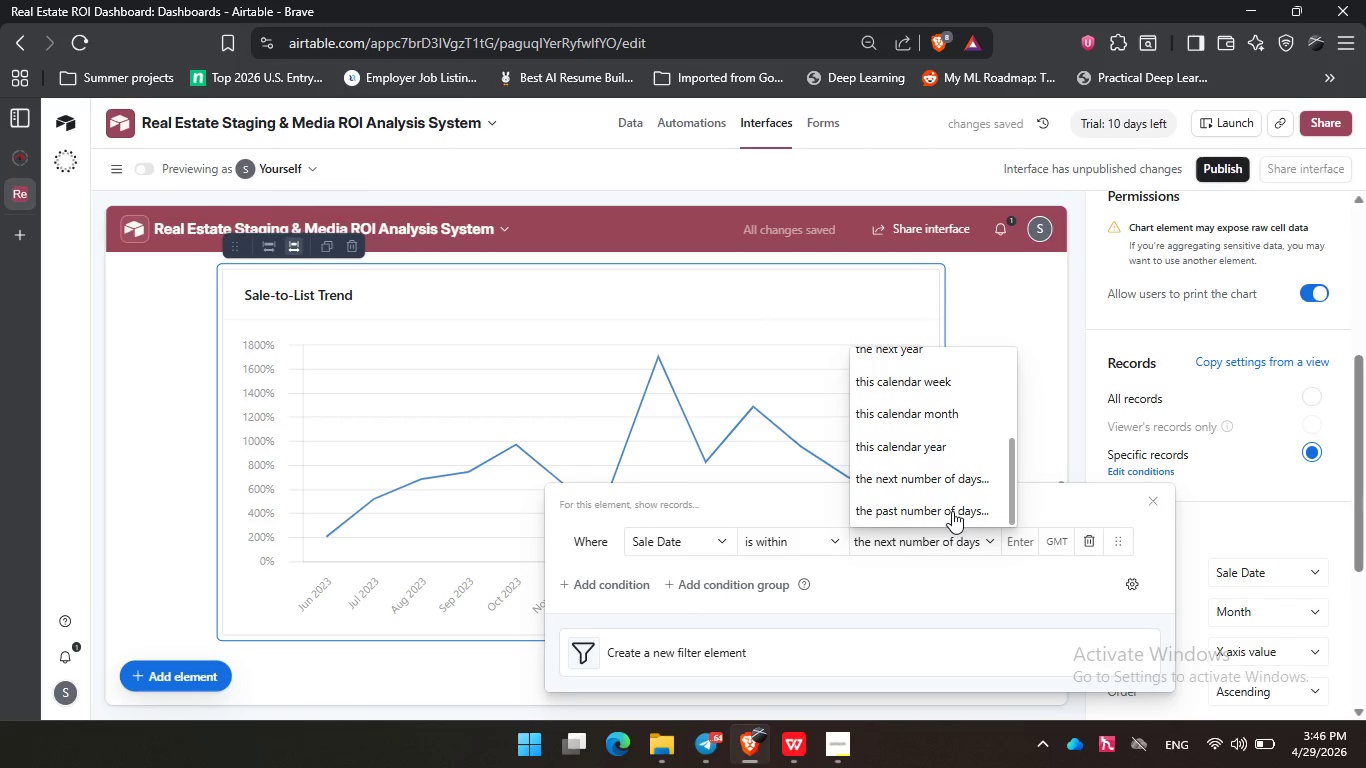 
scroll: coordinate [911, 494], scroll_direction: up, amount: 1.0
 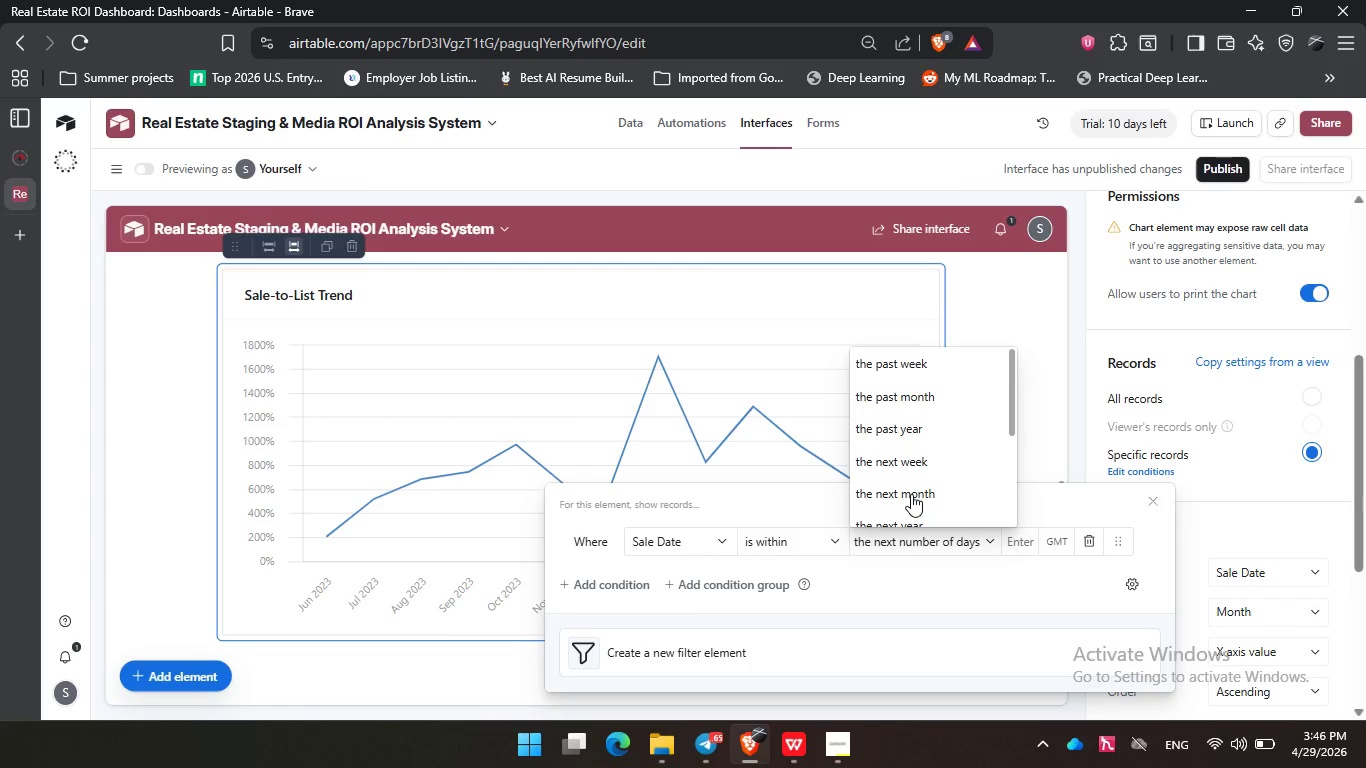 
wait(40.48)
 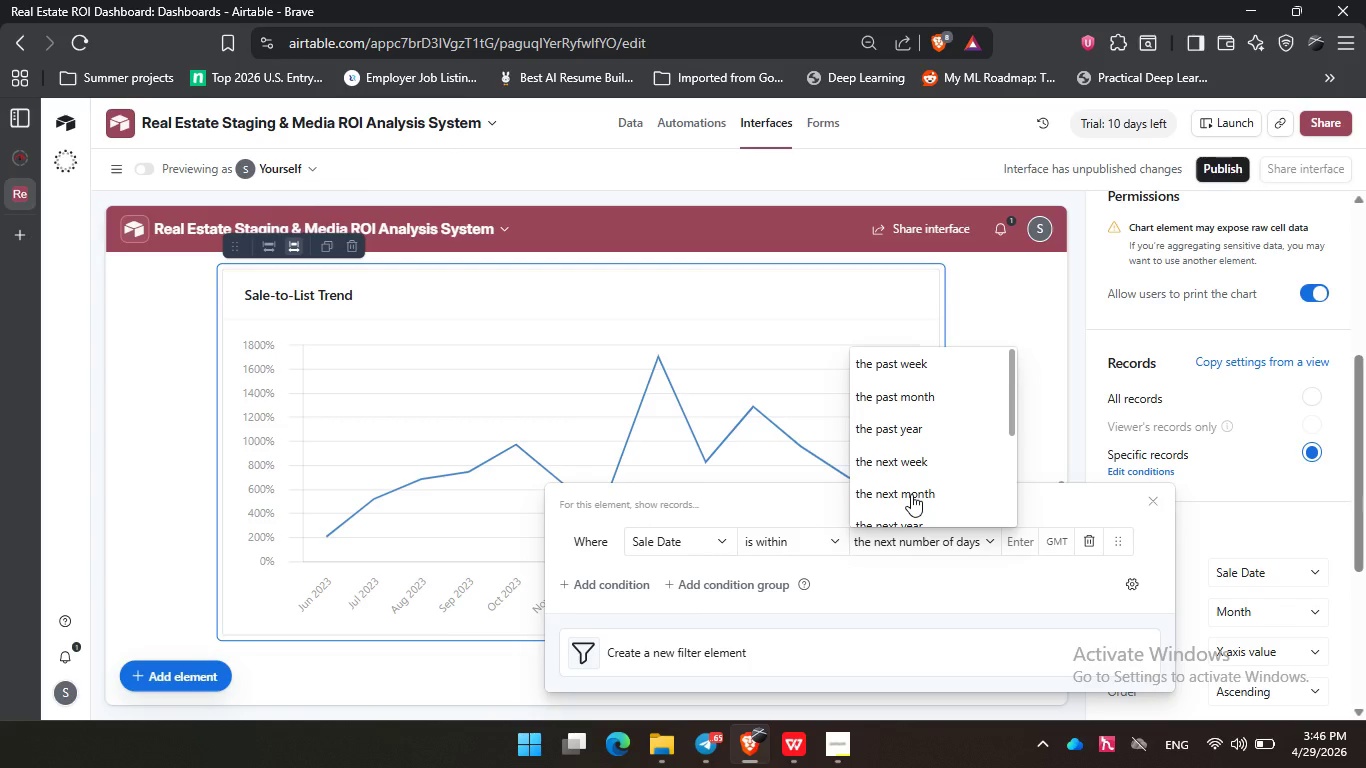 
left_click_drag(start_coordinate=[919, 497], to_coordinate=[1145, 604])
 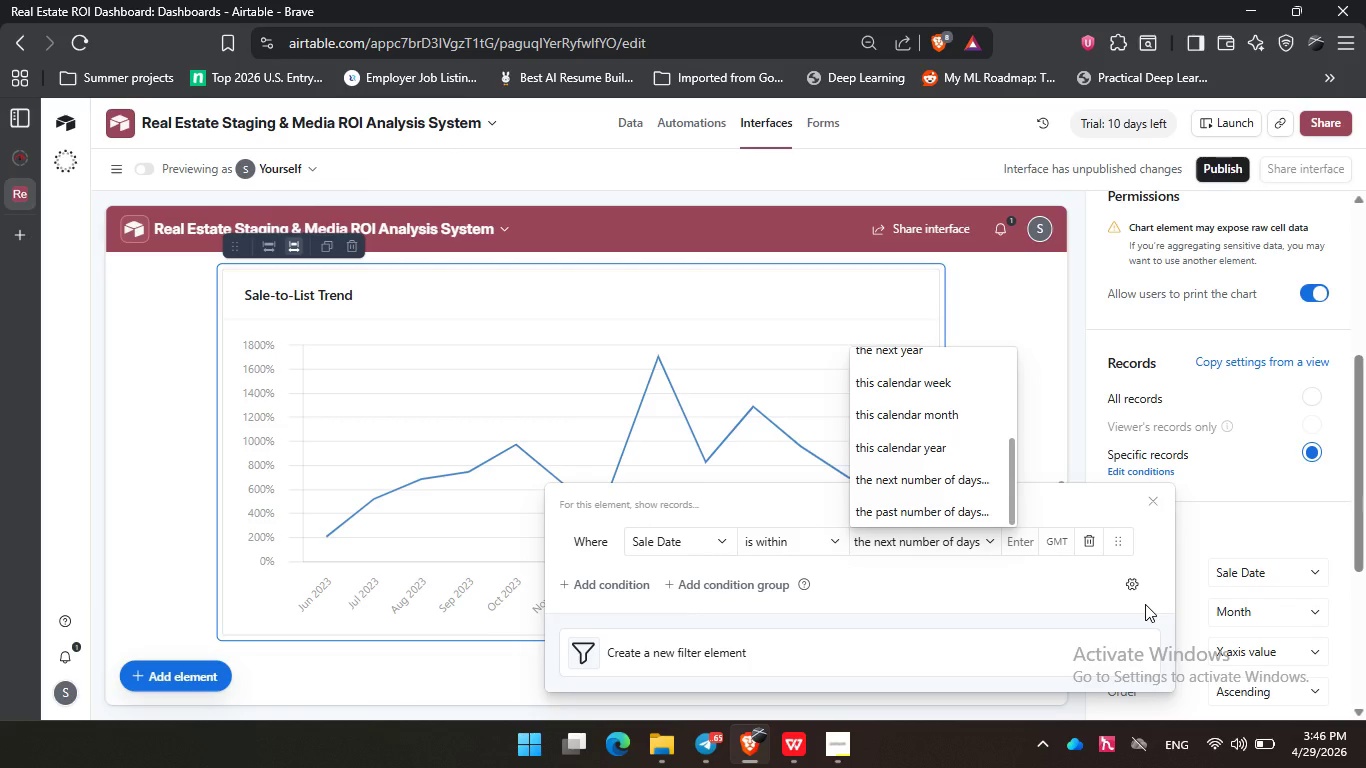 
wait(5.27)
 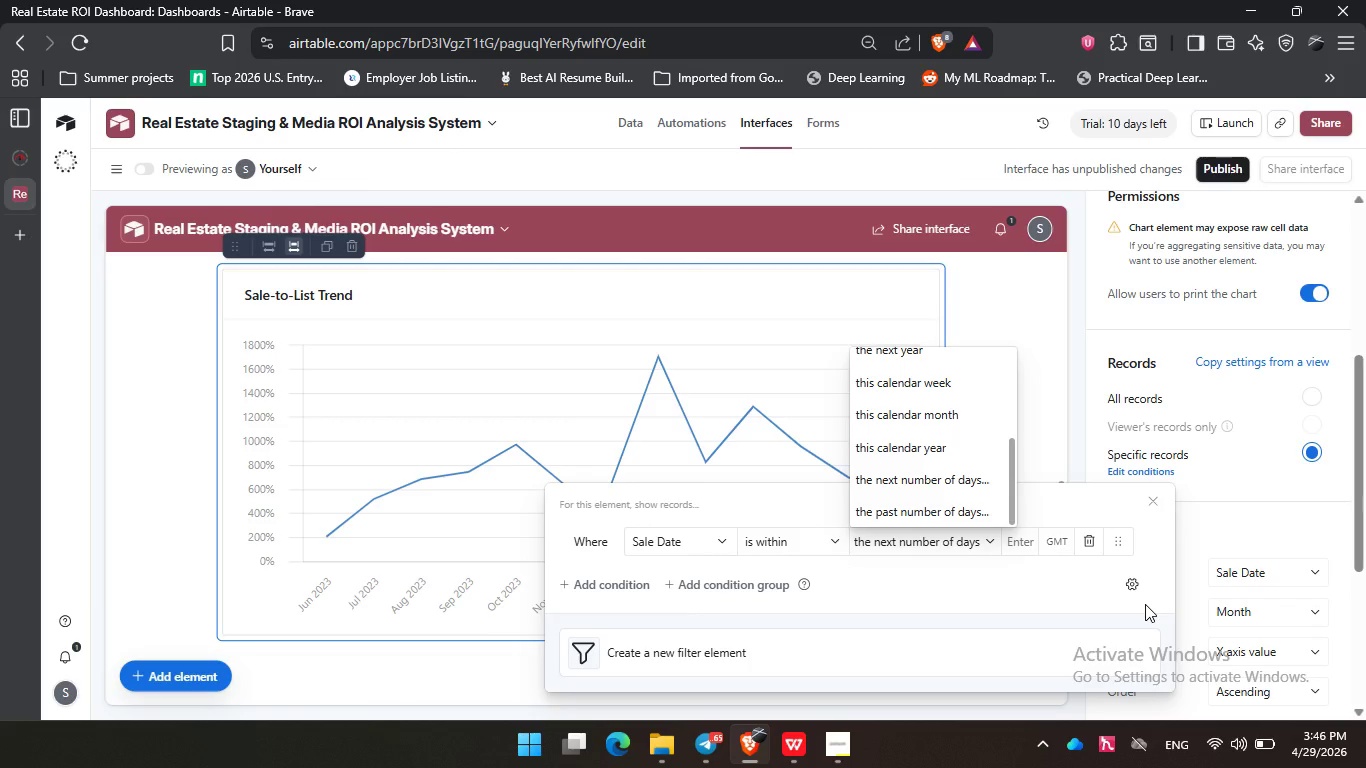 
left_click([1145, 604])
 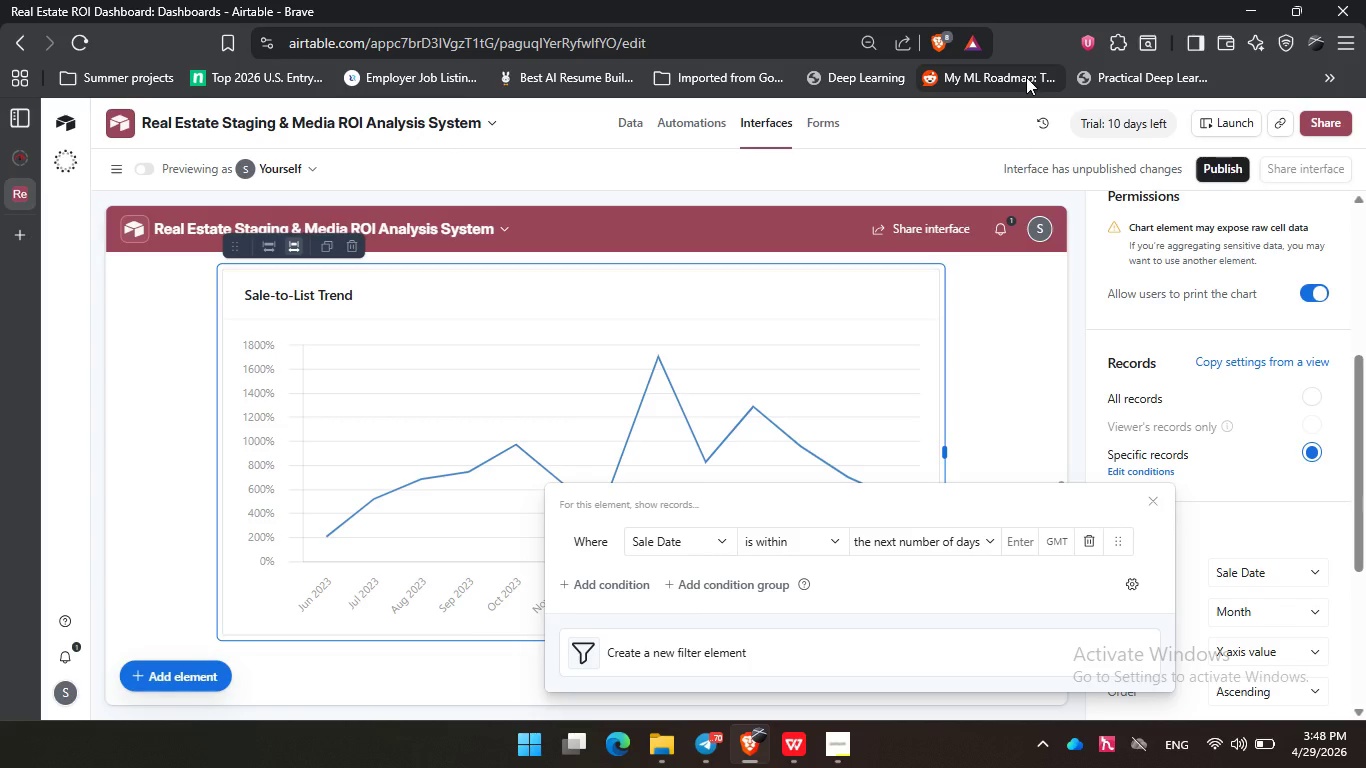 
wait(68.7)
 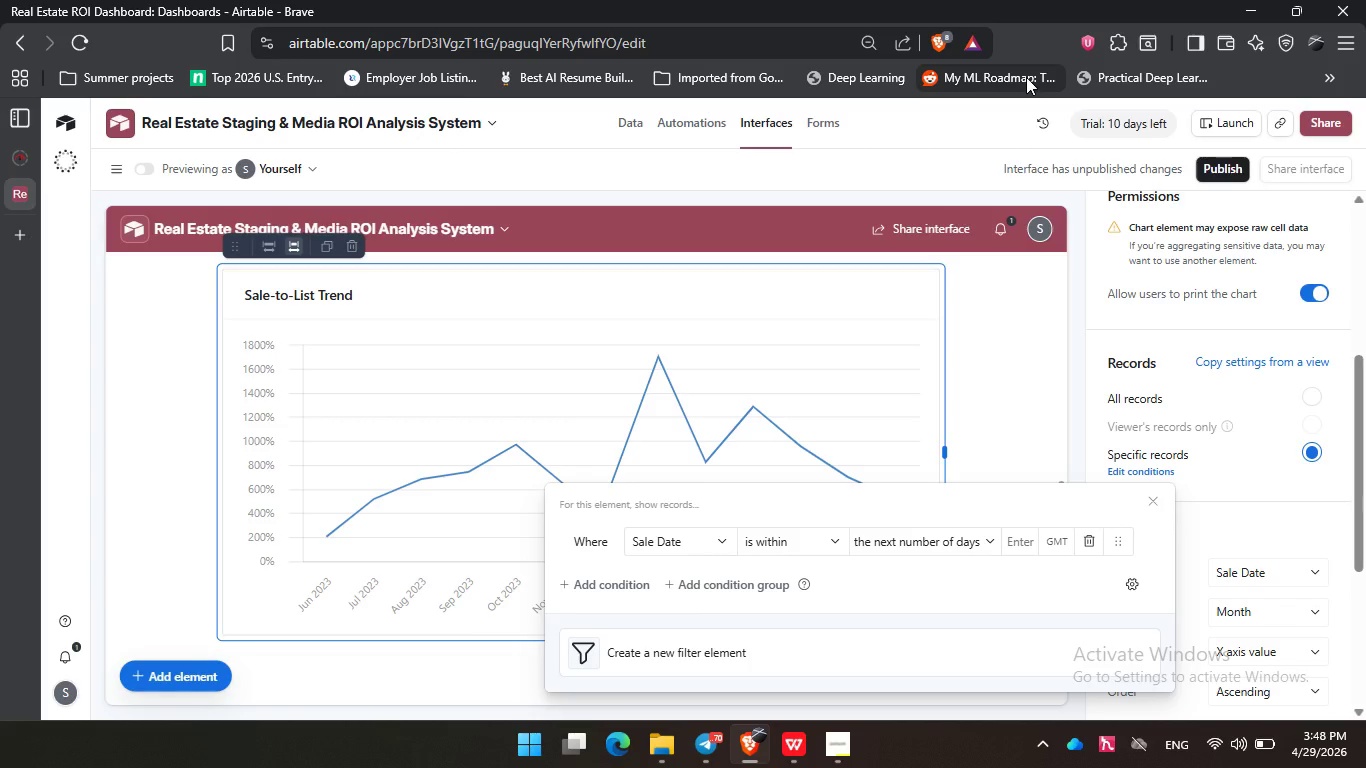 
left_click([954, 537])
 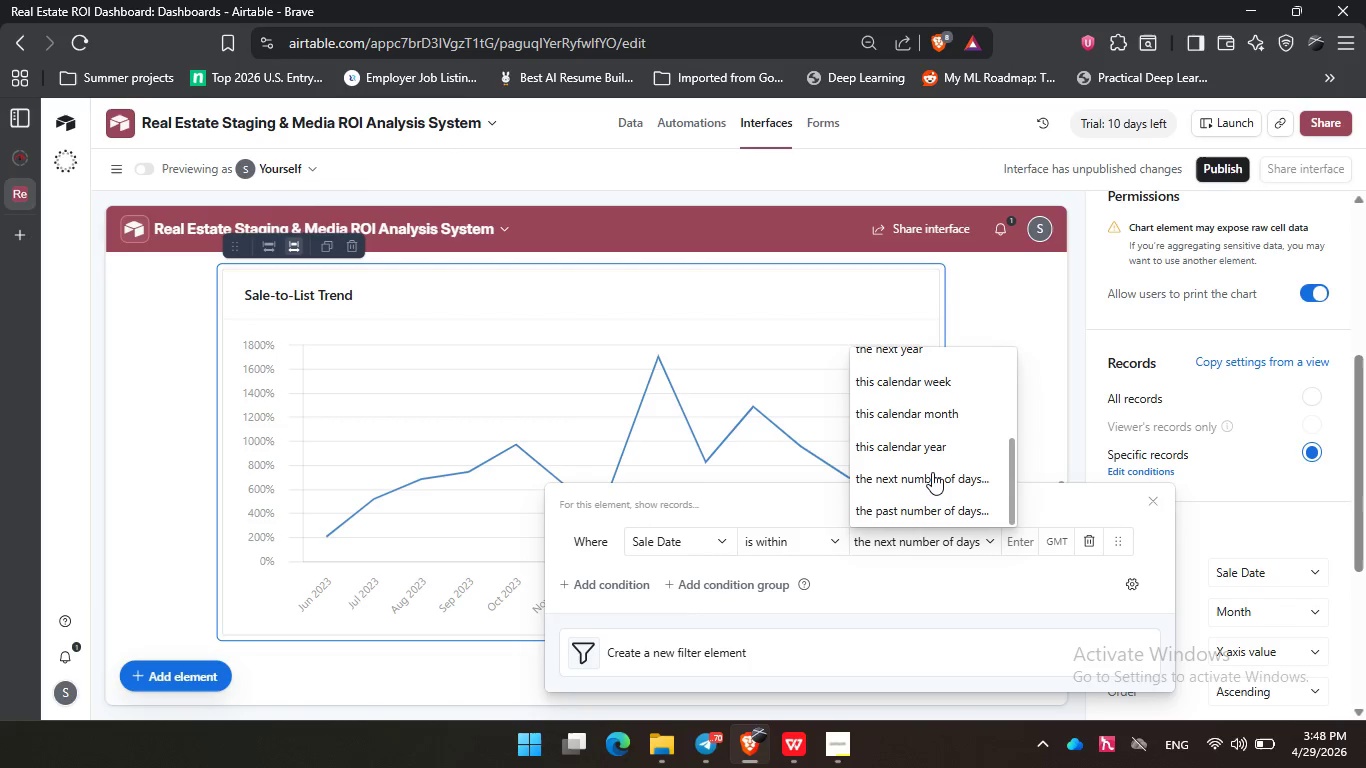 
scroll: coordinate [932, 472], scroll_direction: down, amount: 1.0
 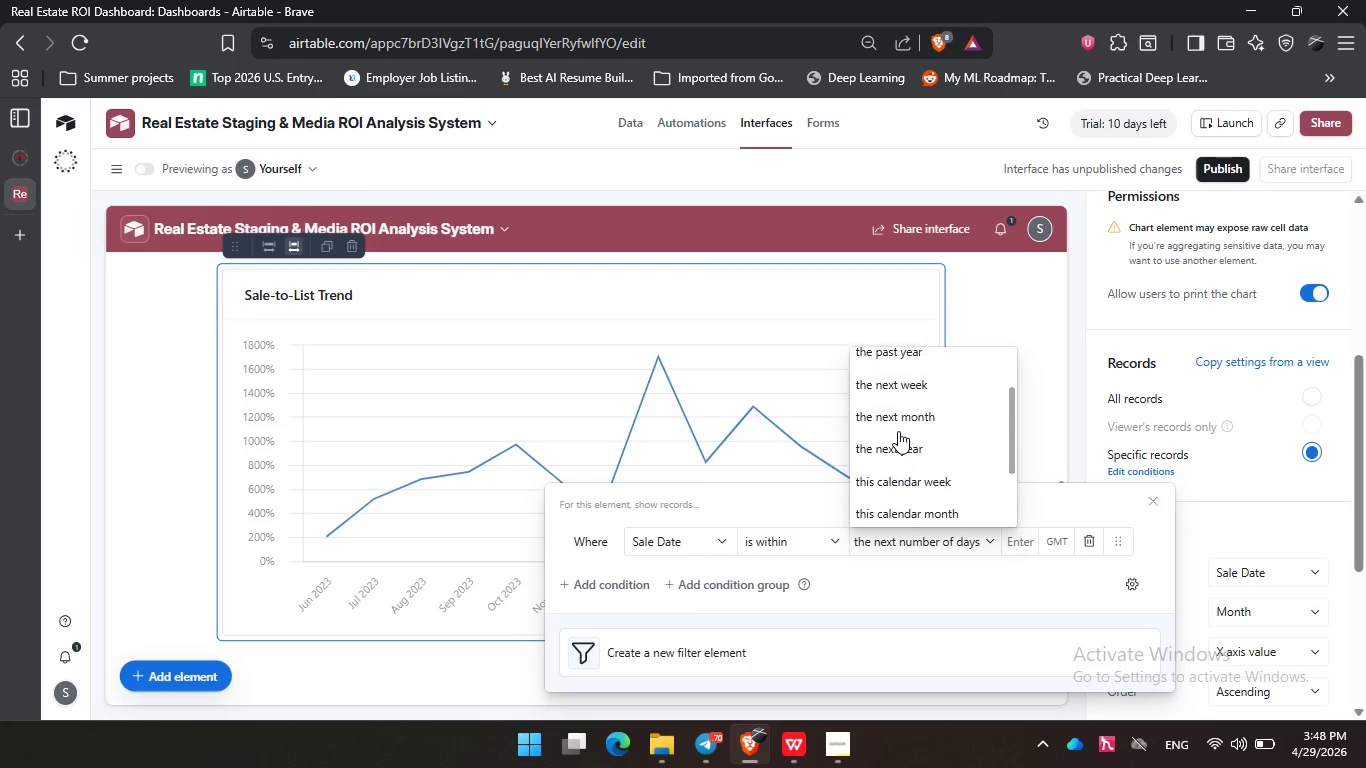 
scroll: coordinate [899, 431], scroll_direction: up, amount: 2.0
 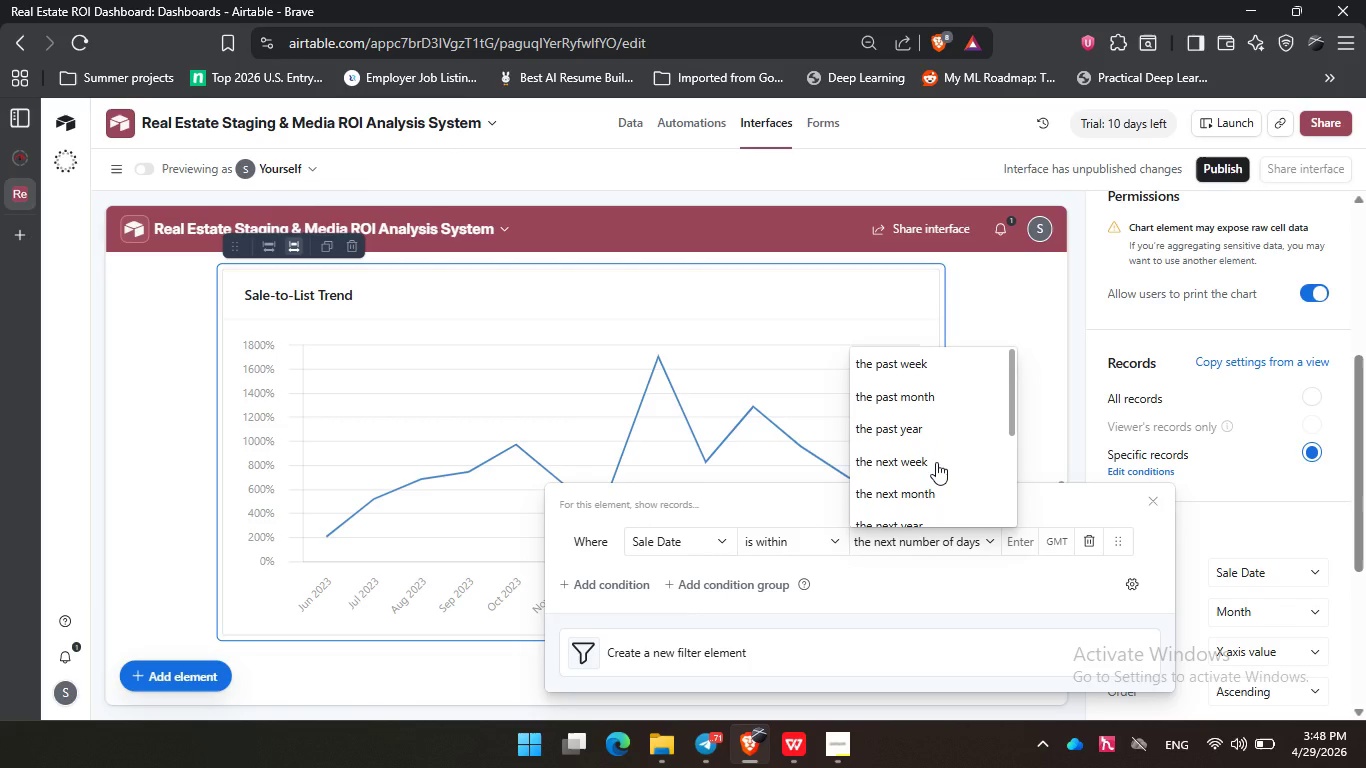 
wait(11.38)
 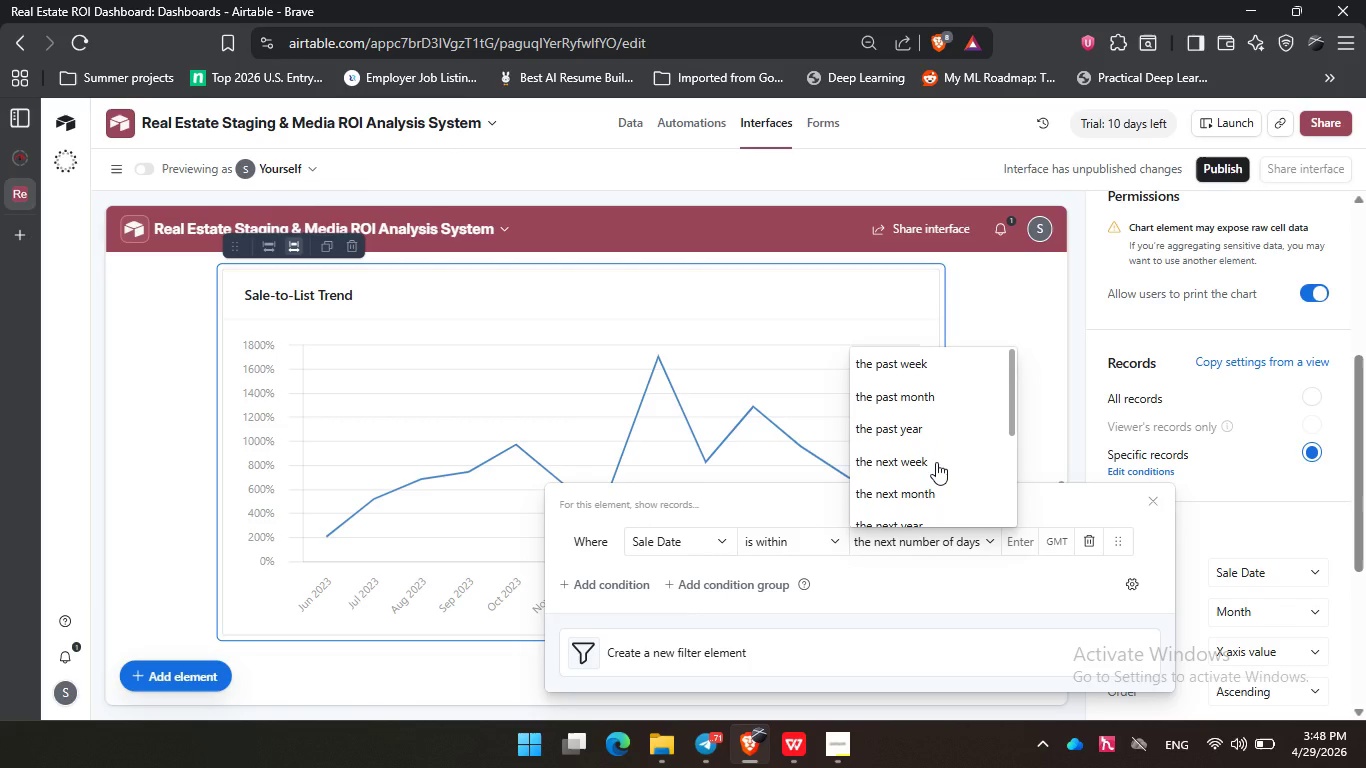 
left_click([788, 533])
 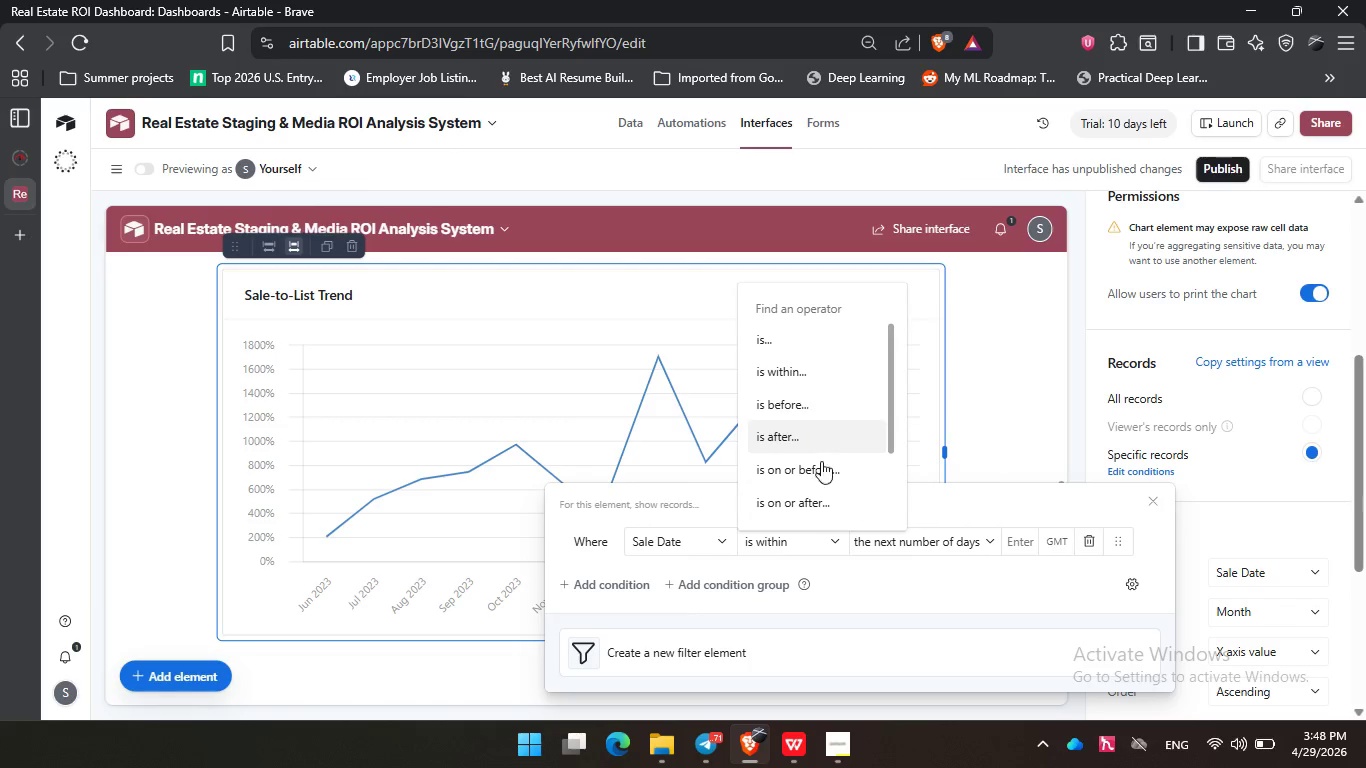 
left_click([826, 472])
 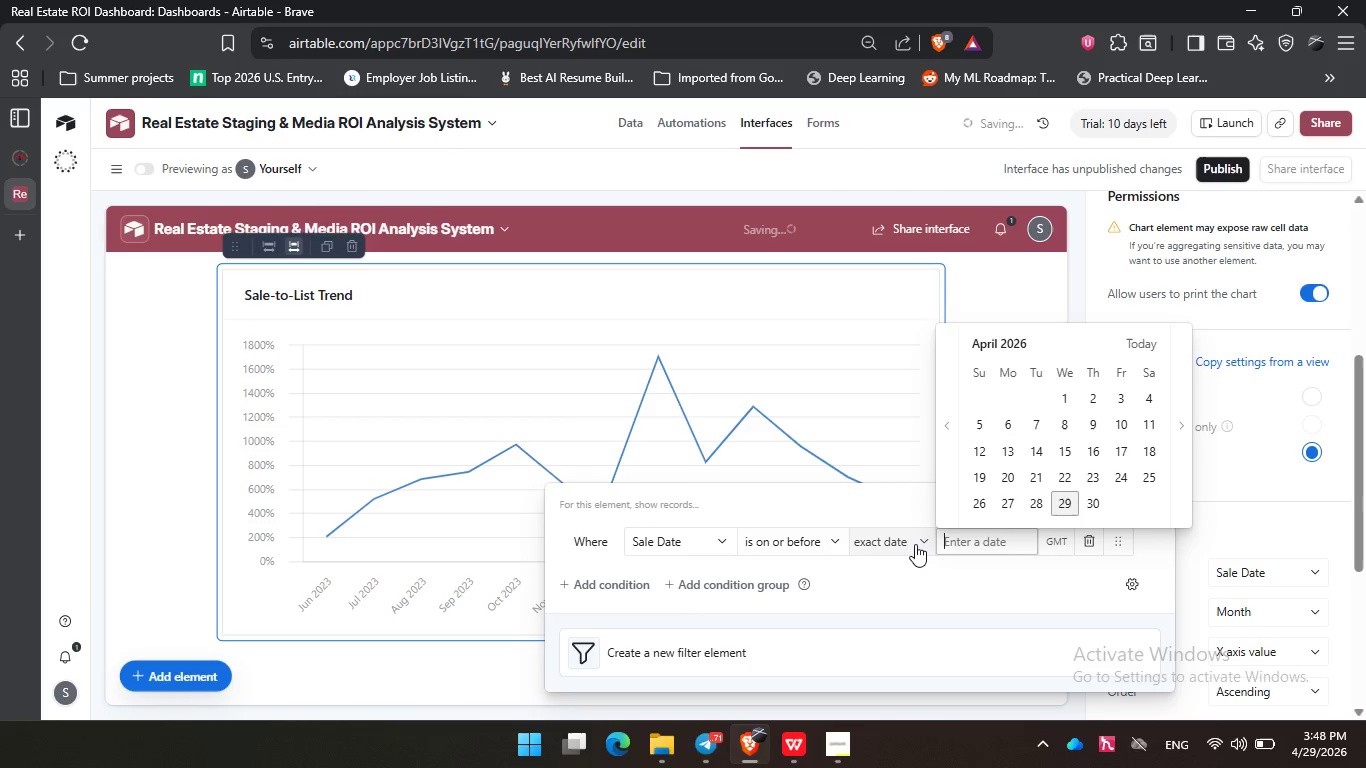 
left_click([915, 544])
 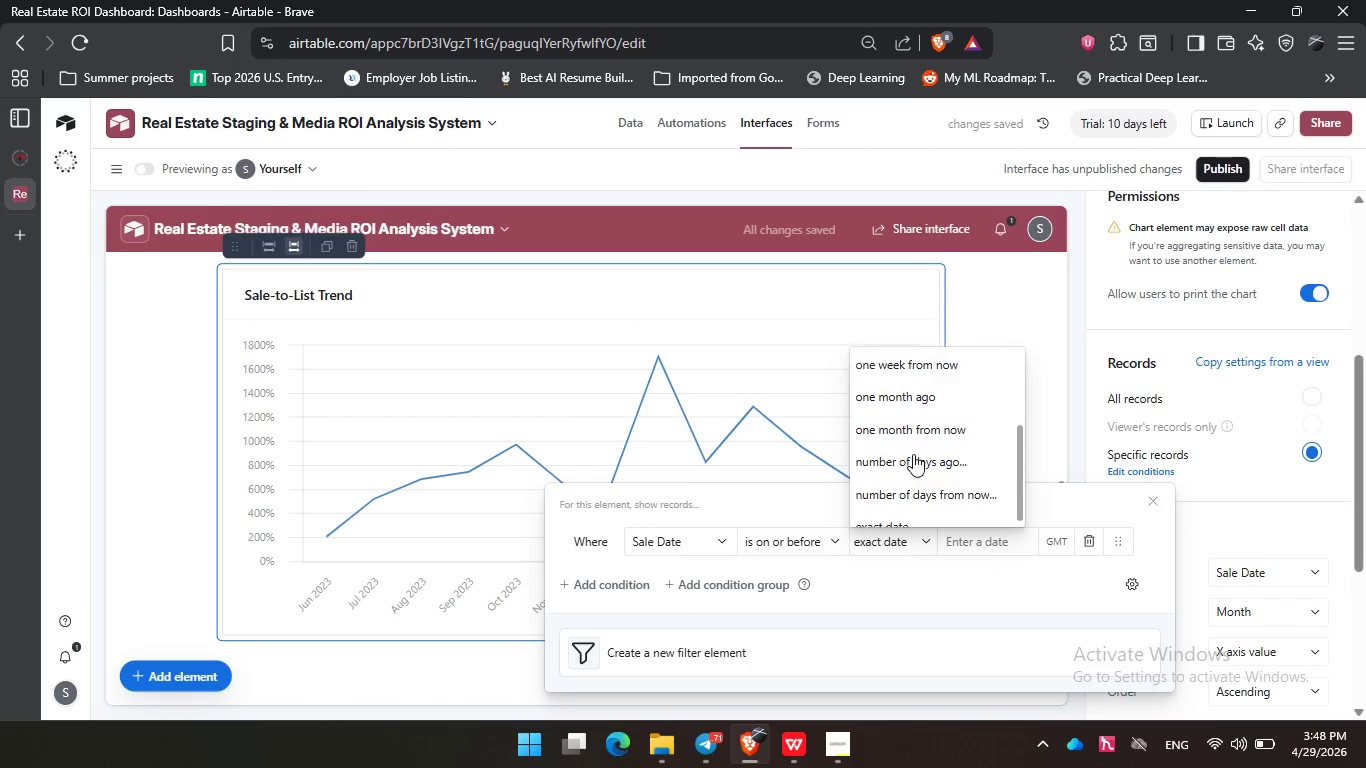 
scroll: coordinate [913, 454], scroll_direction: up, amount: 2.0
 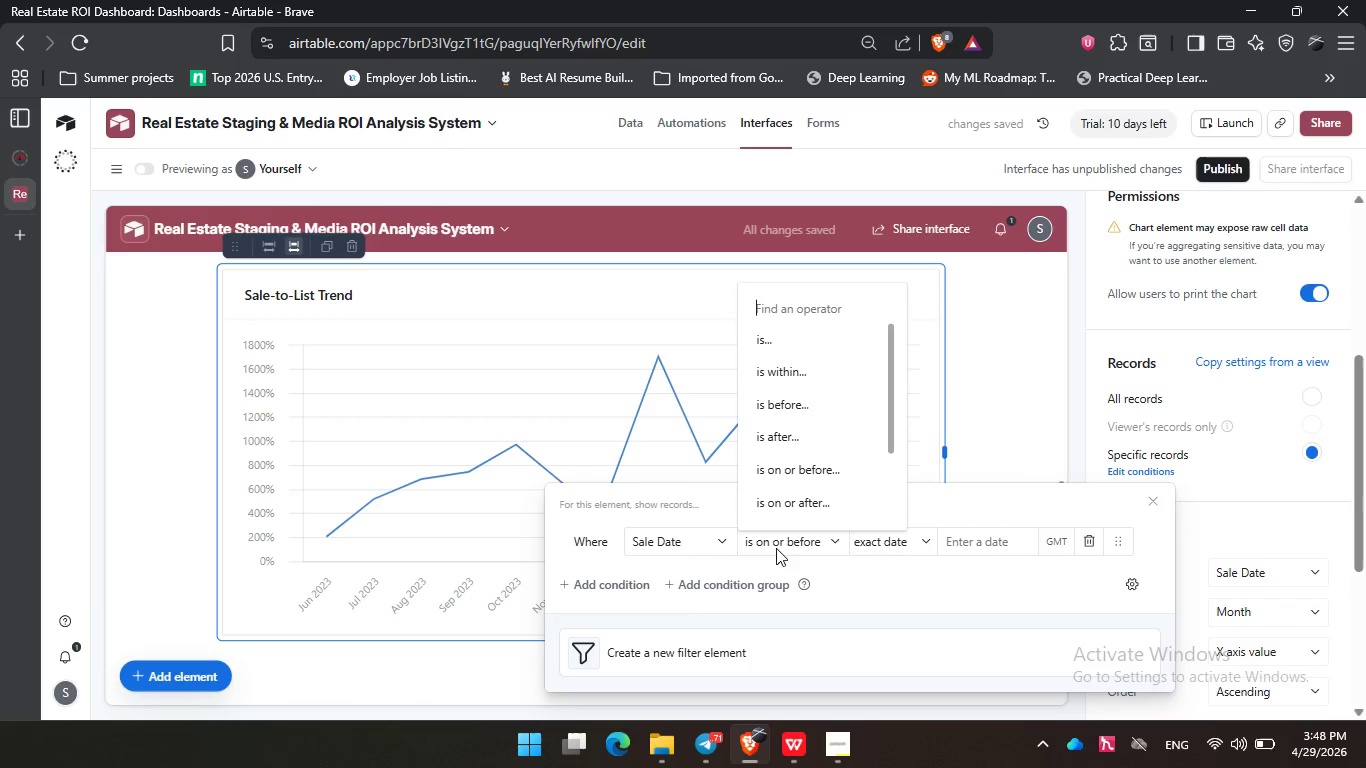 
left_click([776, 548])
 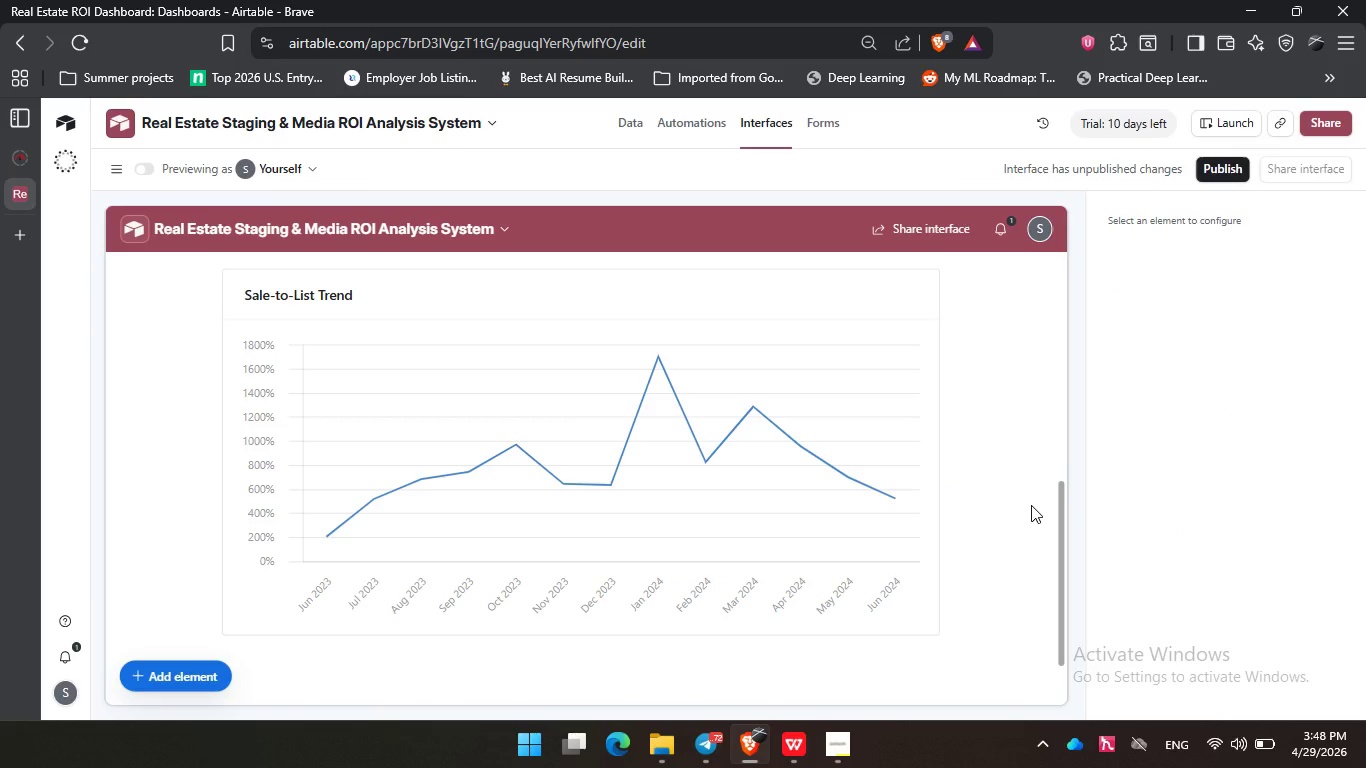 
wait(25.41)
 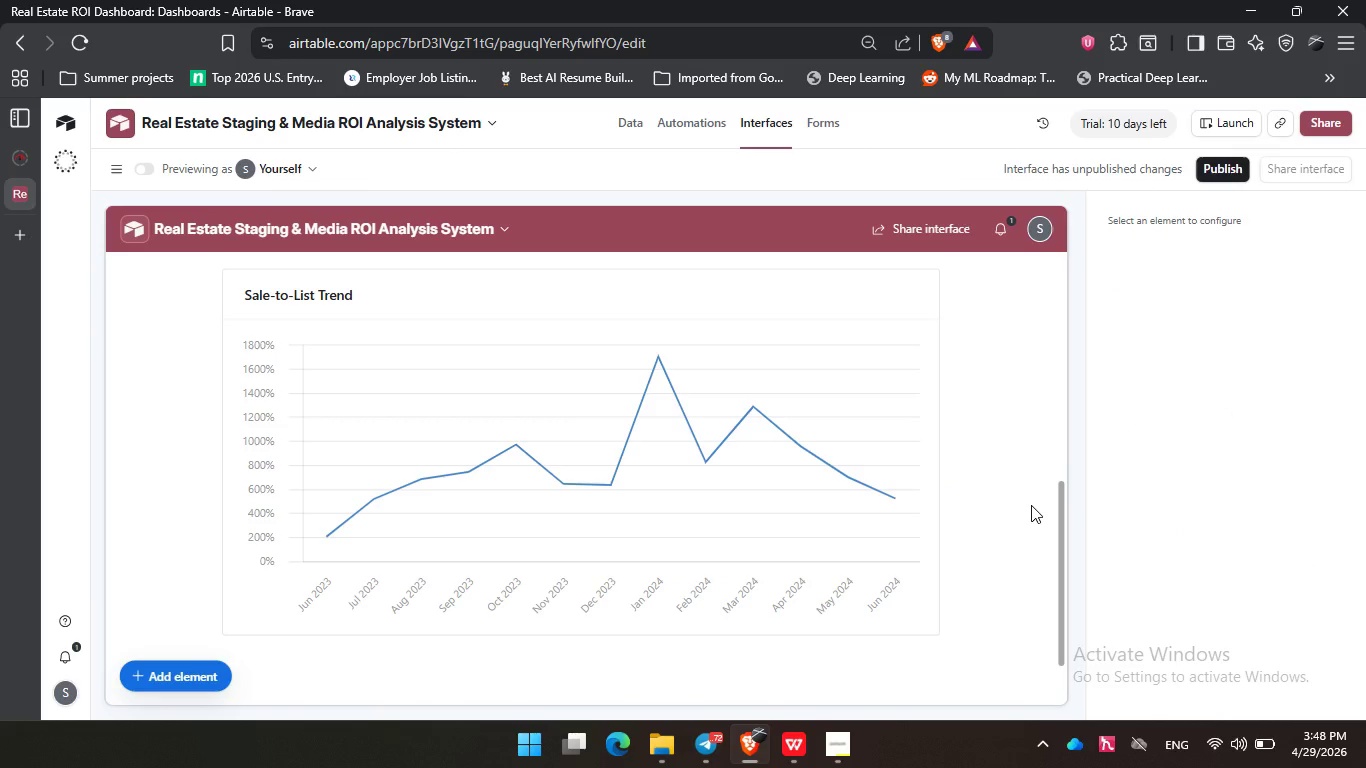 
left_click([760, 496])
 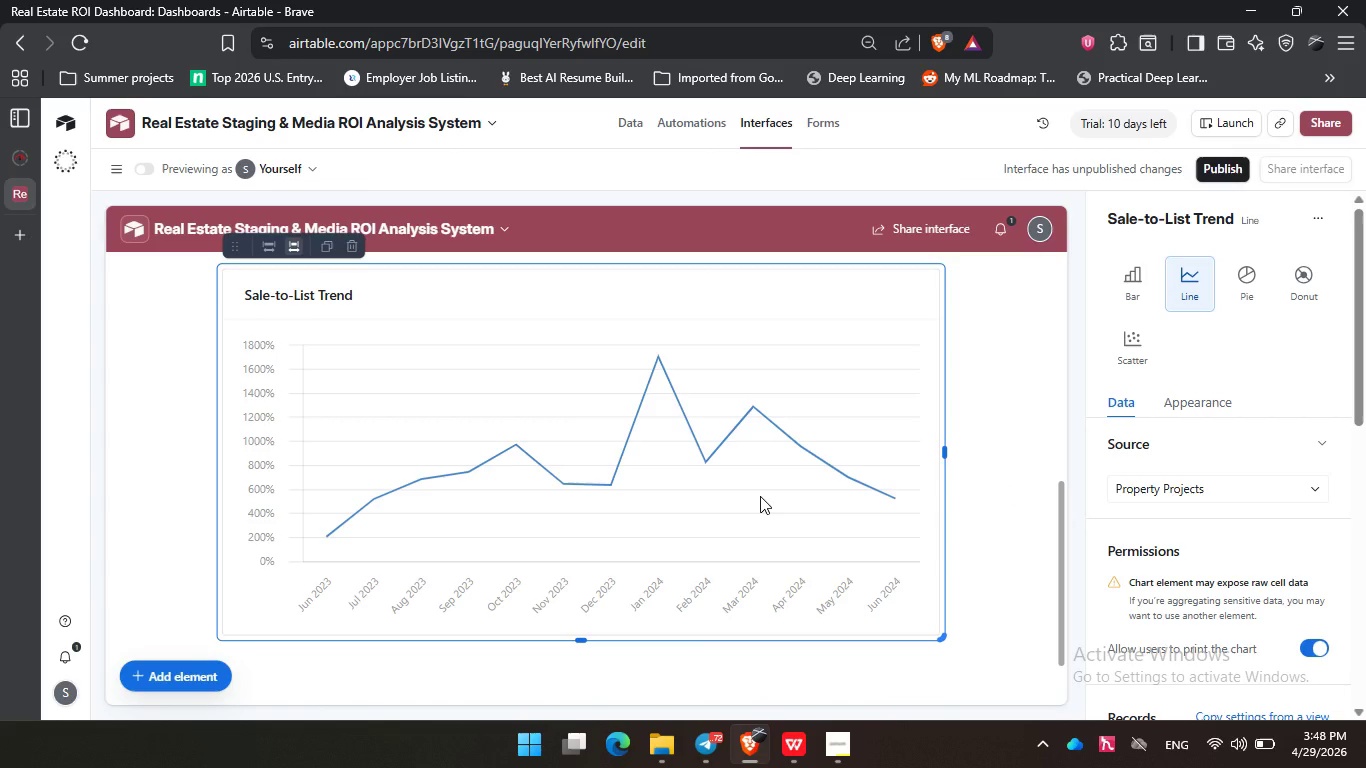 
wait(8.41)
 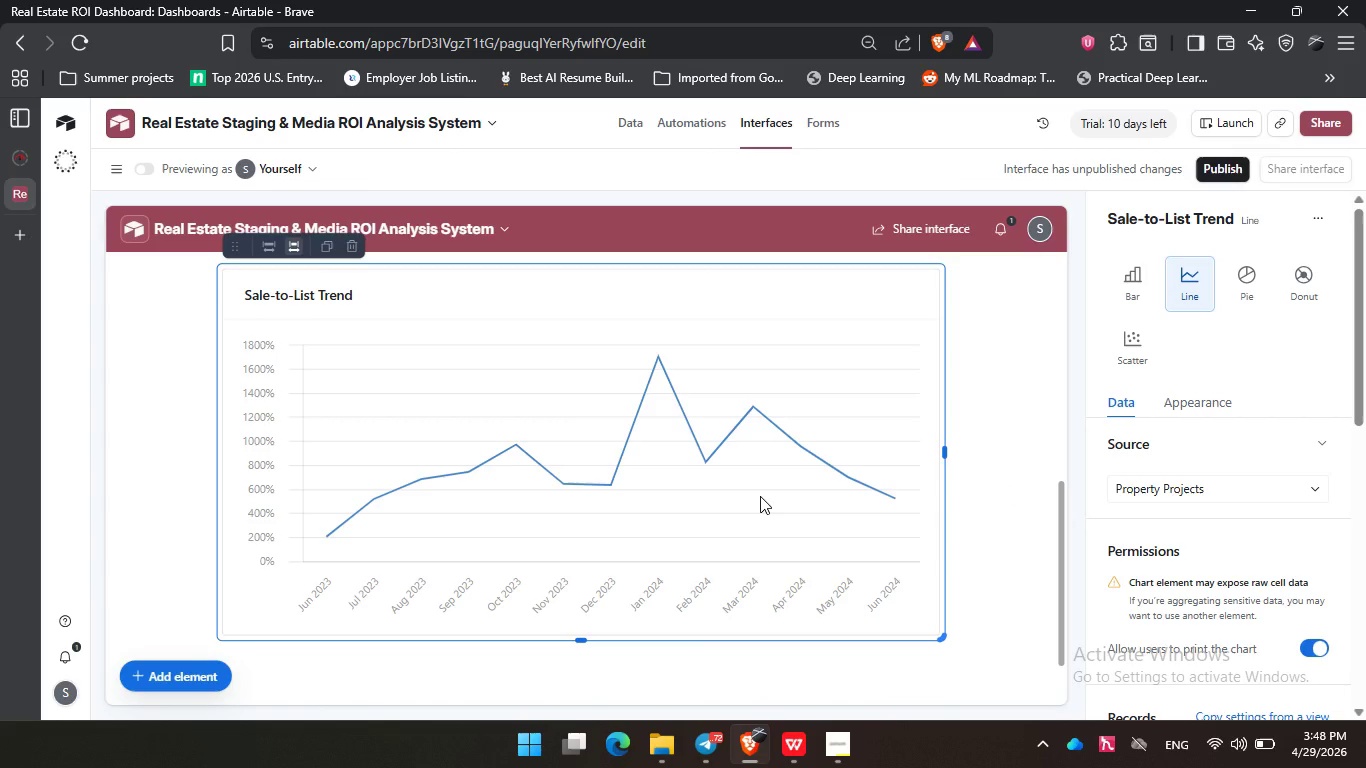 
scroll: coordinate [1179, 594], scroll_direction: down, amount: 9.0
 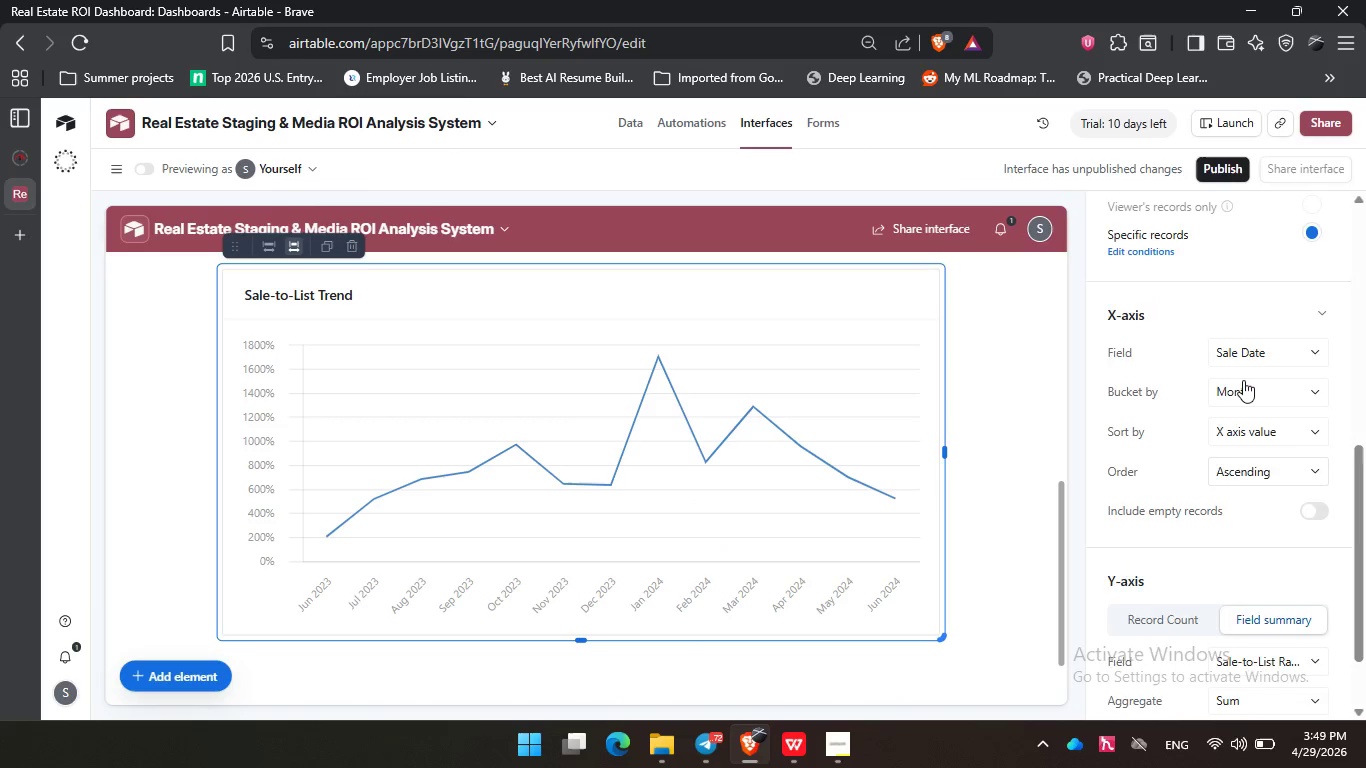 
scroll: coordinate [1243, 380], scroll_direction: up, amount: 2.0
 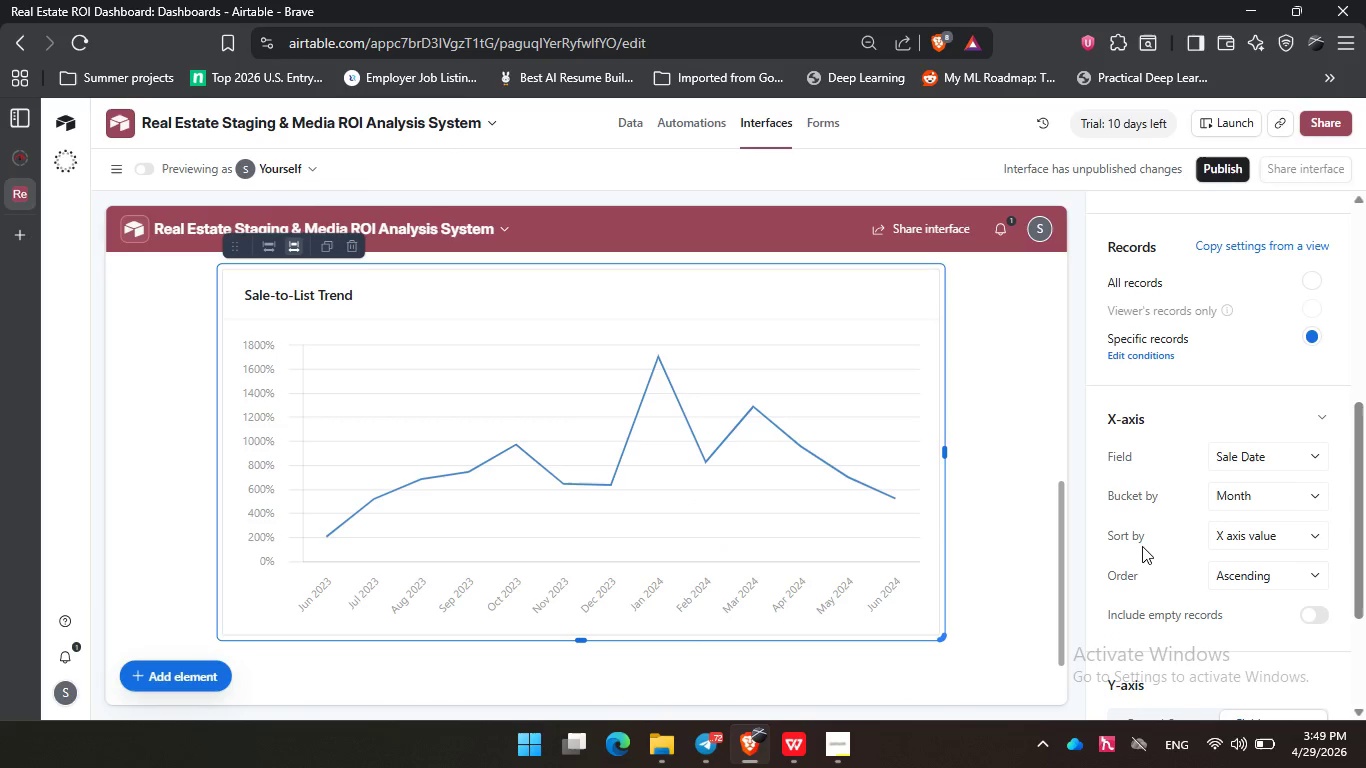 
scroll: coordinate [1146, 545], scroll_direction: down, amount: 1.0
 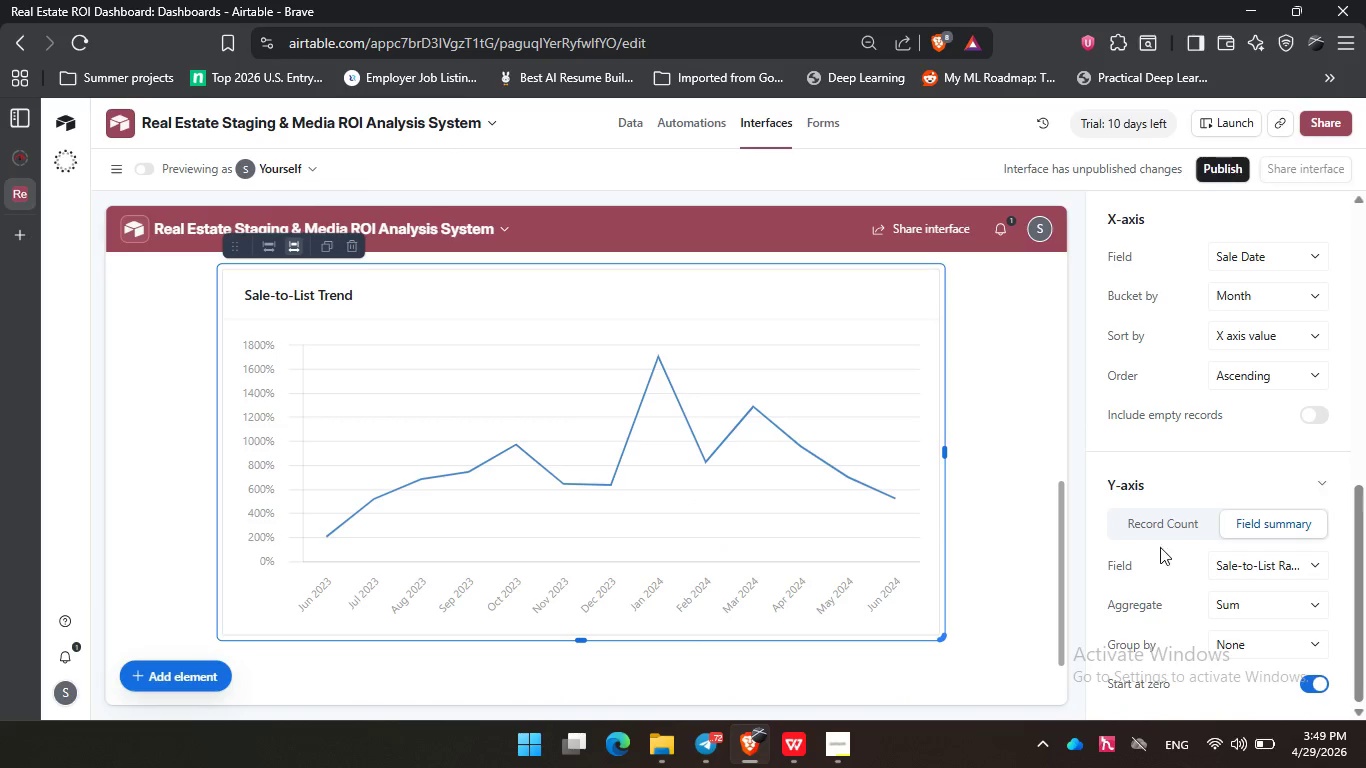 
scroll: coordinate [1185, 564], scroll_direction: up, amount: 1.0
 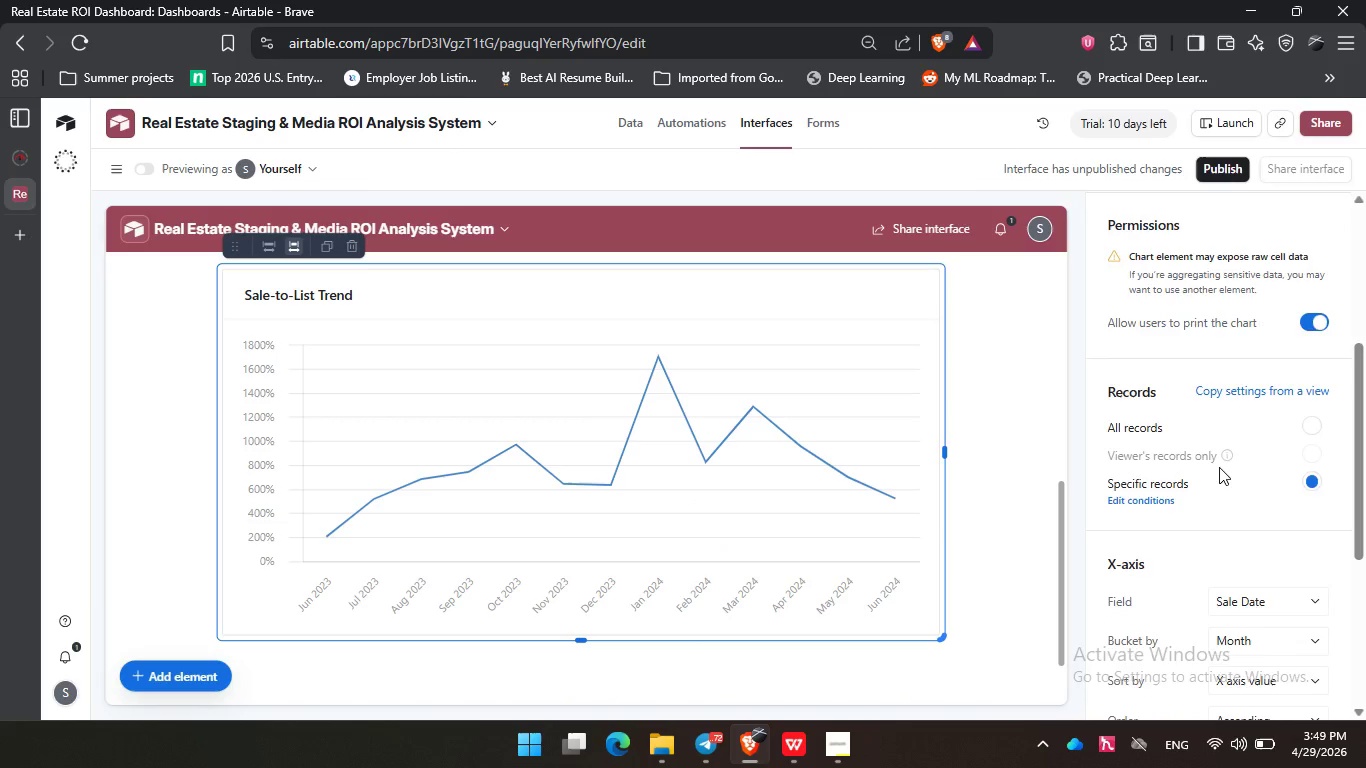 
scroll: coordinate [1219, 467], scroll_direction: down, amount: 4.0
 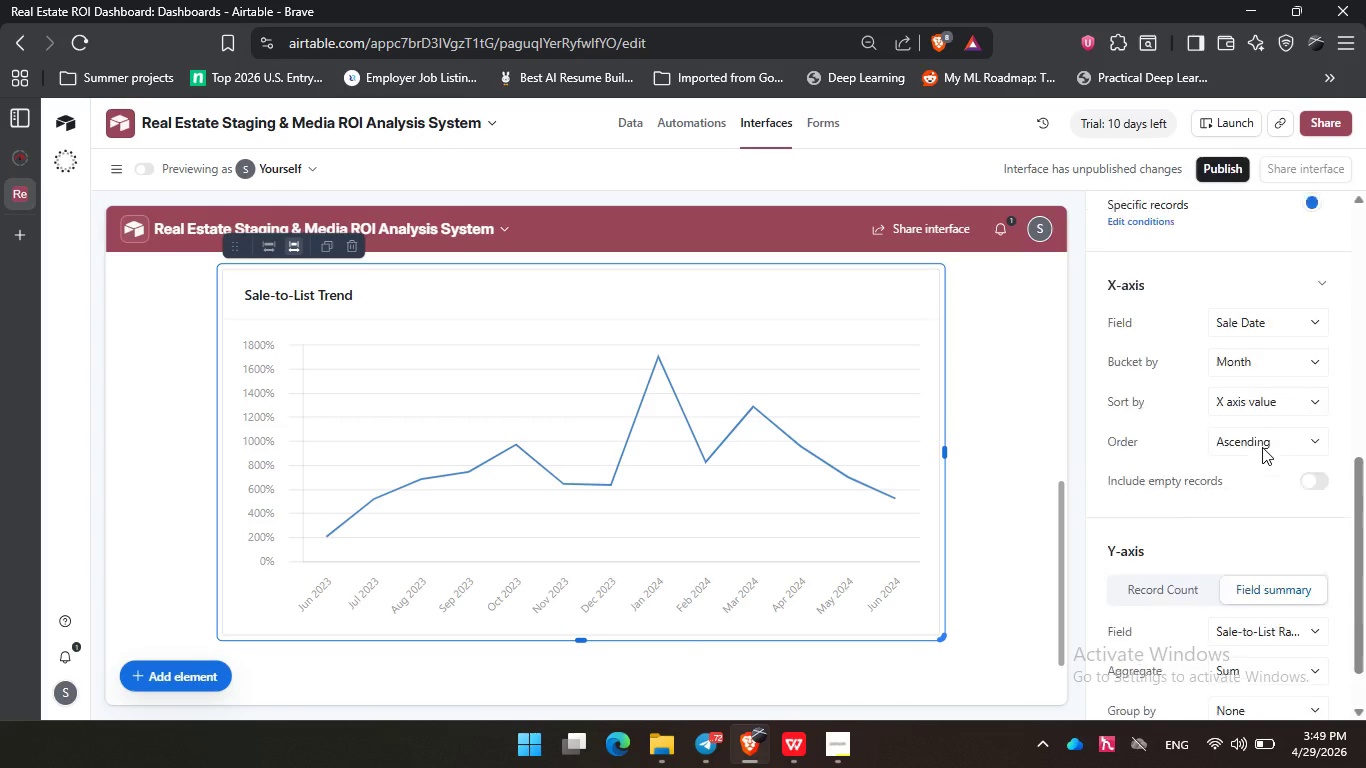 
scroll: coordinate [1262, 447], scroll_direction: up, amount: 2.0
 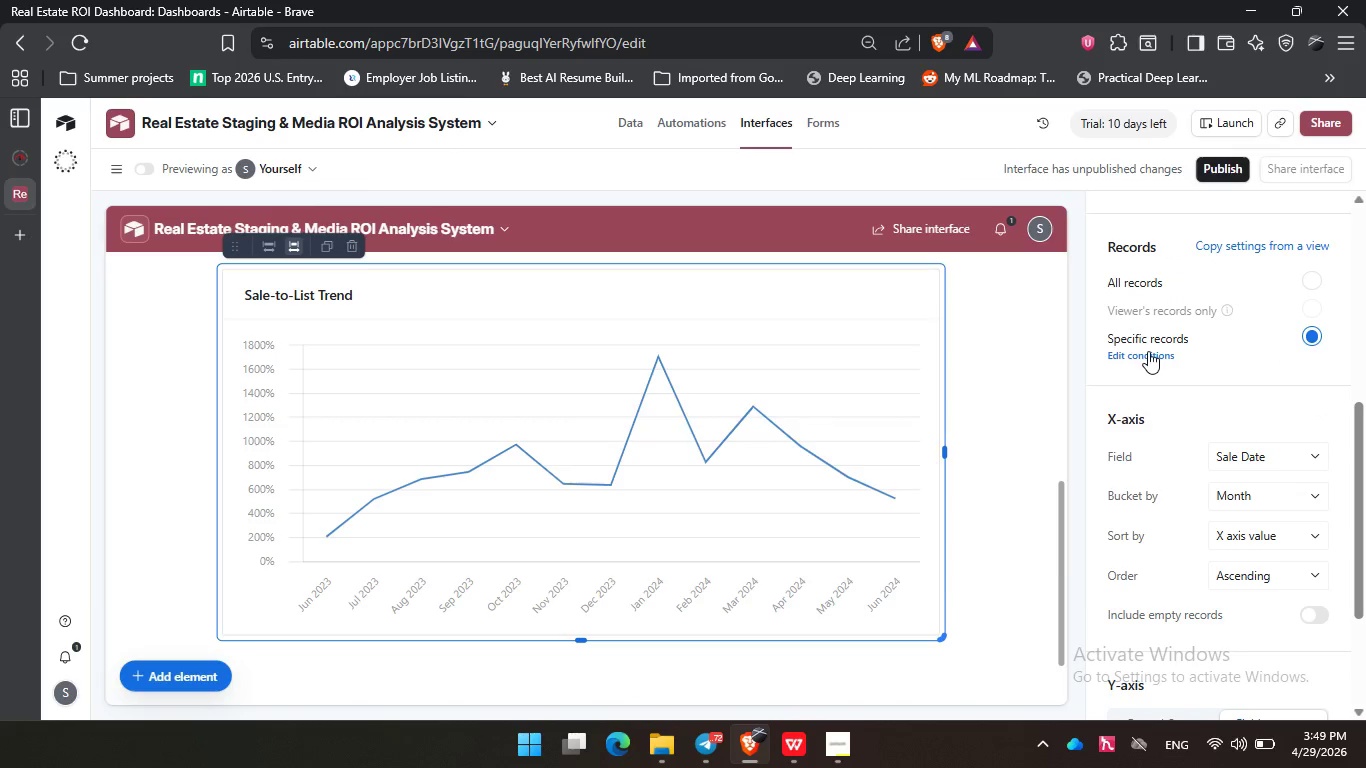 
left_click([1148, 351])
 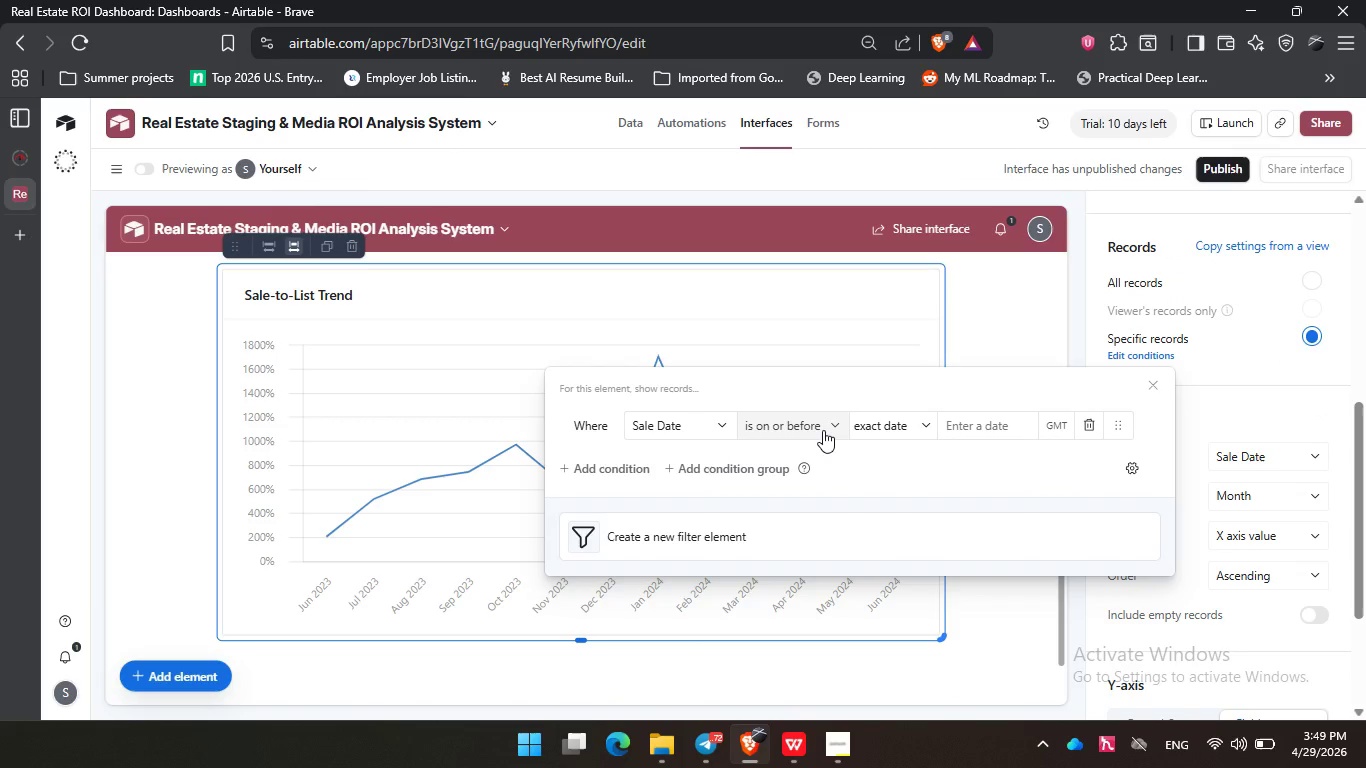 
left_click([823, 430])
 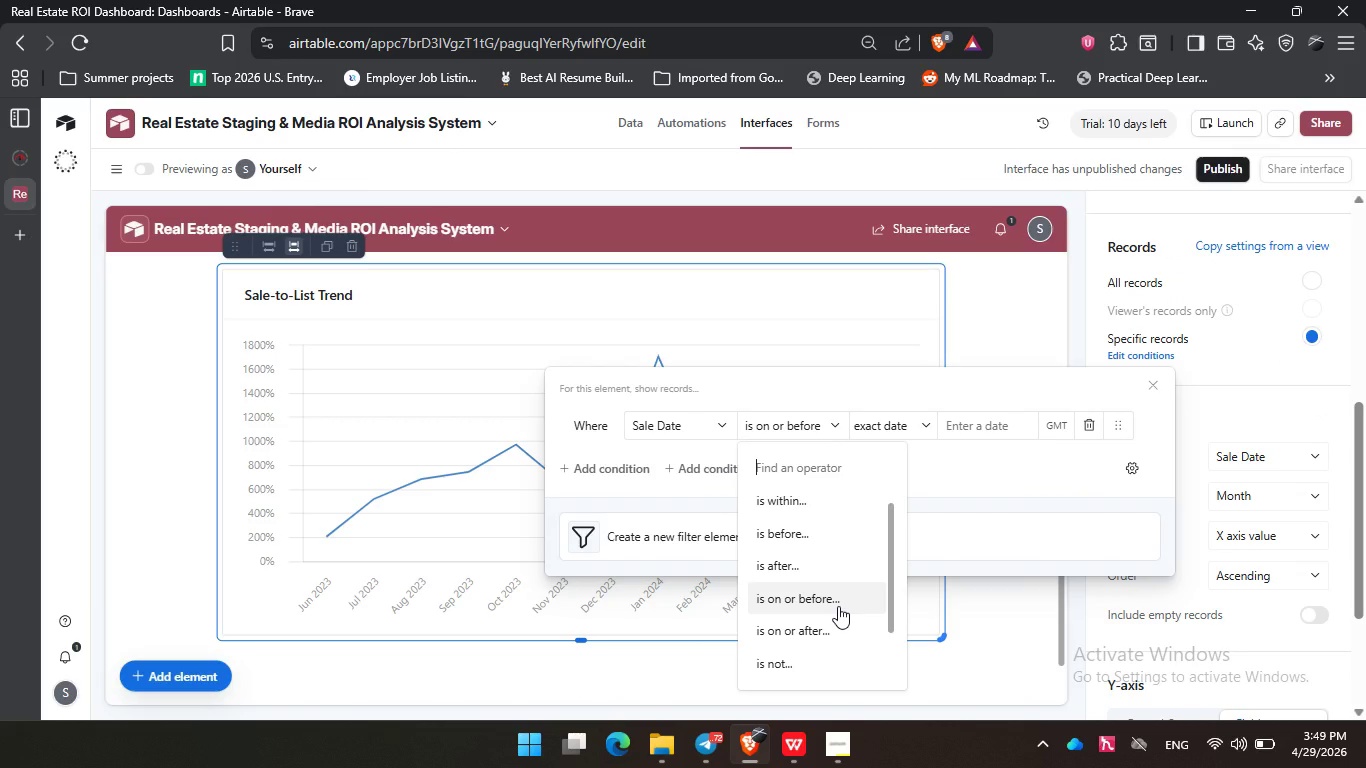 
wait(5.77)
 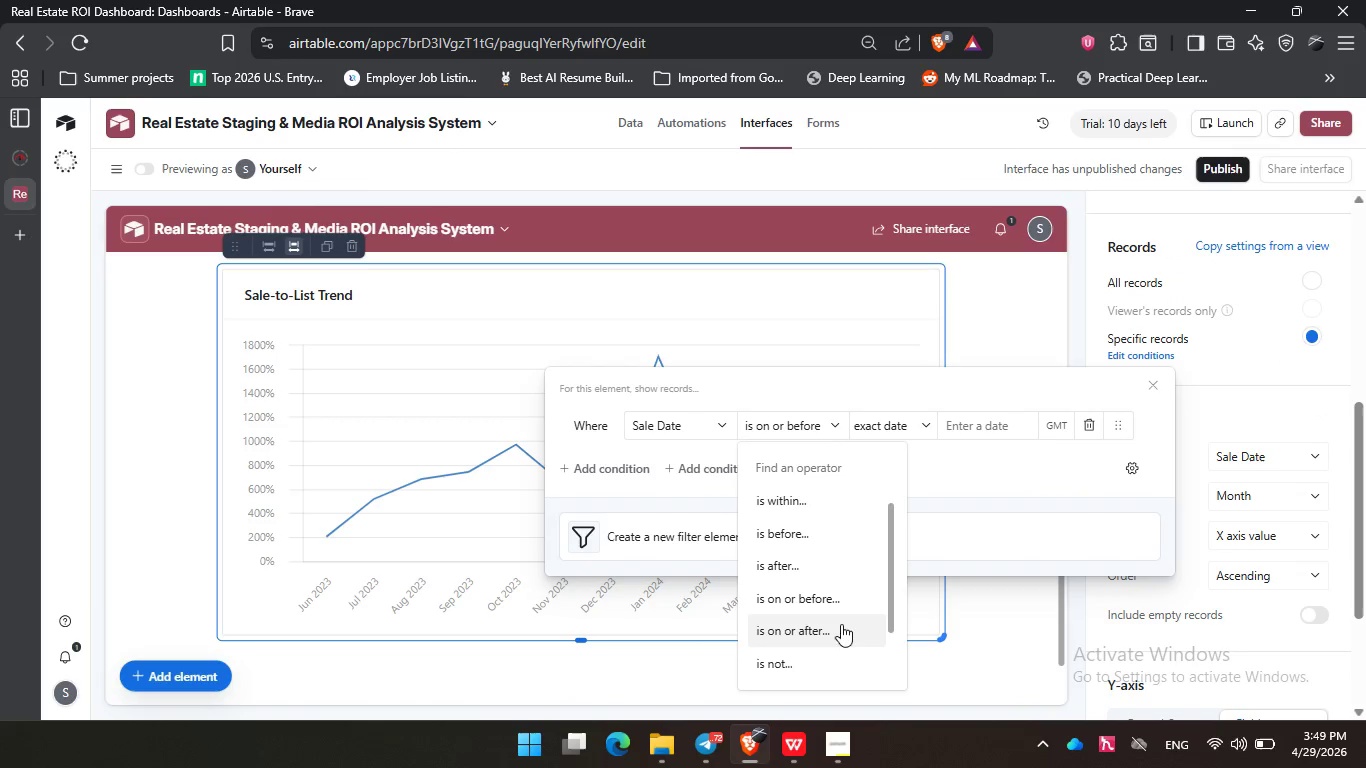 
left_click([821, 569])
 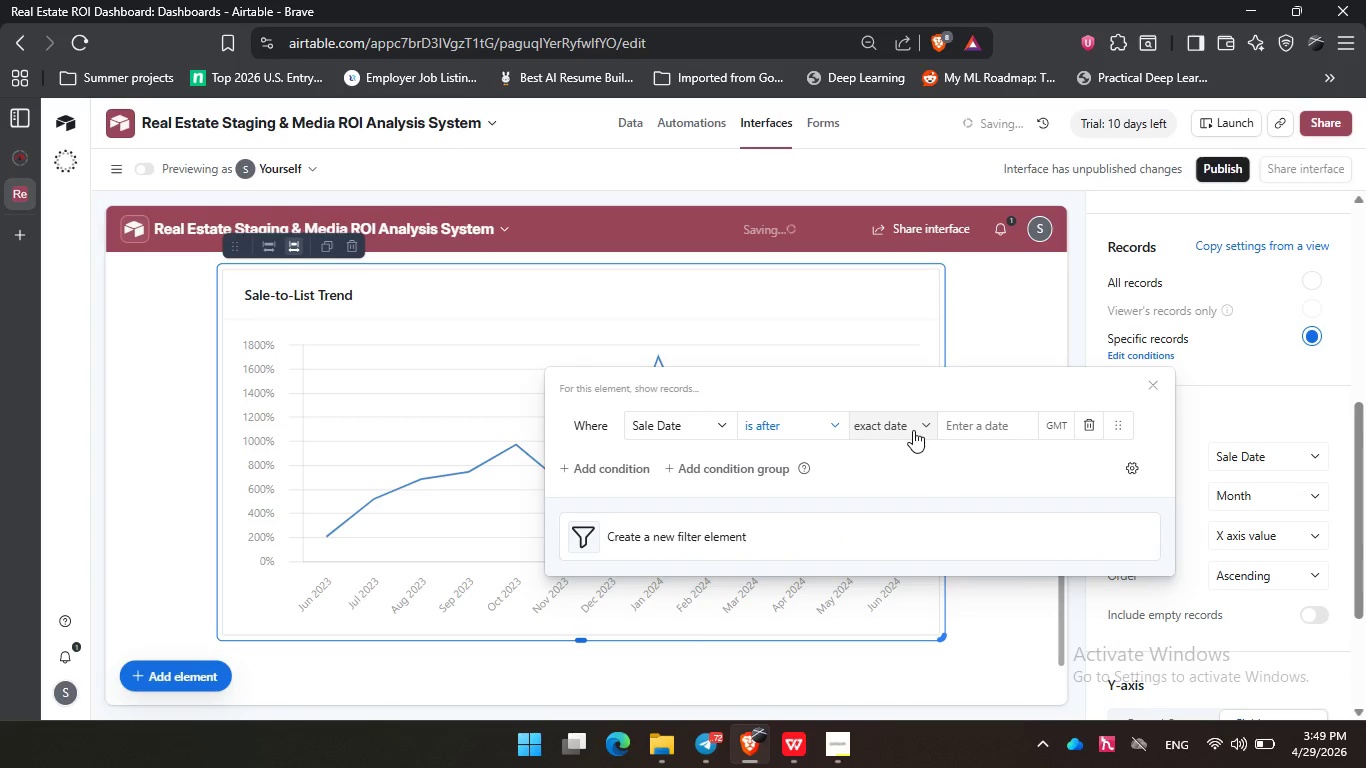 
left_click([913, 430])
 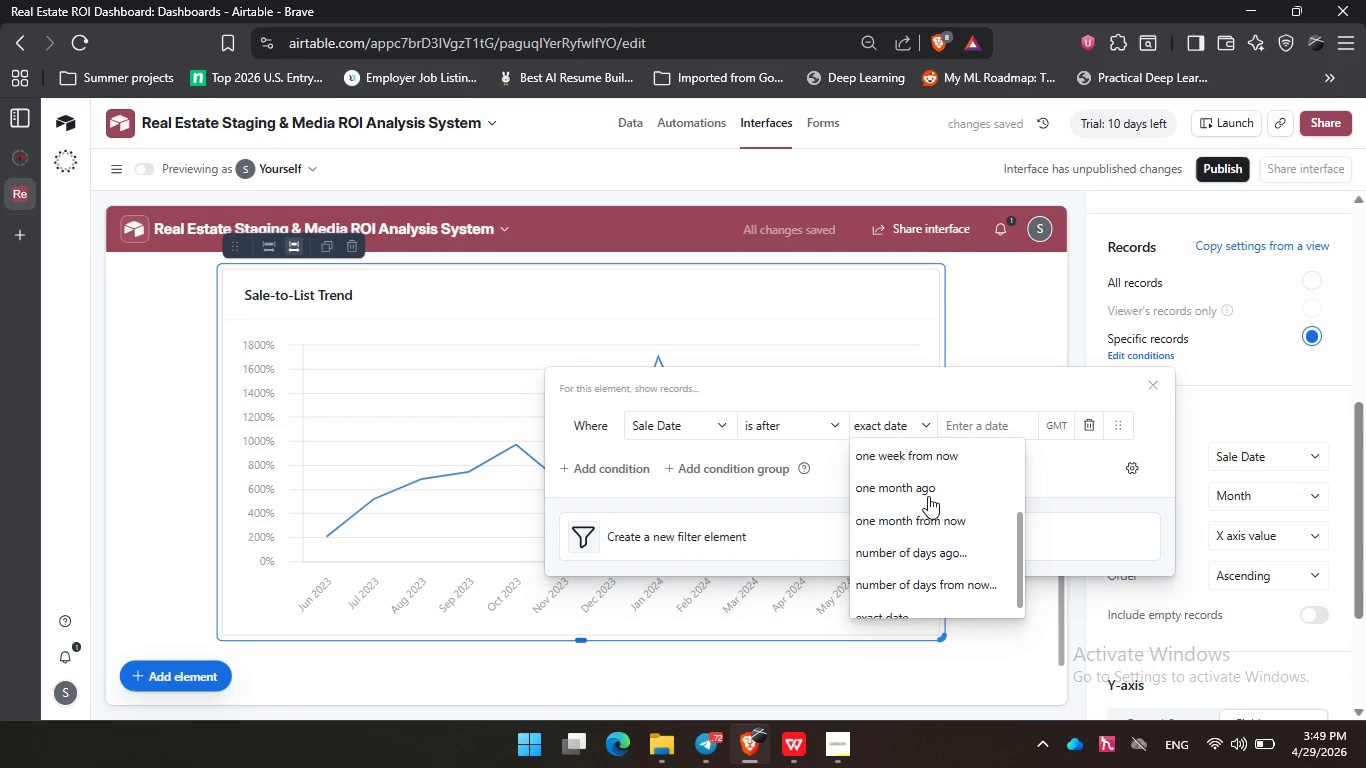 
scroll: coordinate [928, 496], scroll_direction: up, amount: 3.0
 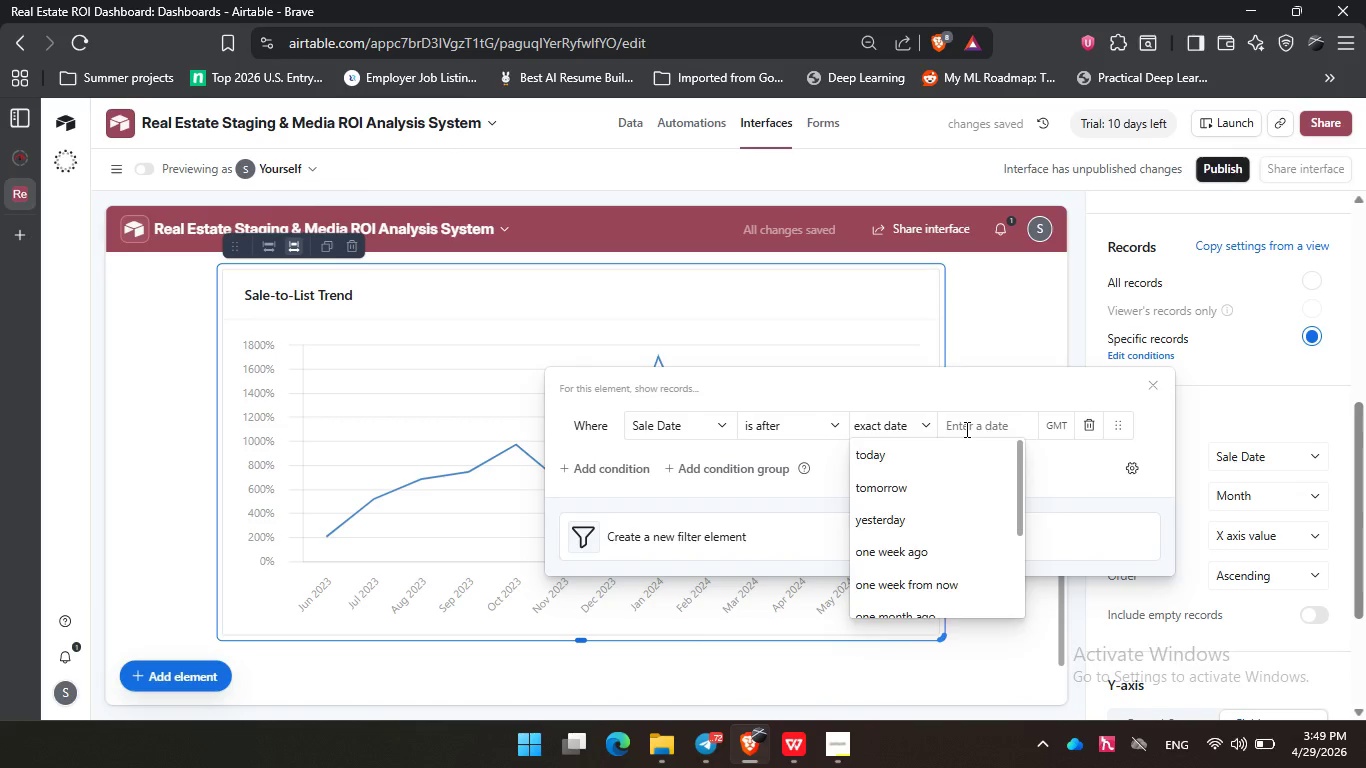 
left_click([965, 429])
 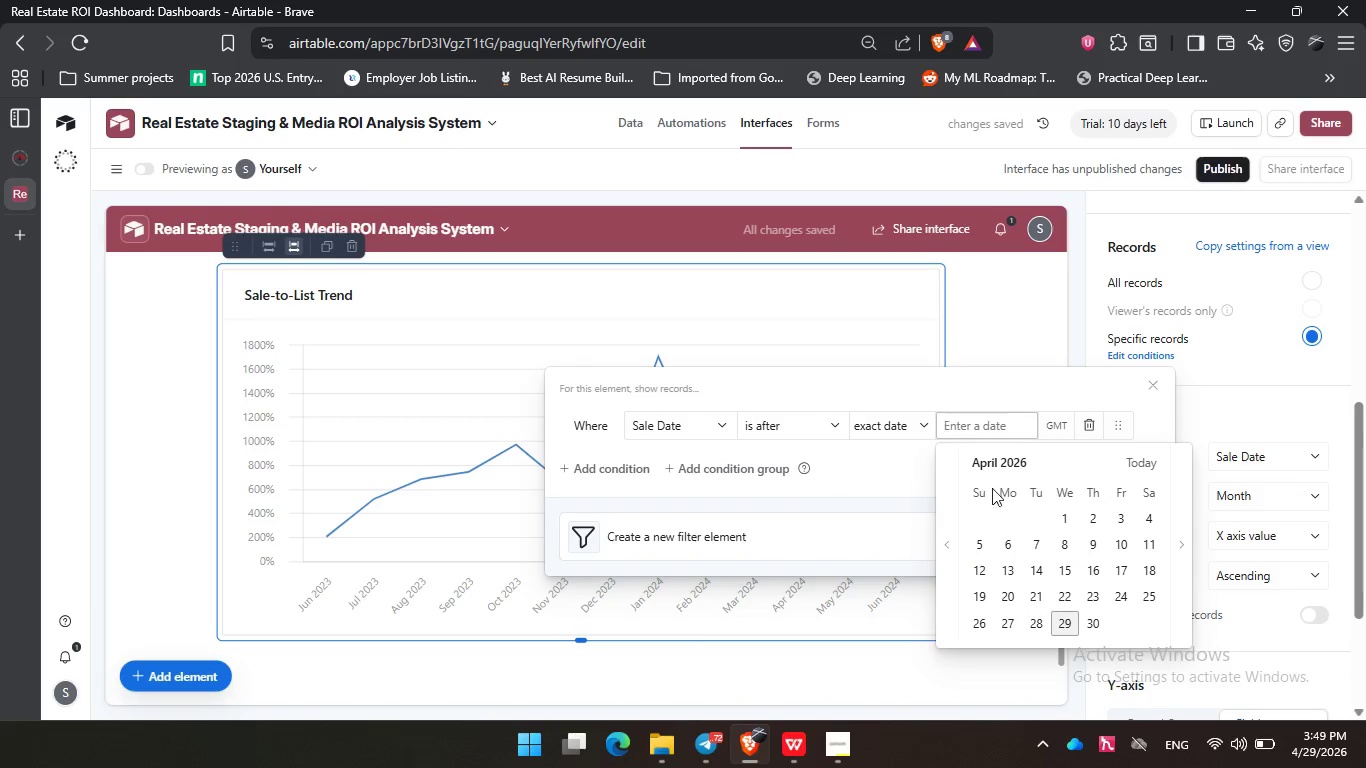 
left_click([991, 466])
 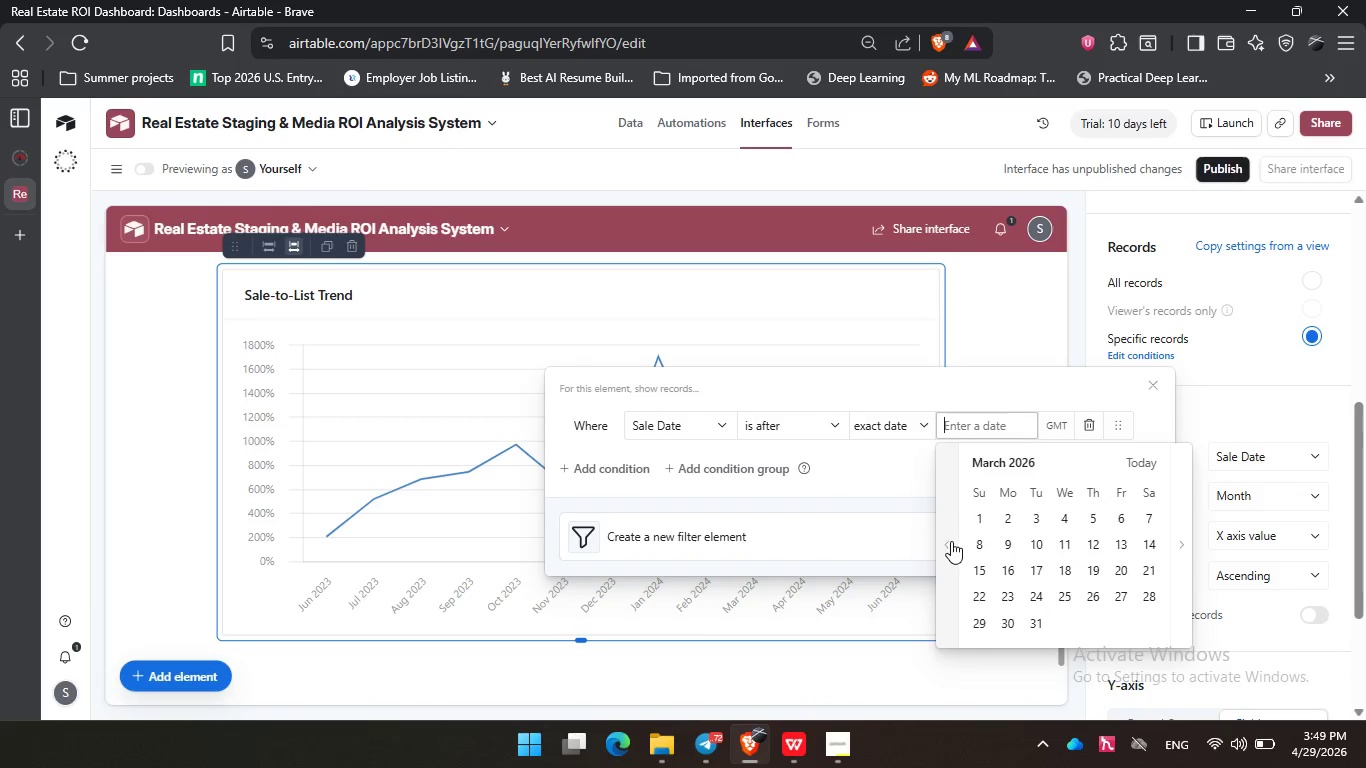 
double_click([951, 541])
 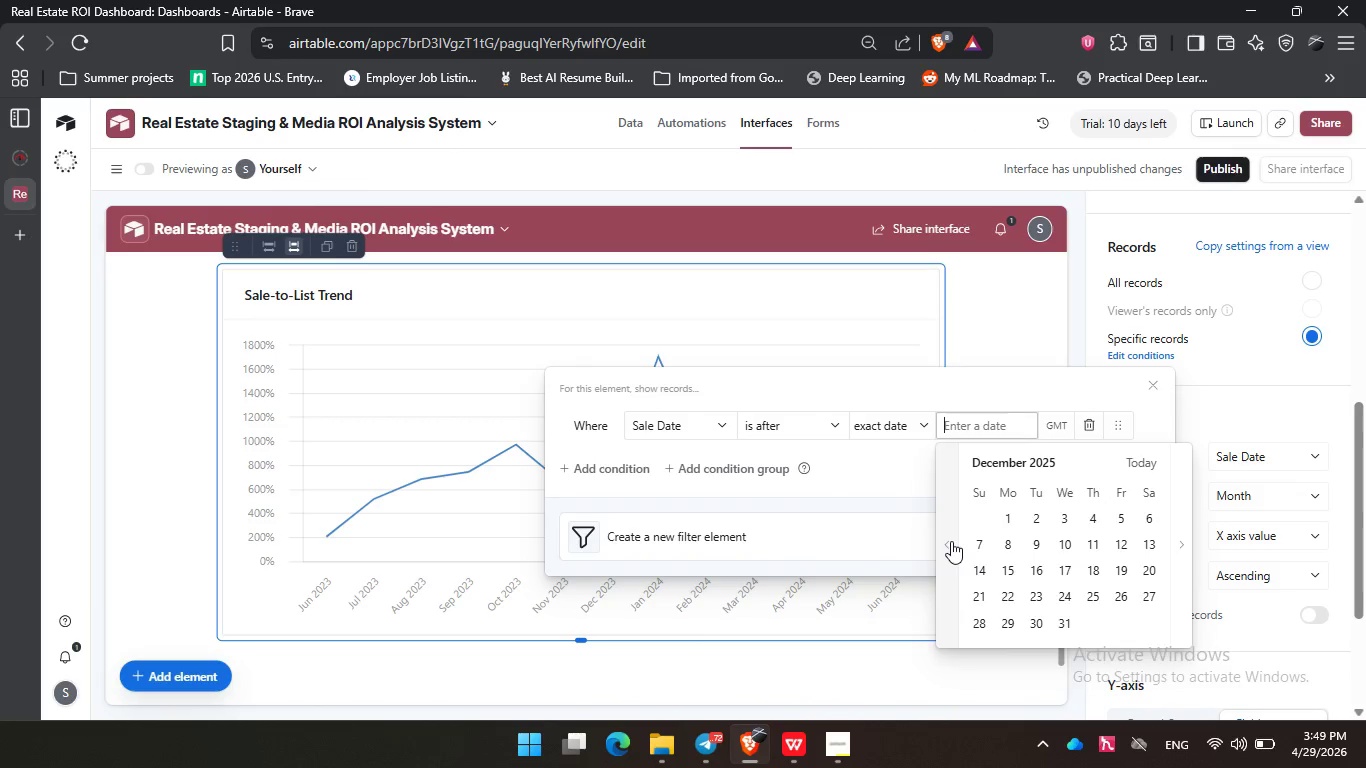 
triple_click([951, 541])
 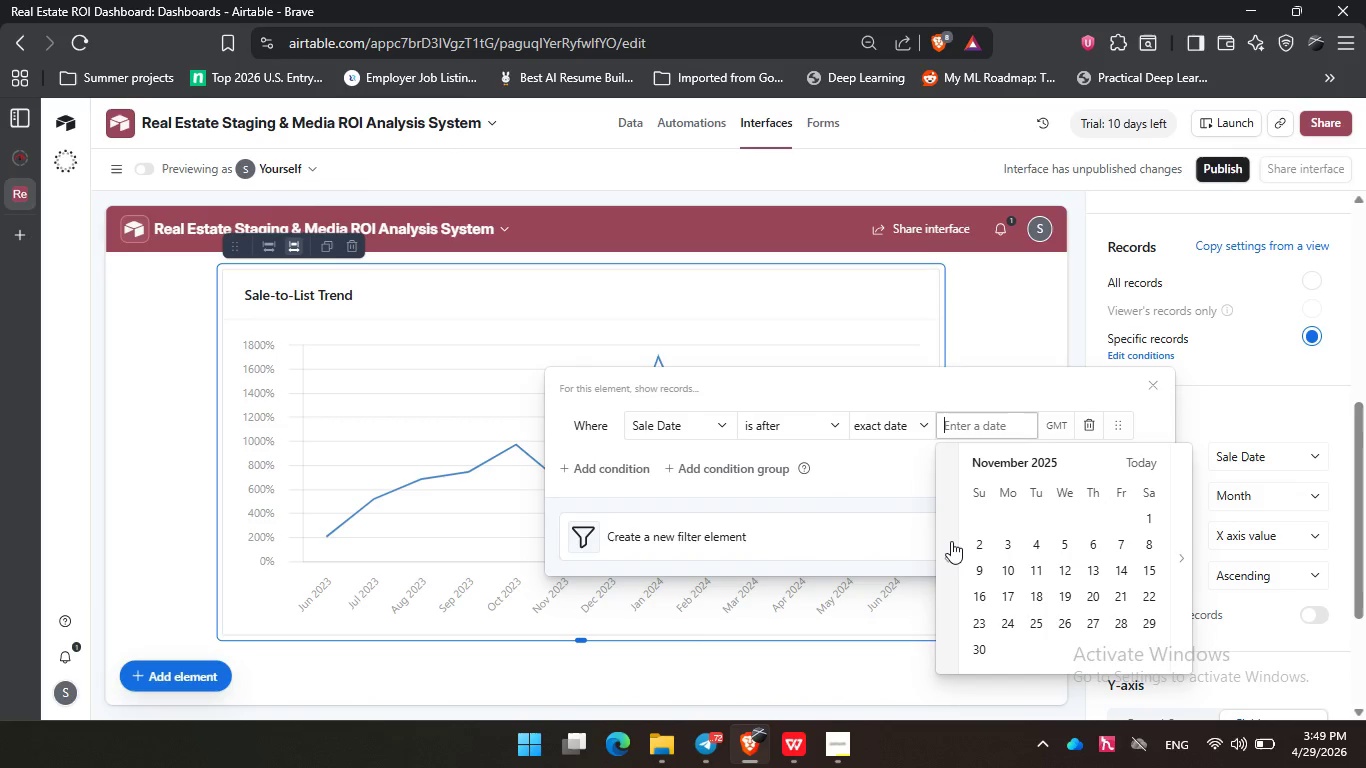 
triple_click([951, 541])
 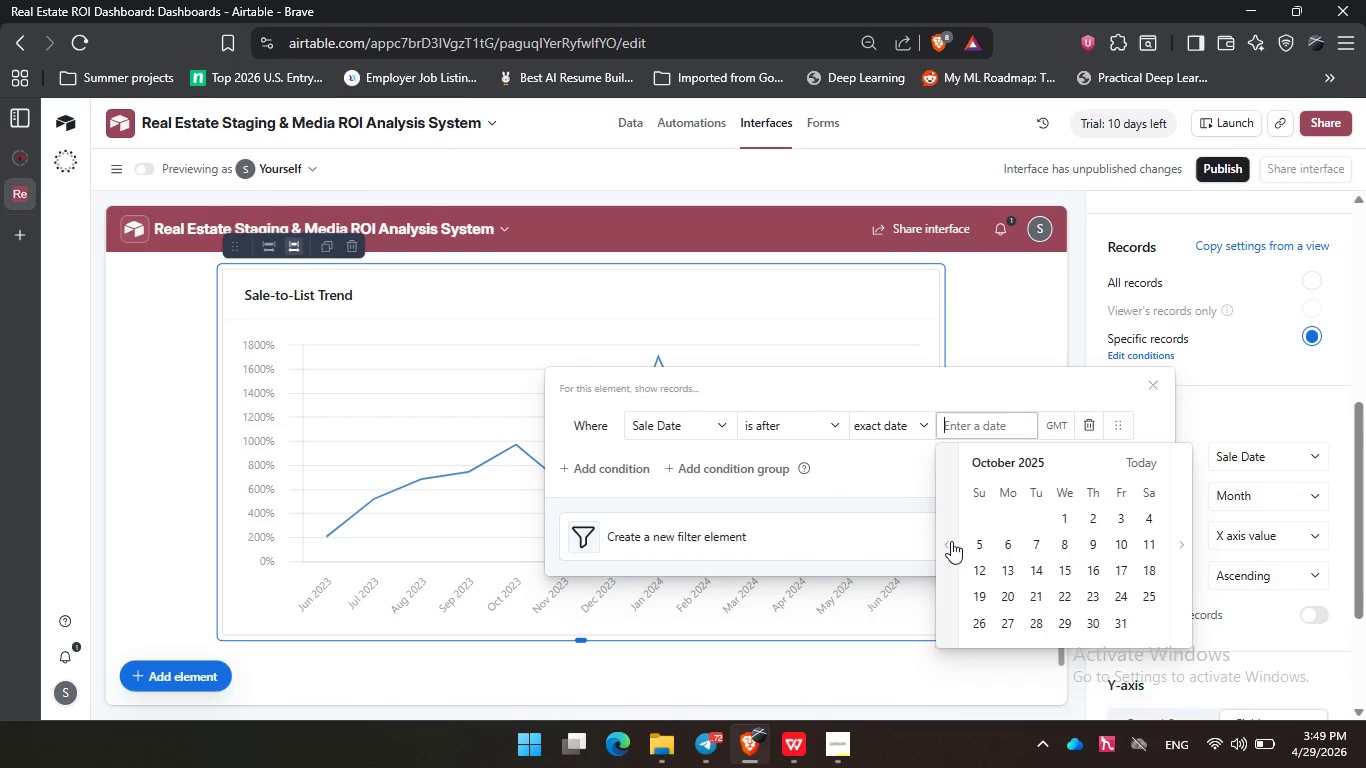 
triple_click([951, 541])
 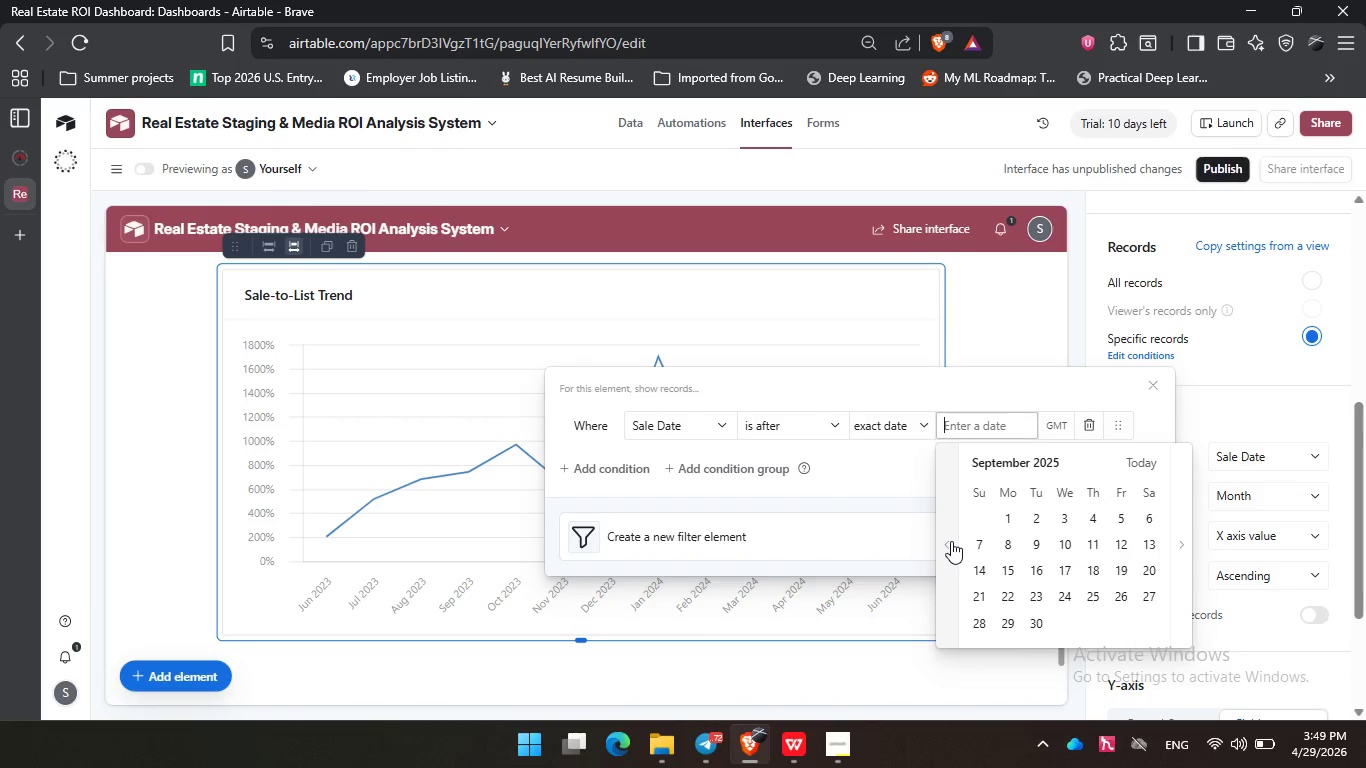 
triple_click([951, 541])
 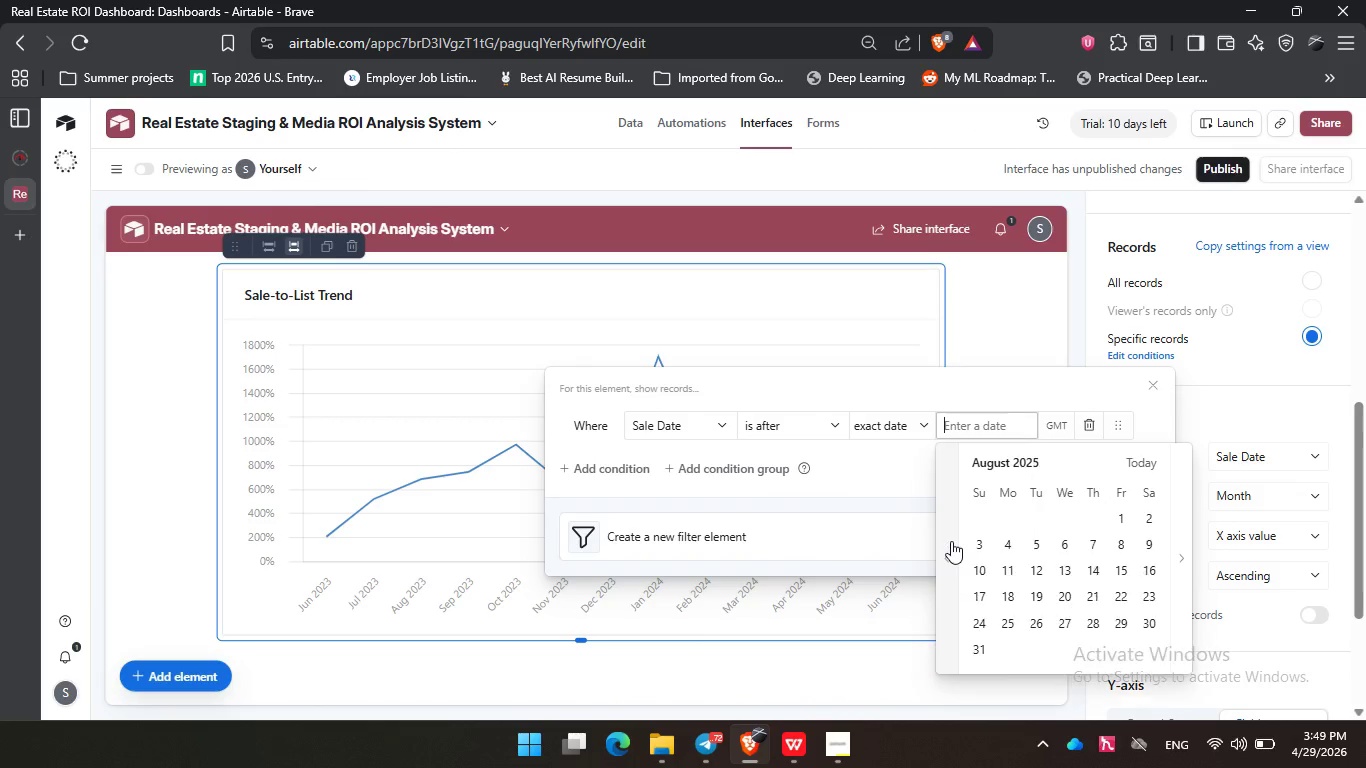 
triple_click([951, 541])
 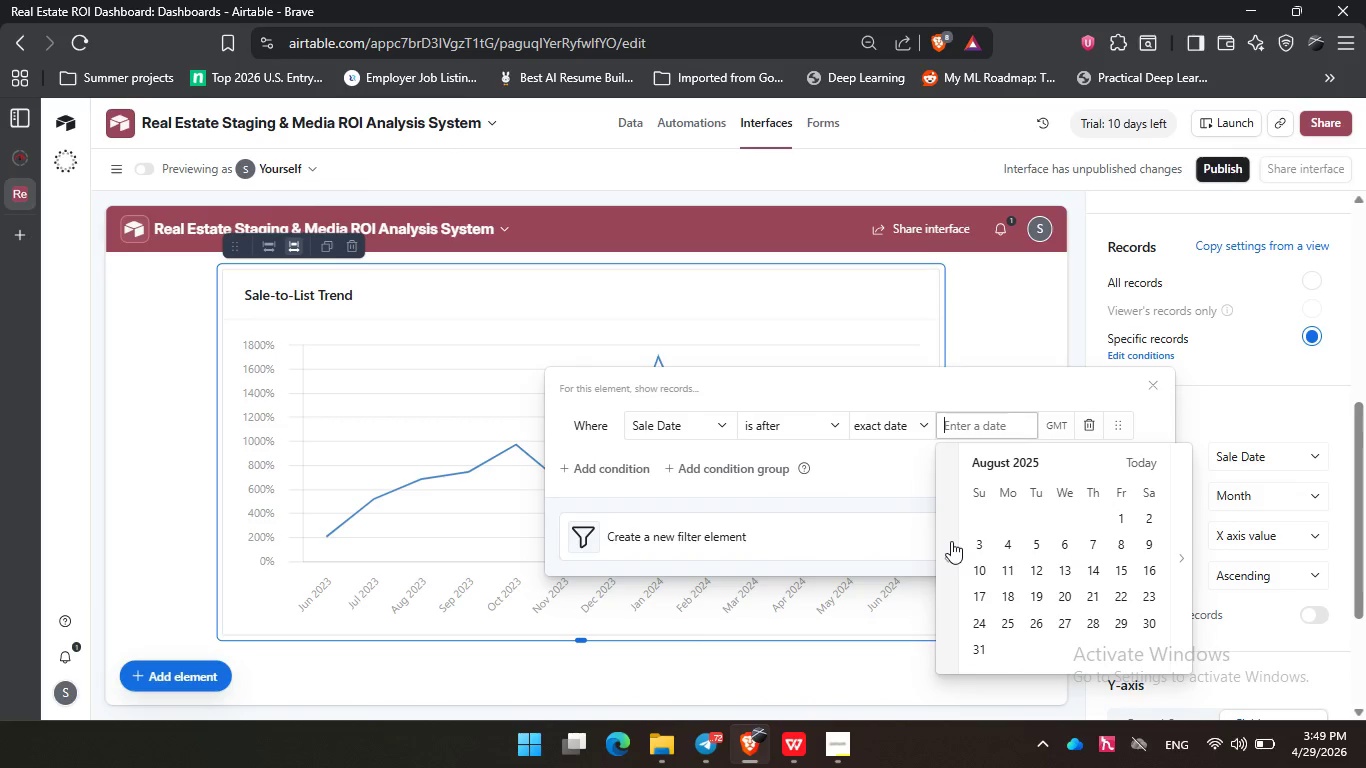 
triple_click([951, 541])
 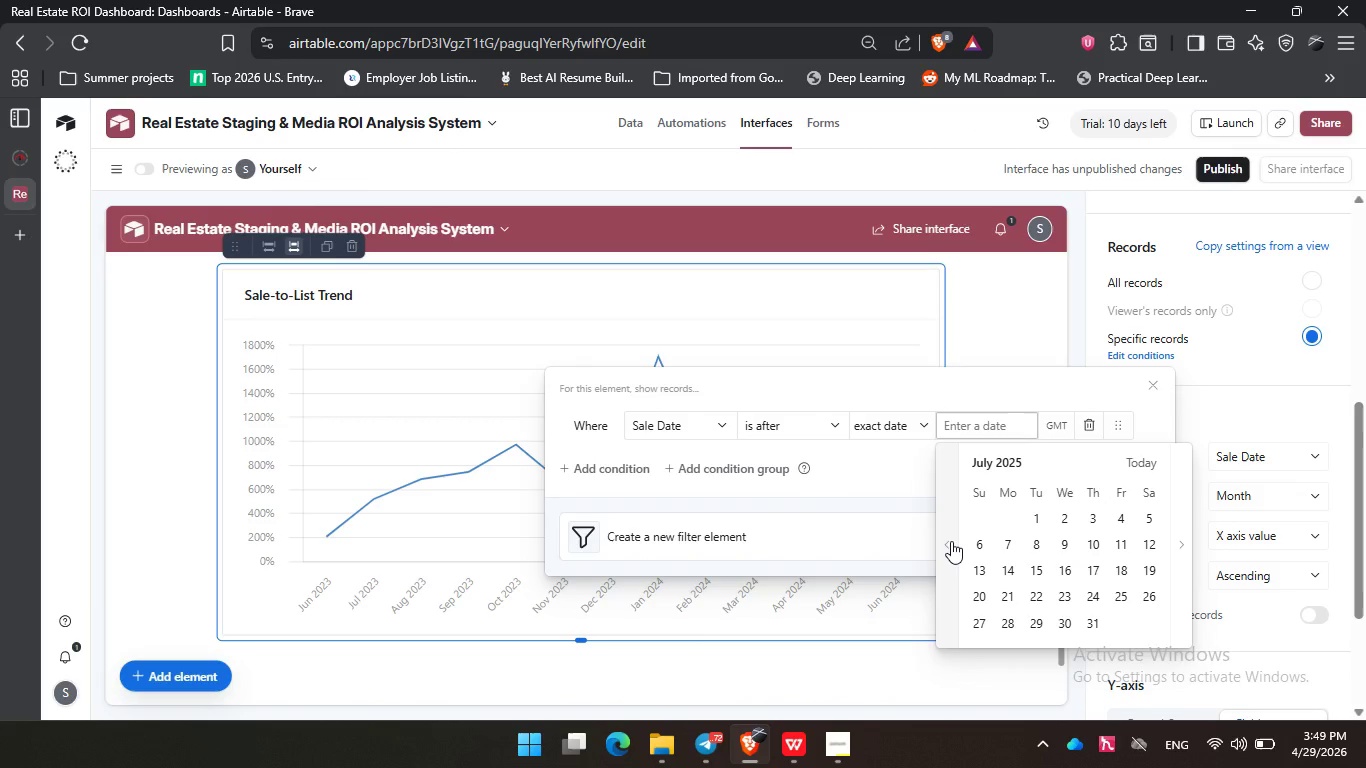 
left_click([951, 541])
 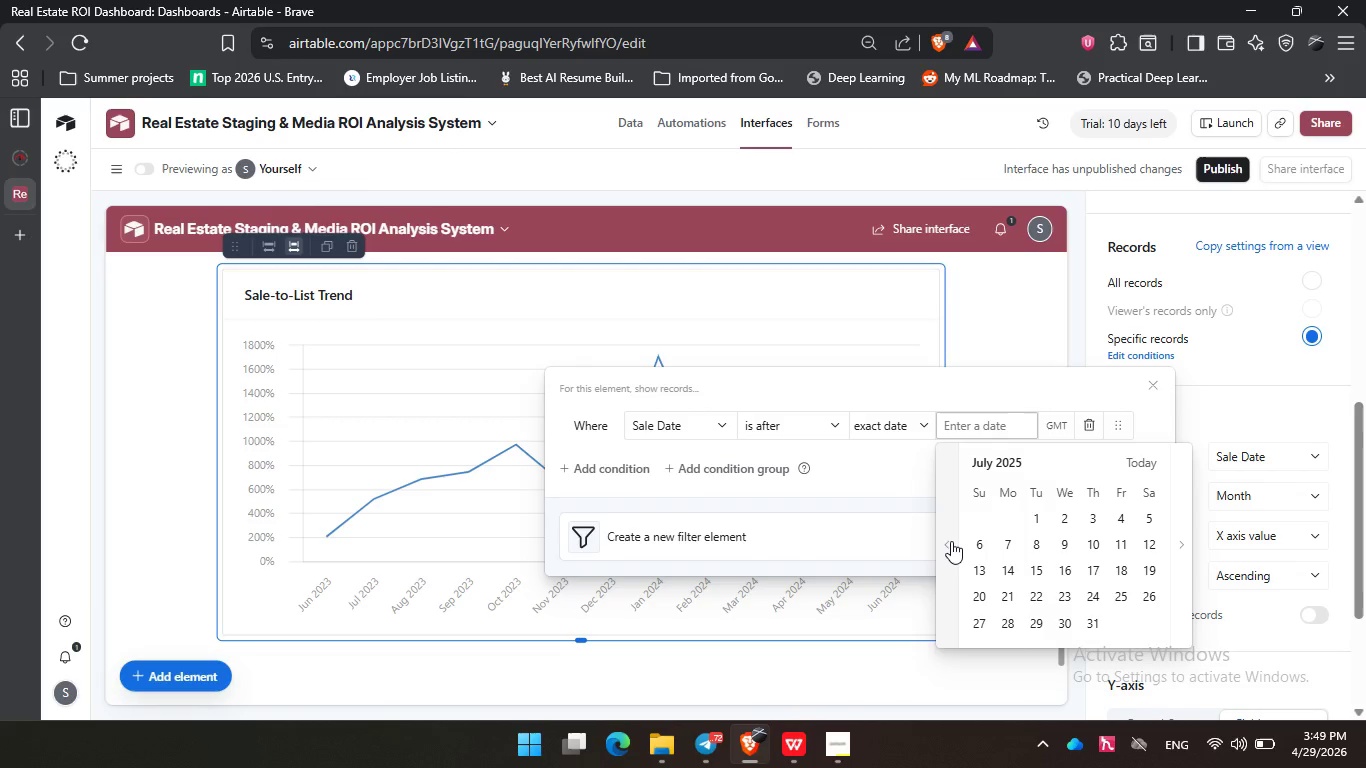 
wait(5.38)
 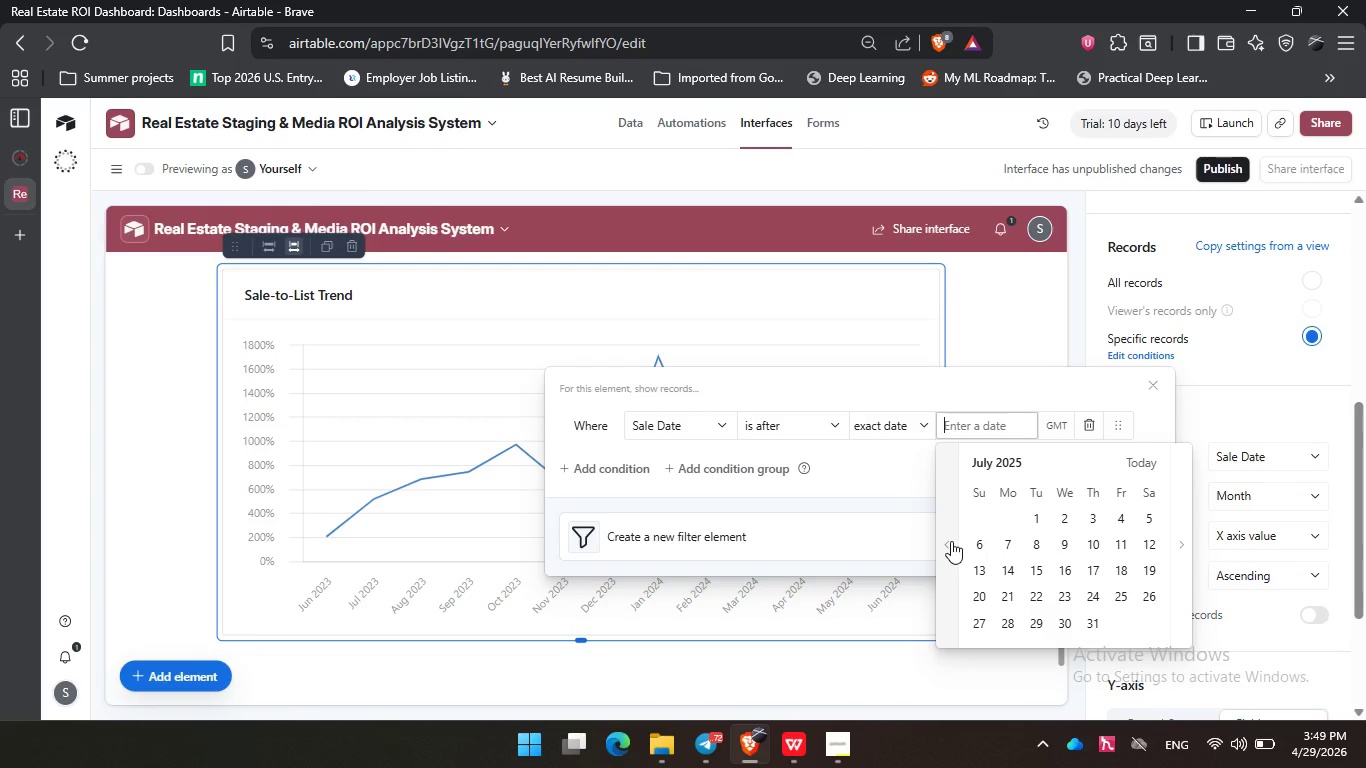 
key(Numpad0)
 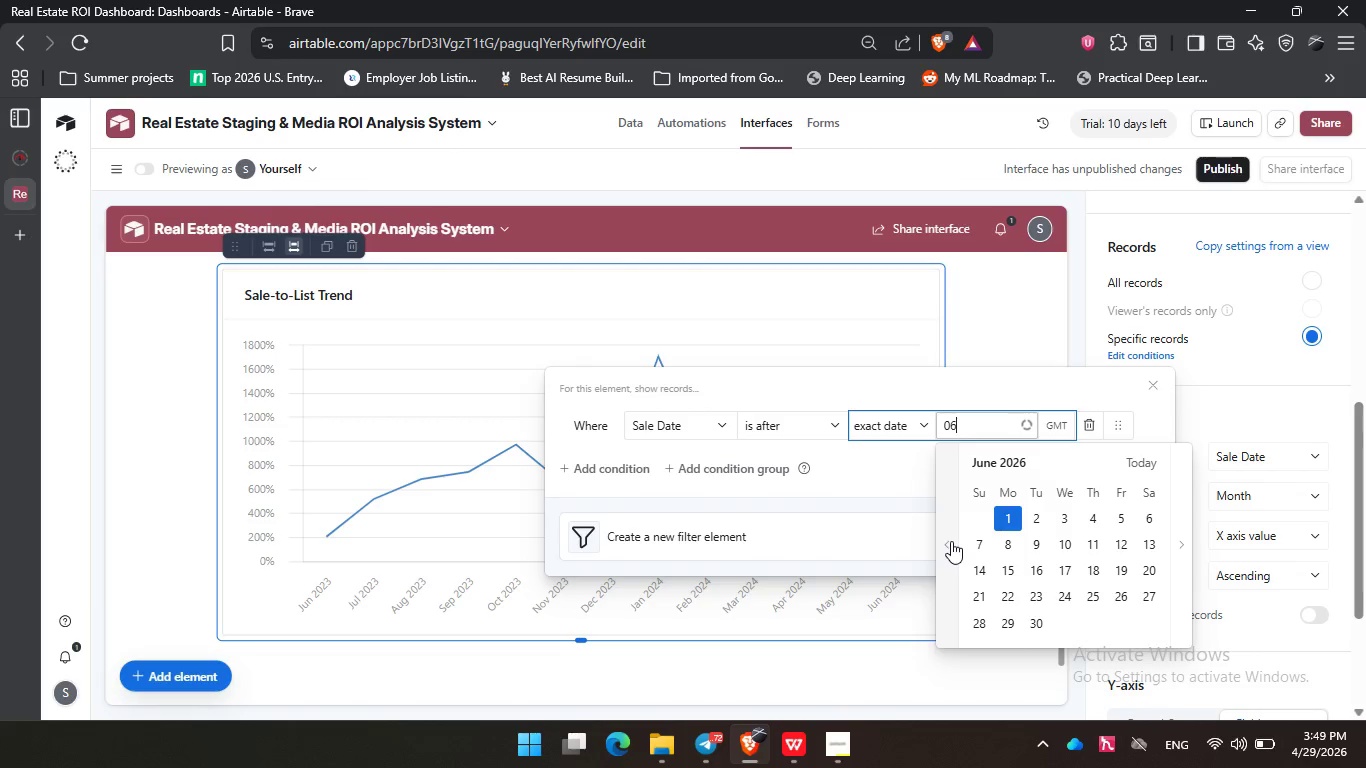 
key(Numpad6)
 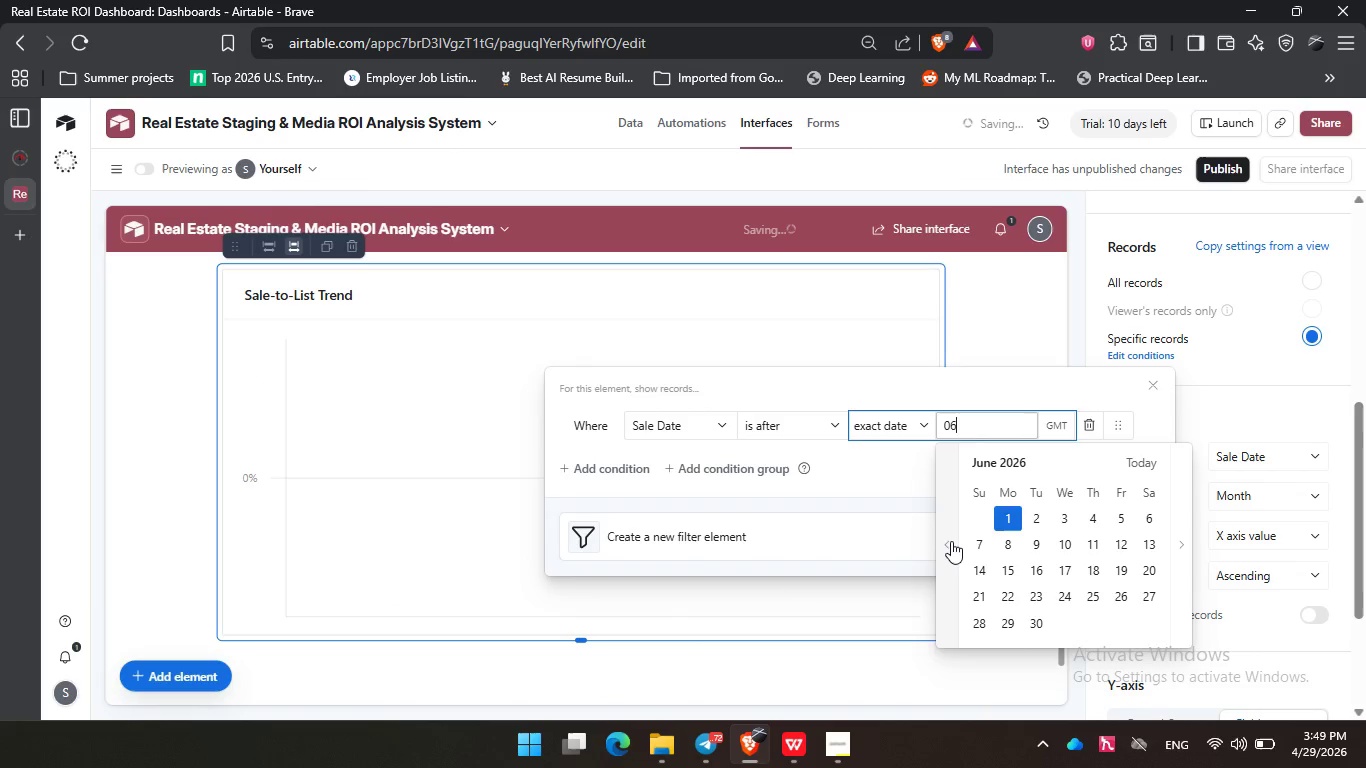 
key(NumpadDivide)
 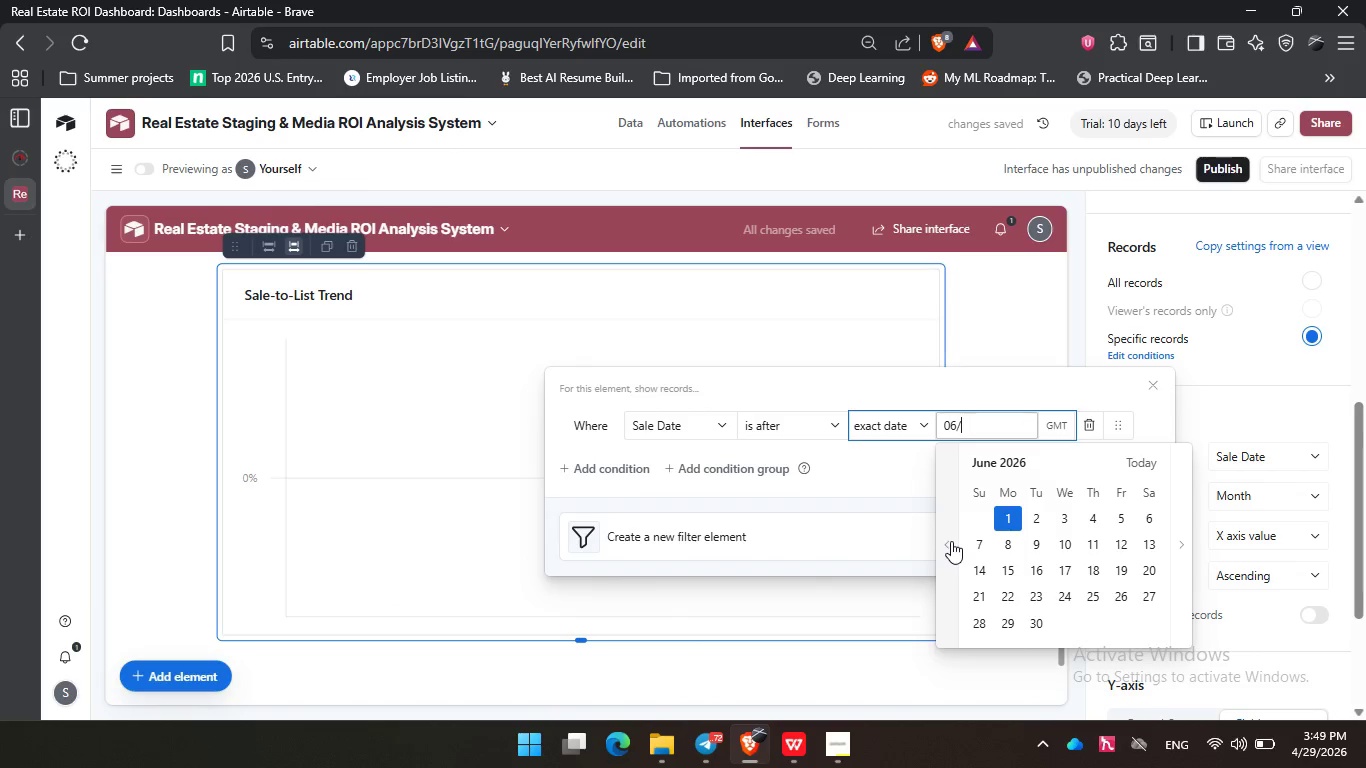 
key(Numpad0)
 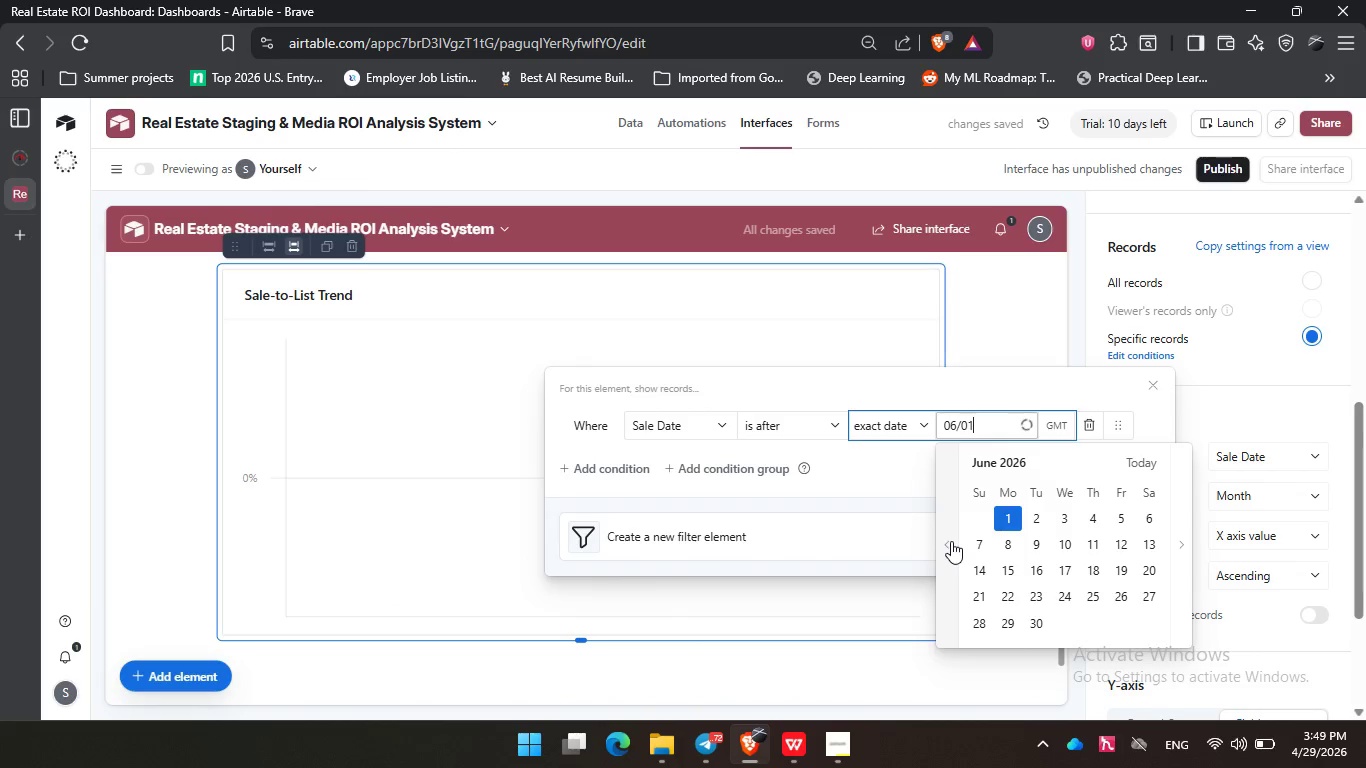 
key(Numpad1)
 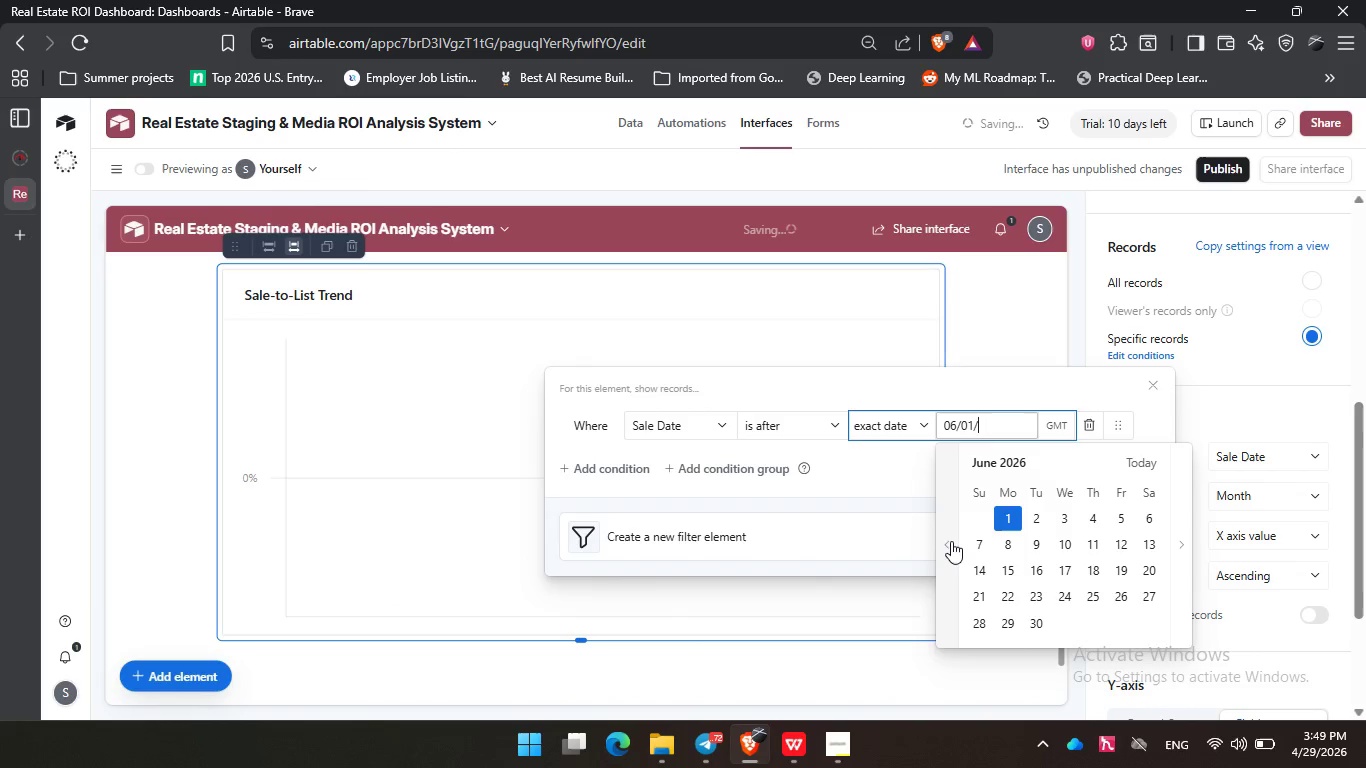 
key(NumpadDivide)
 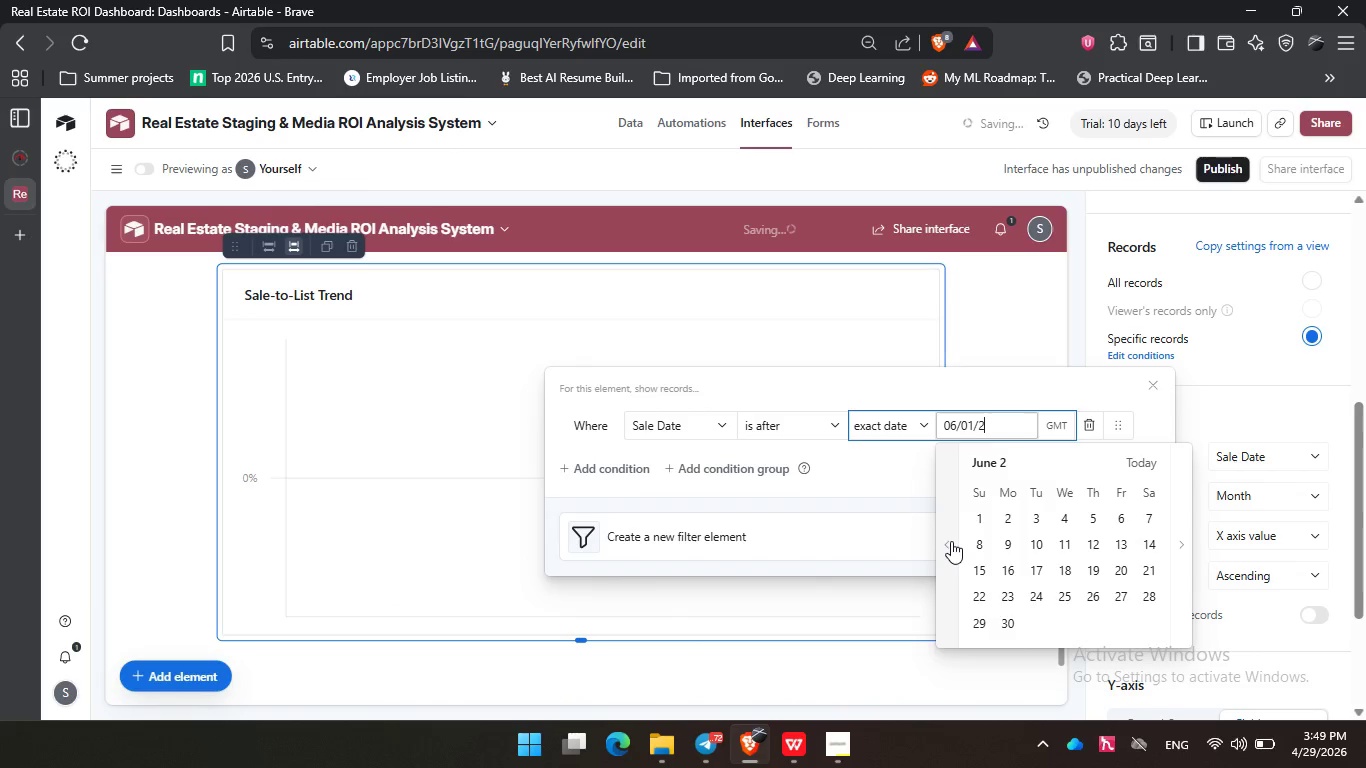 
key(Numpad2)
 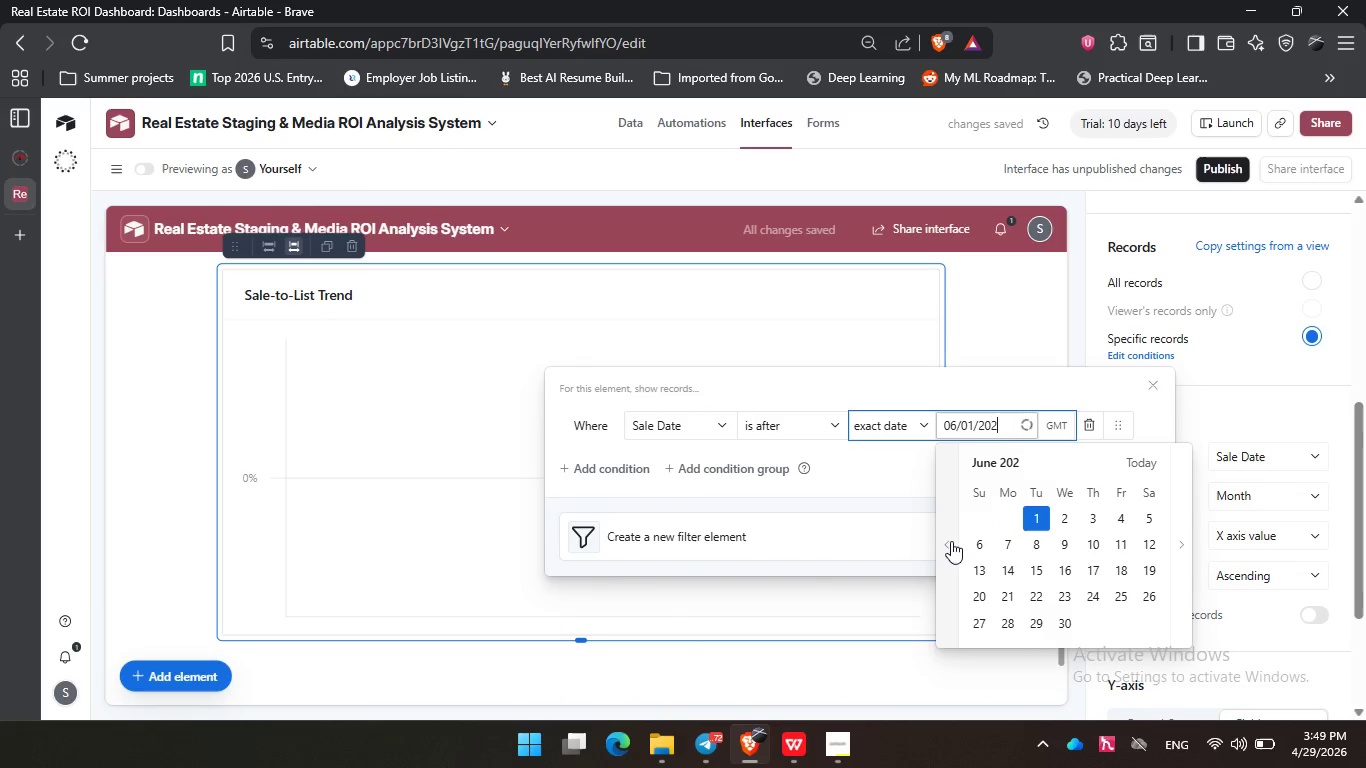 
key(Numpad0)
 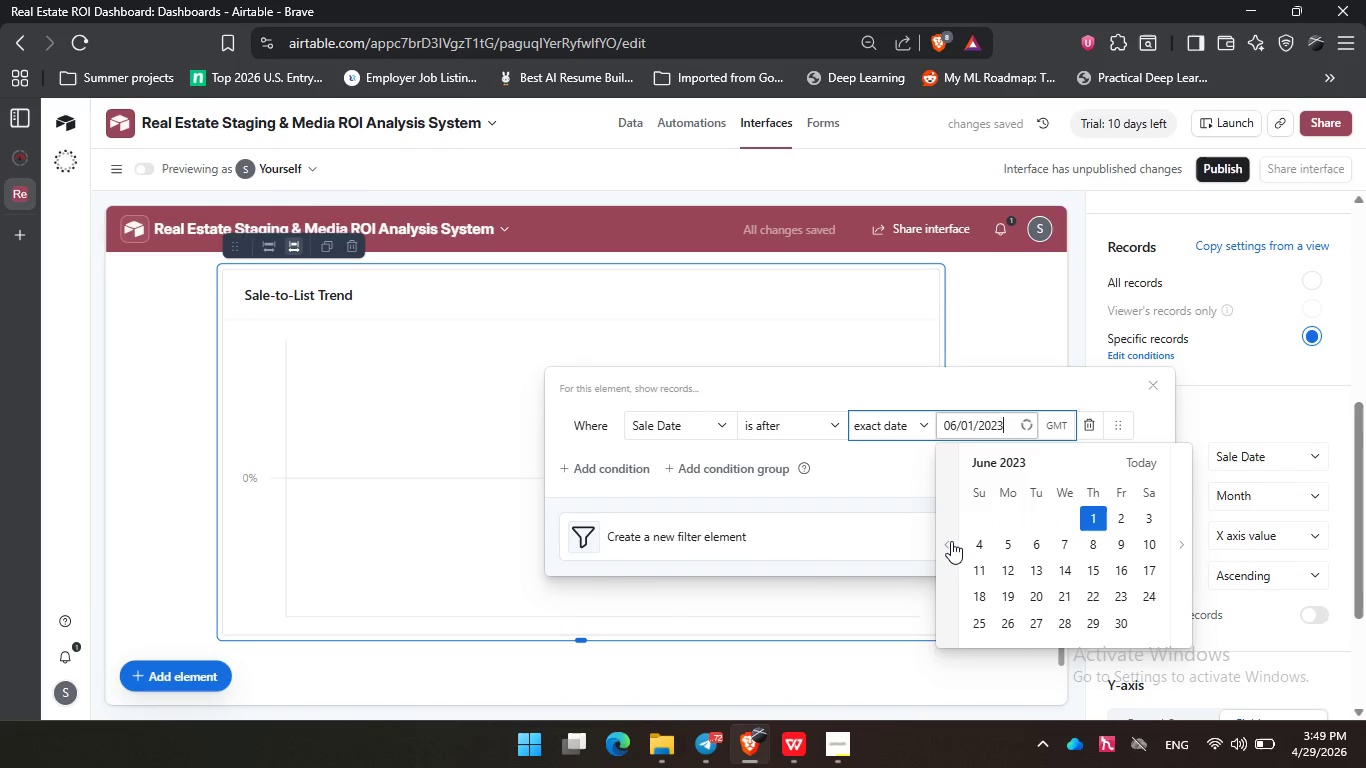 
key(Numpad2)
 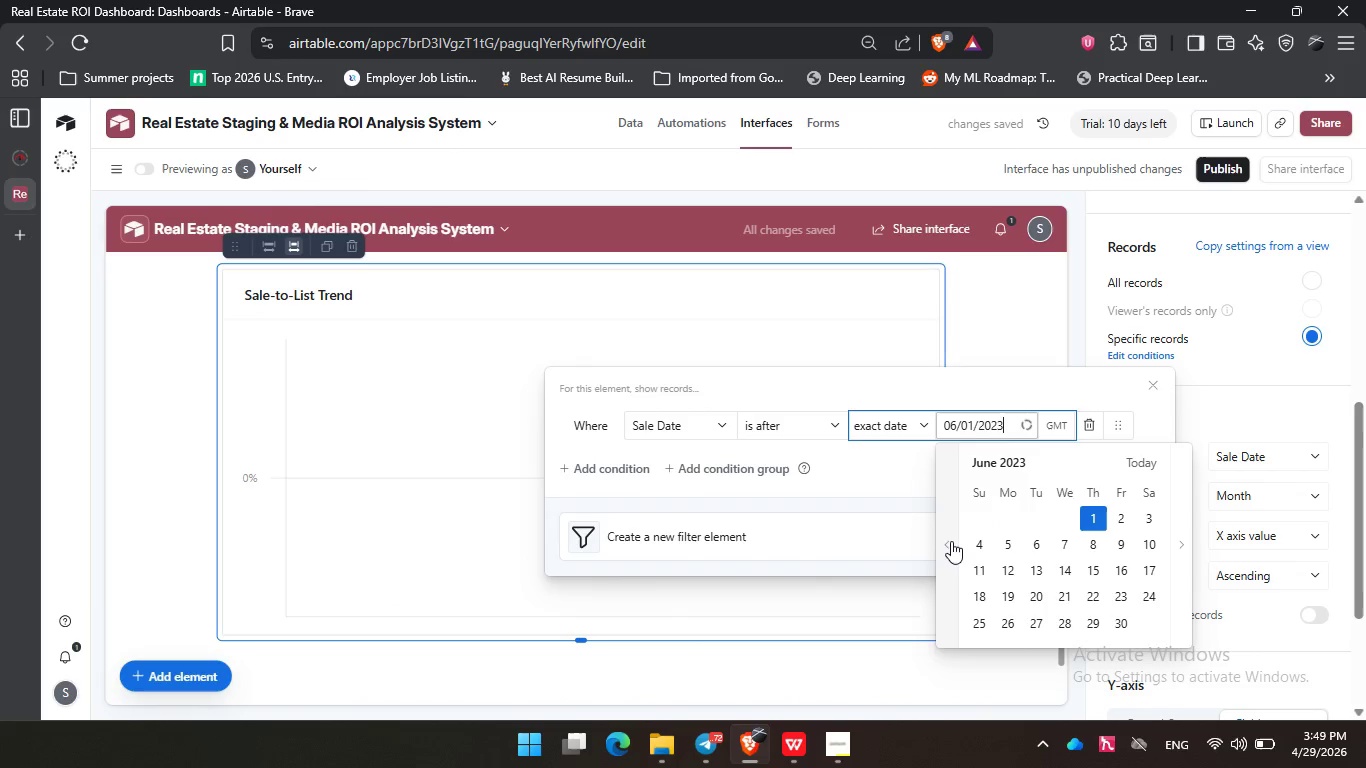 
key(Numpad3)
 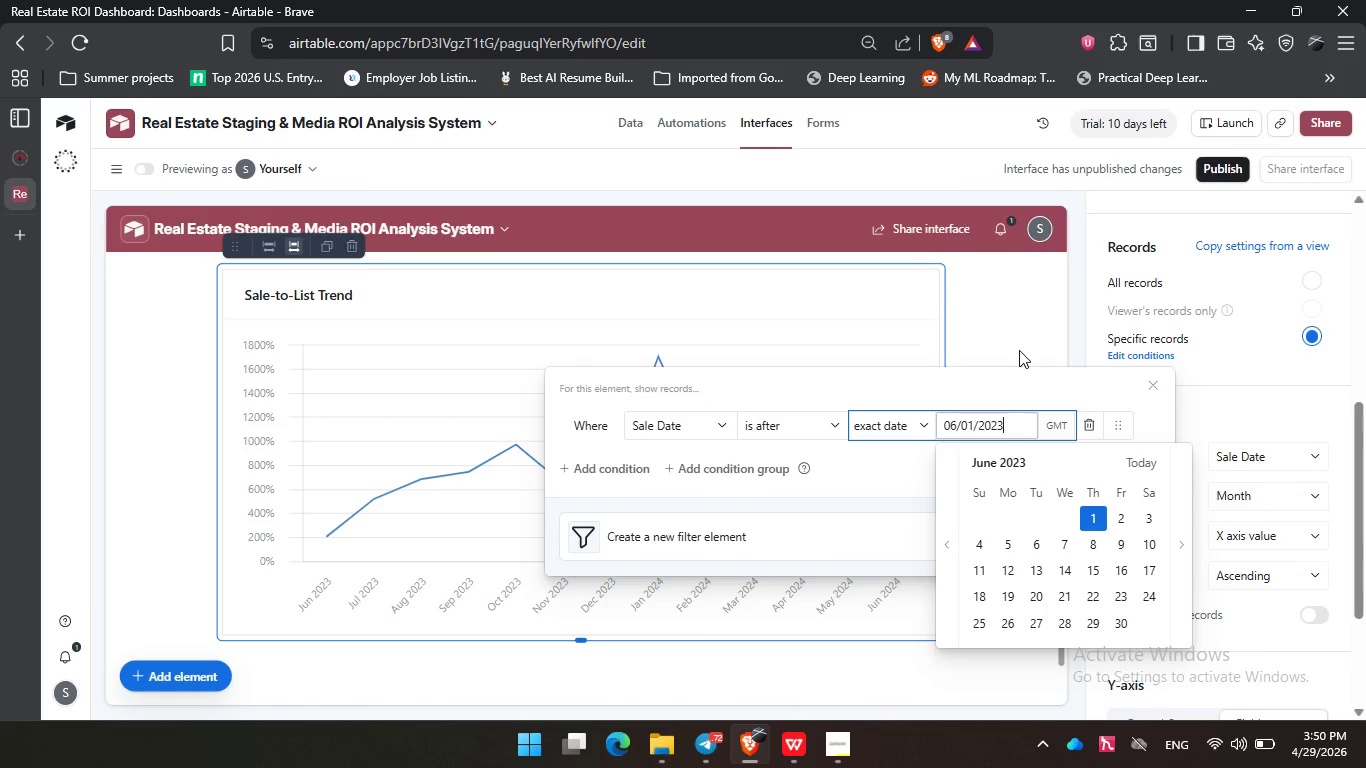 
wait(30.45)
 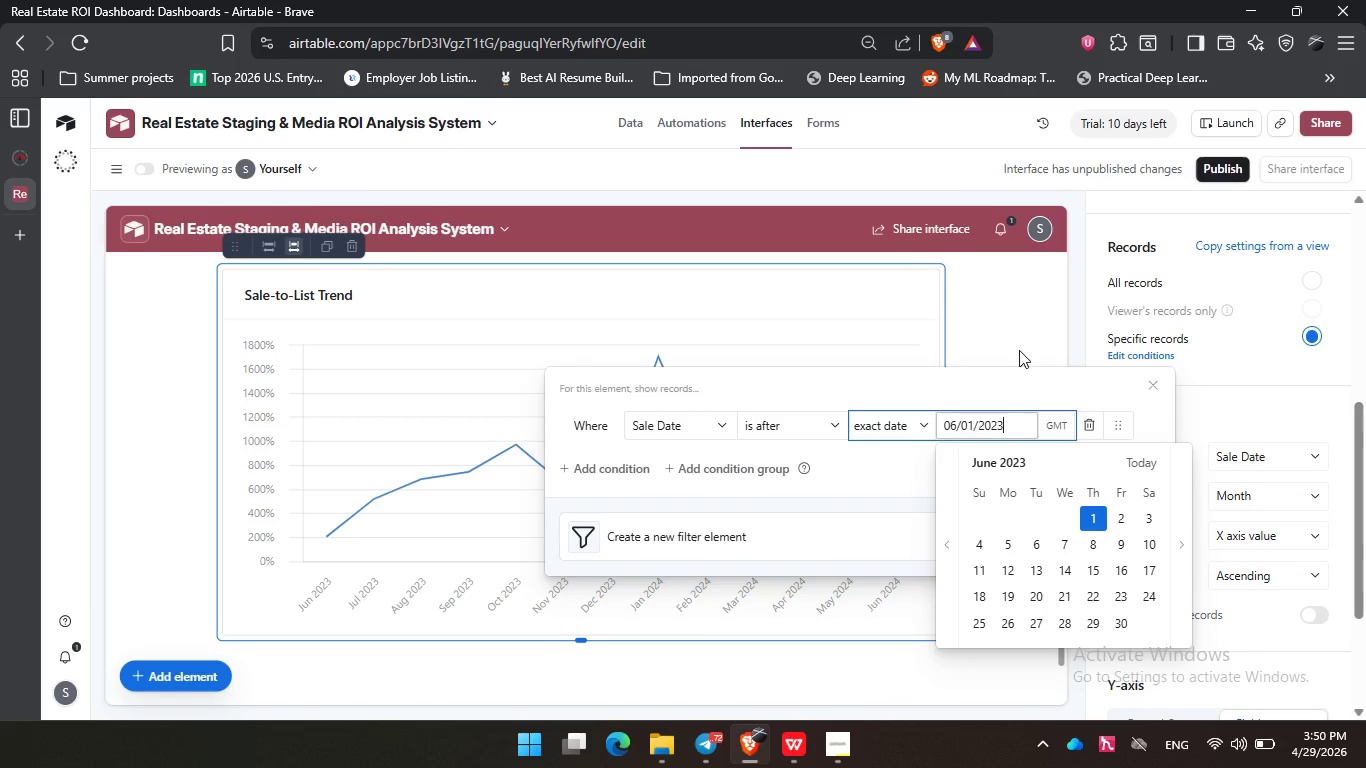 
left_click([1012, 389])
 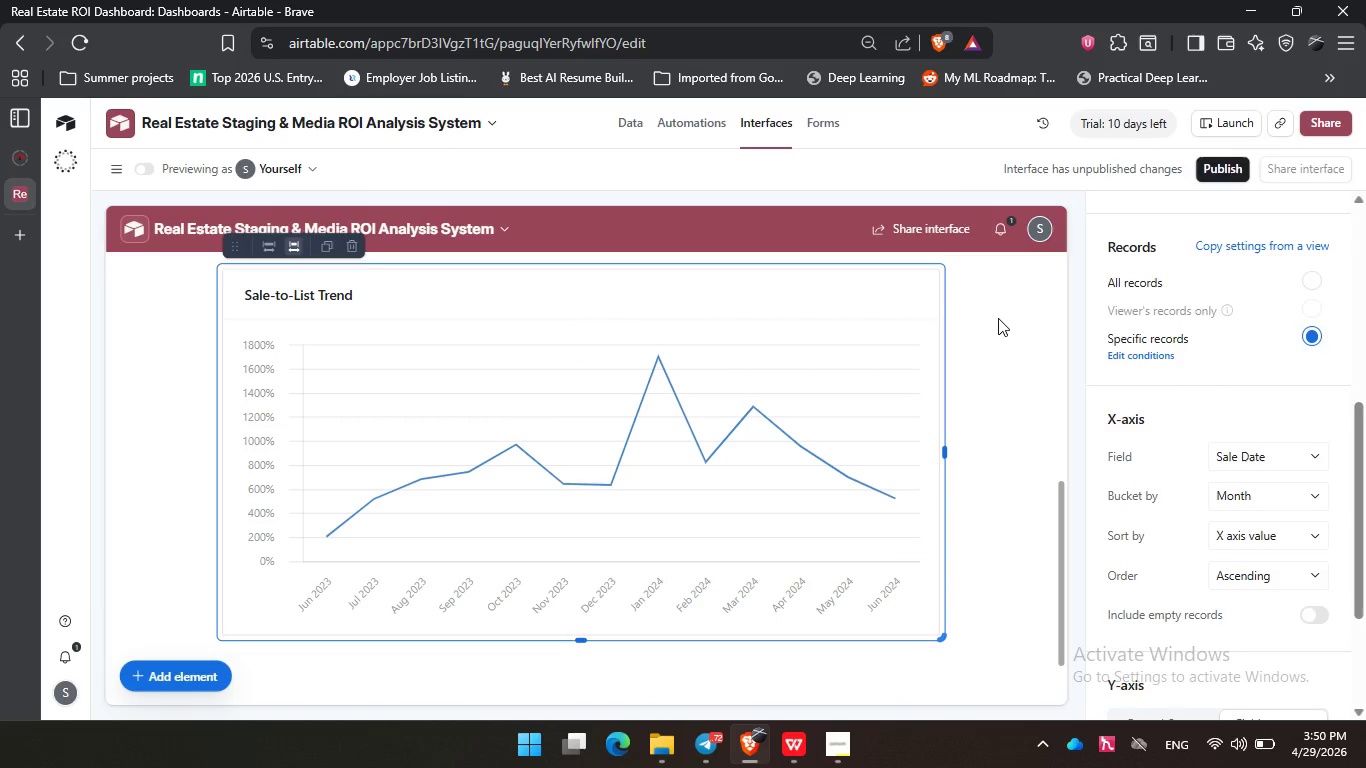 
left_click([998, 318])
 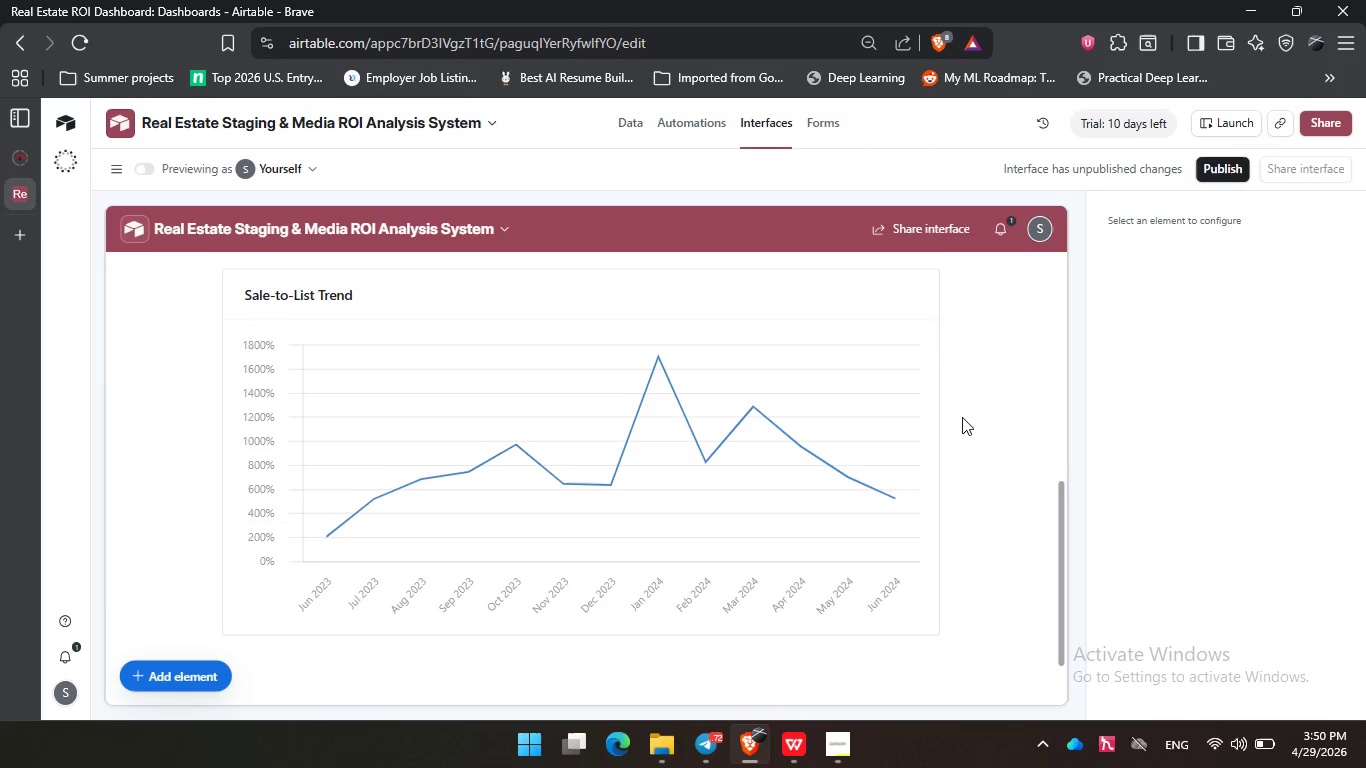 
scroll: coordinate [962, 419], scroll_direction: up, amount: 1.0
 